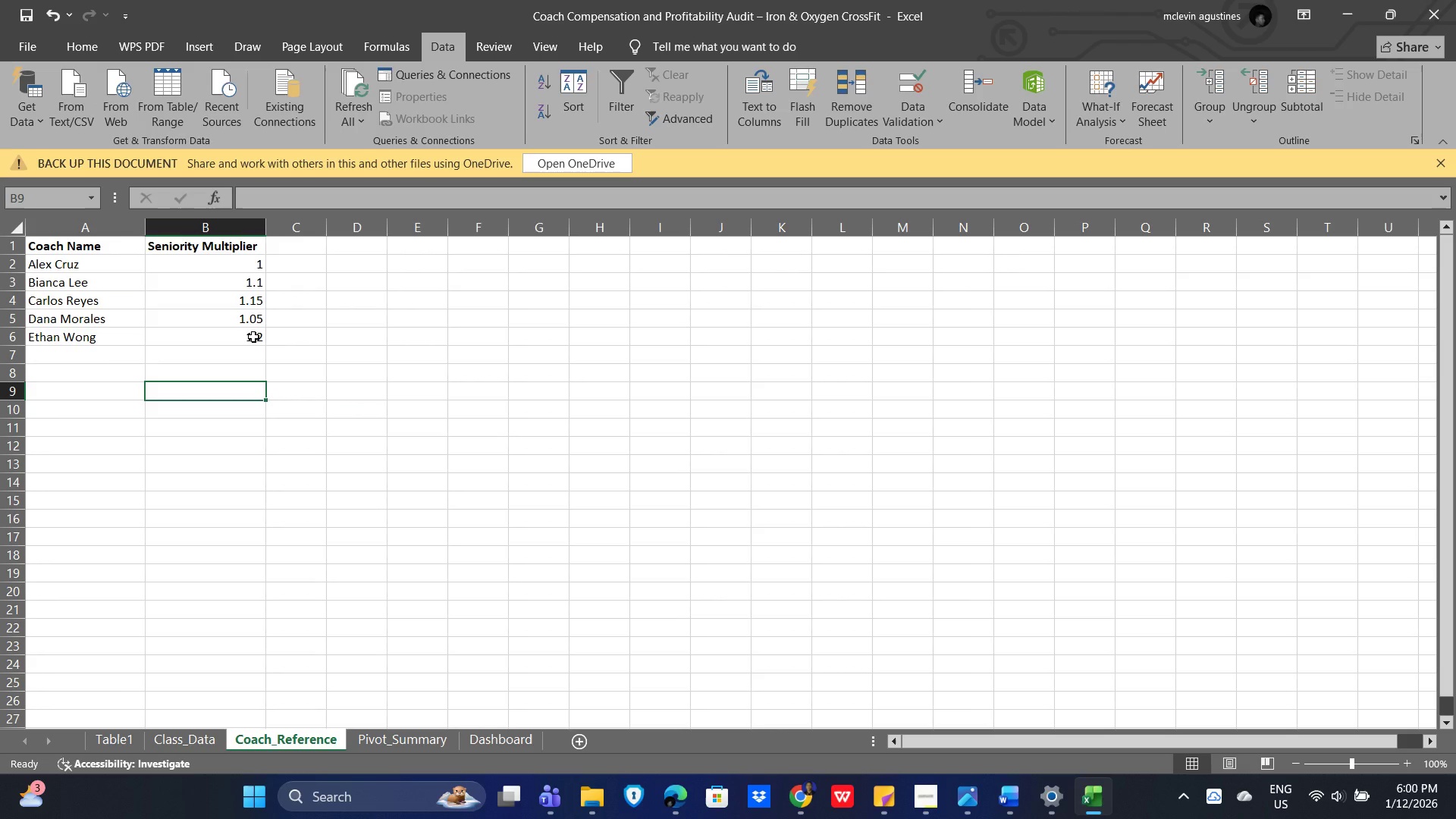 
wait(7.39)
 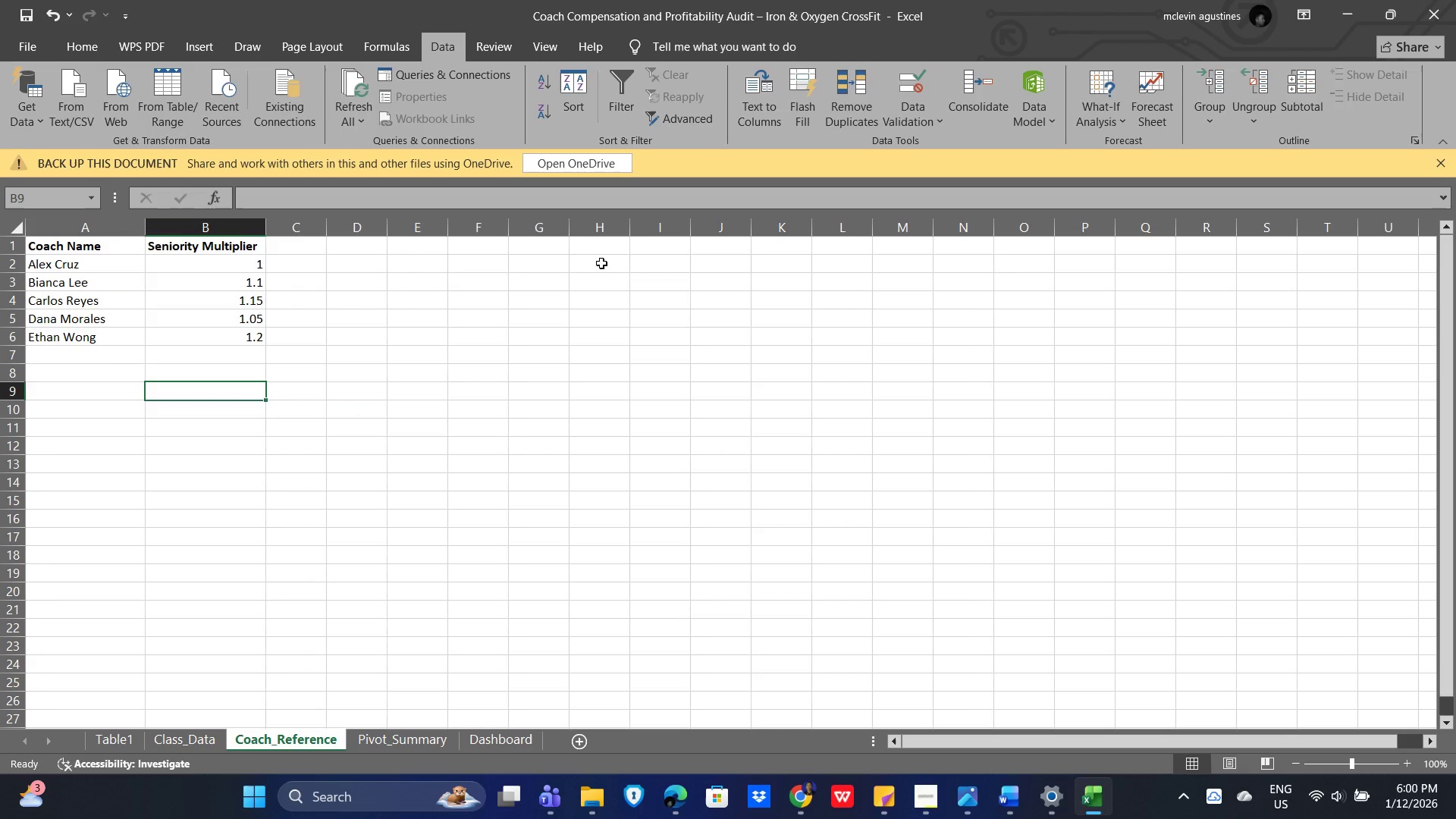 
left_click([118, 737])
 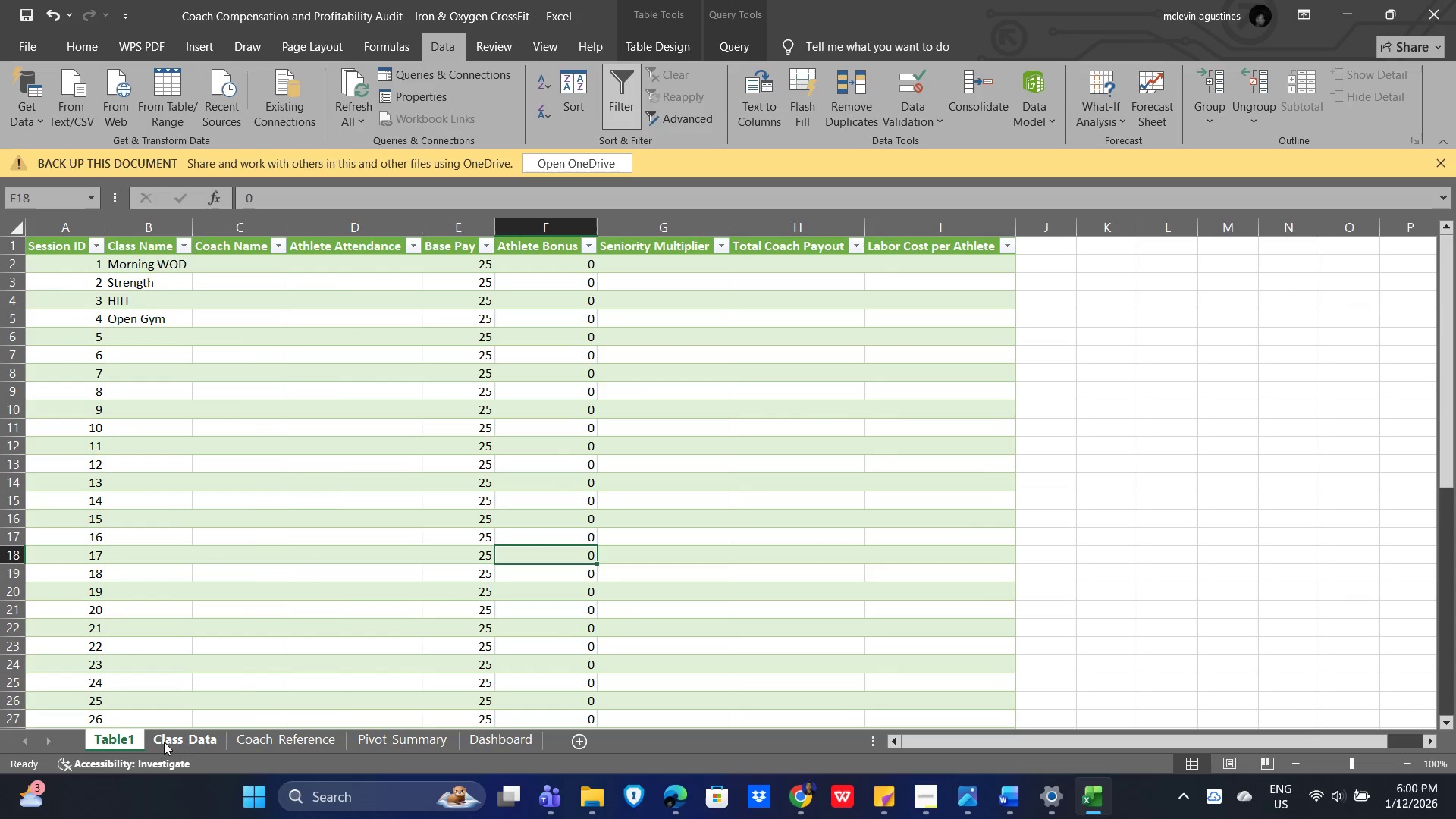 
left_click([186, 742])
 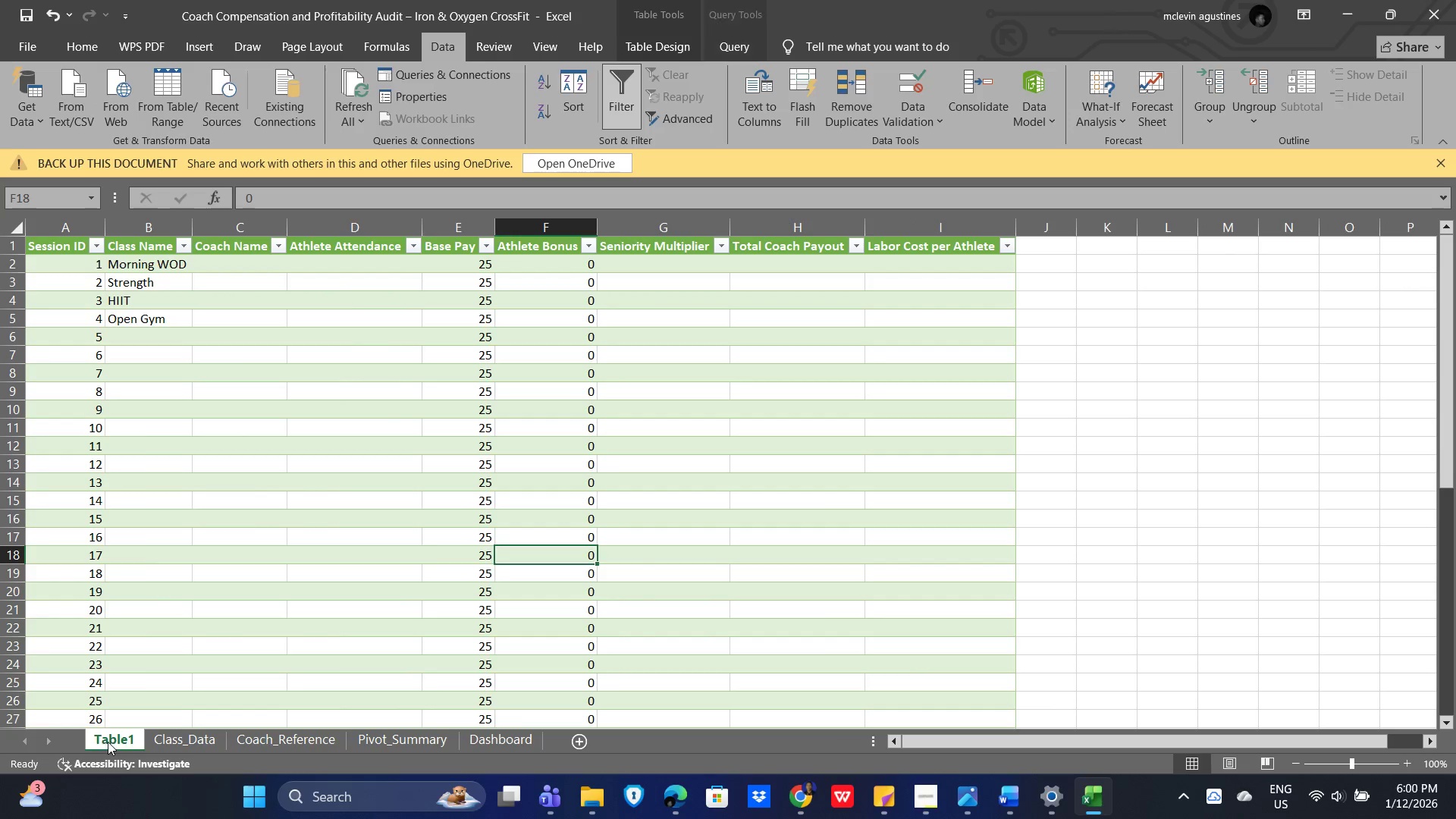 
right_click([108, 740])
 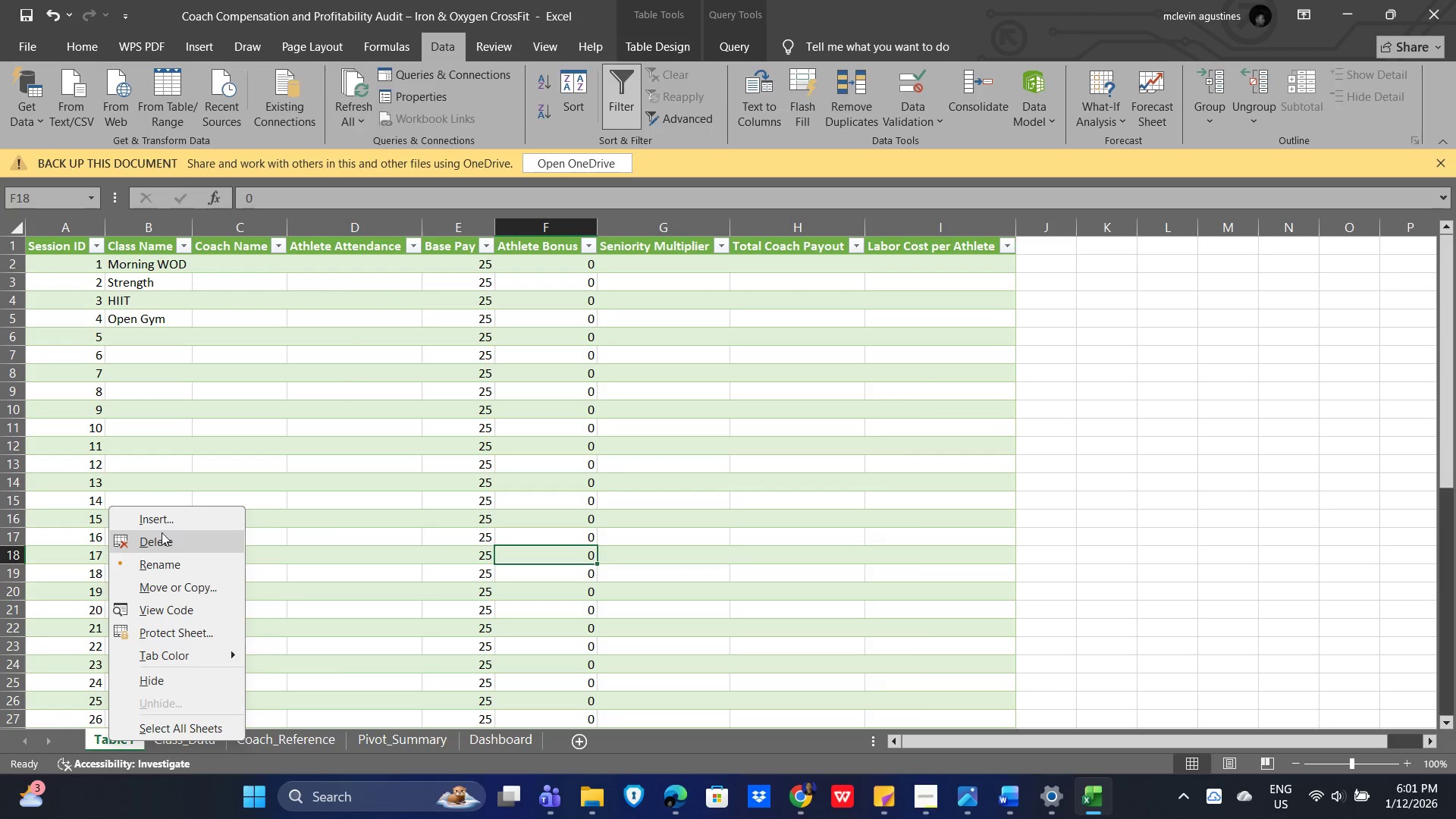 
left_click([162, 532])
 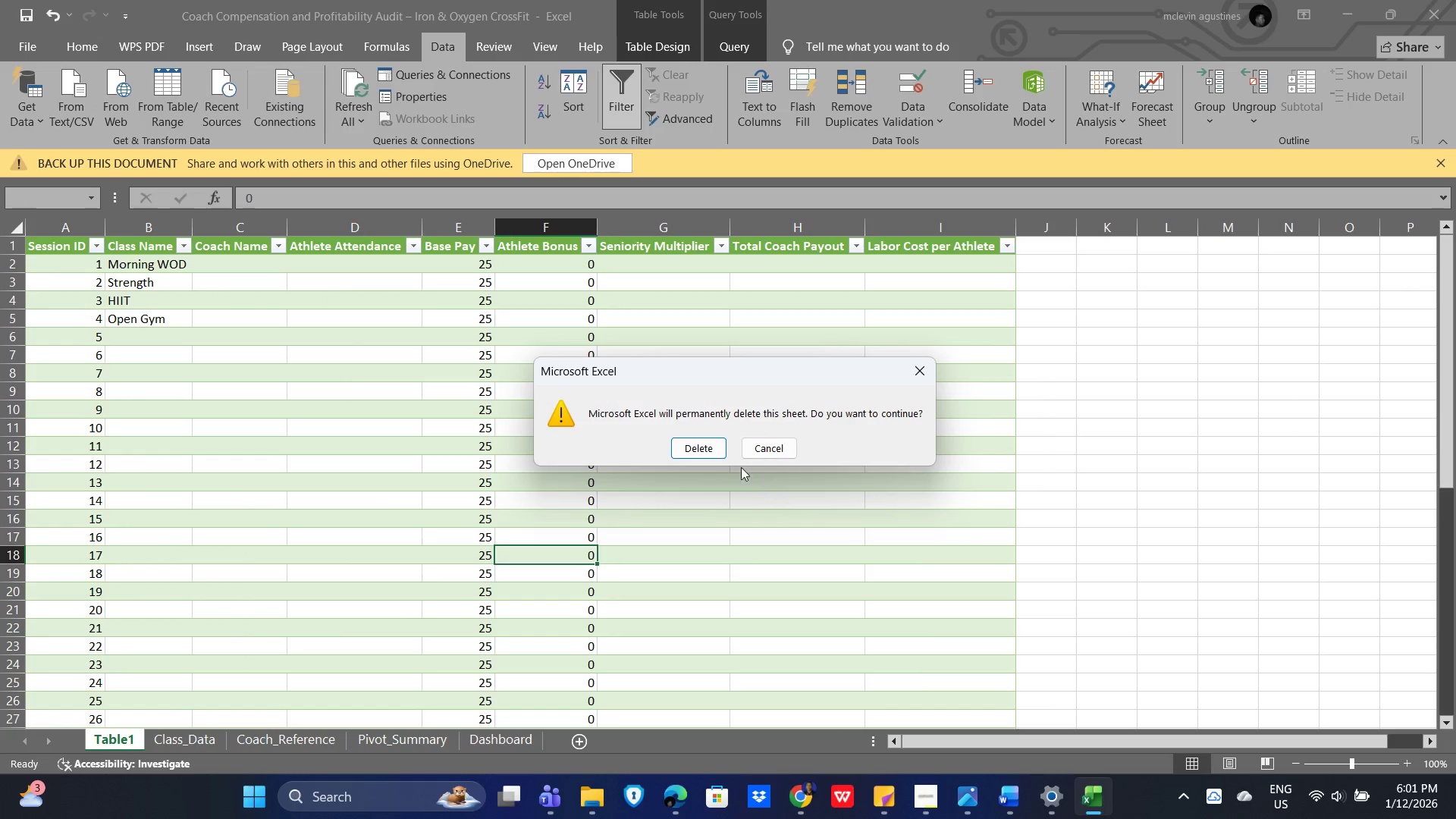 
left_click([711, 445])
 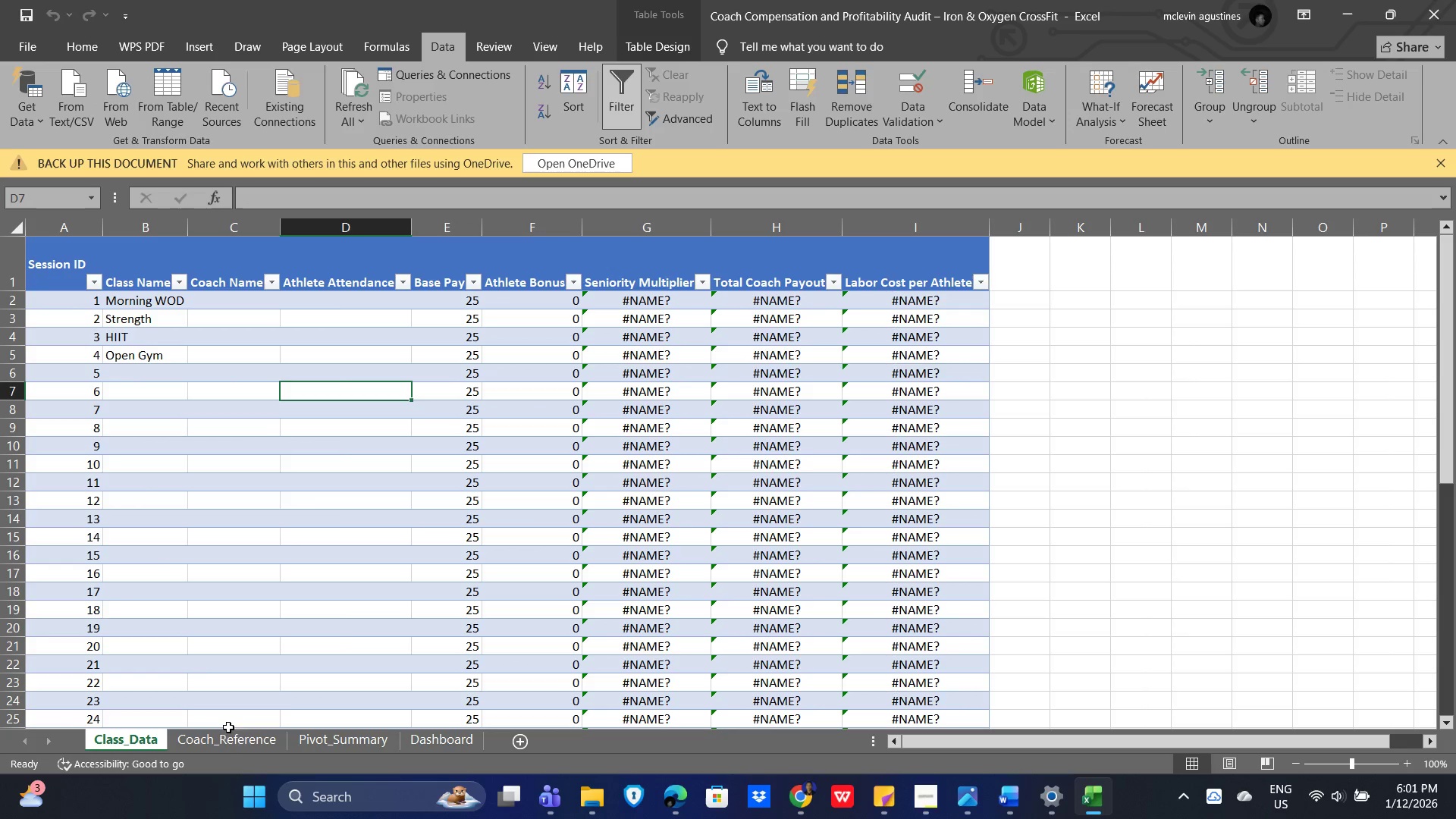 
left_click([217, 736])
 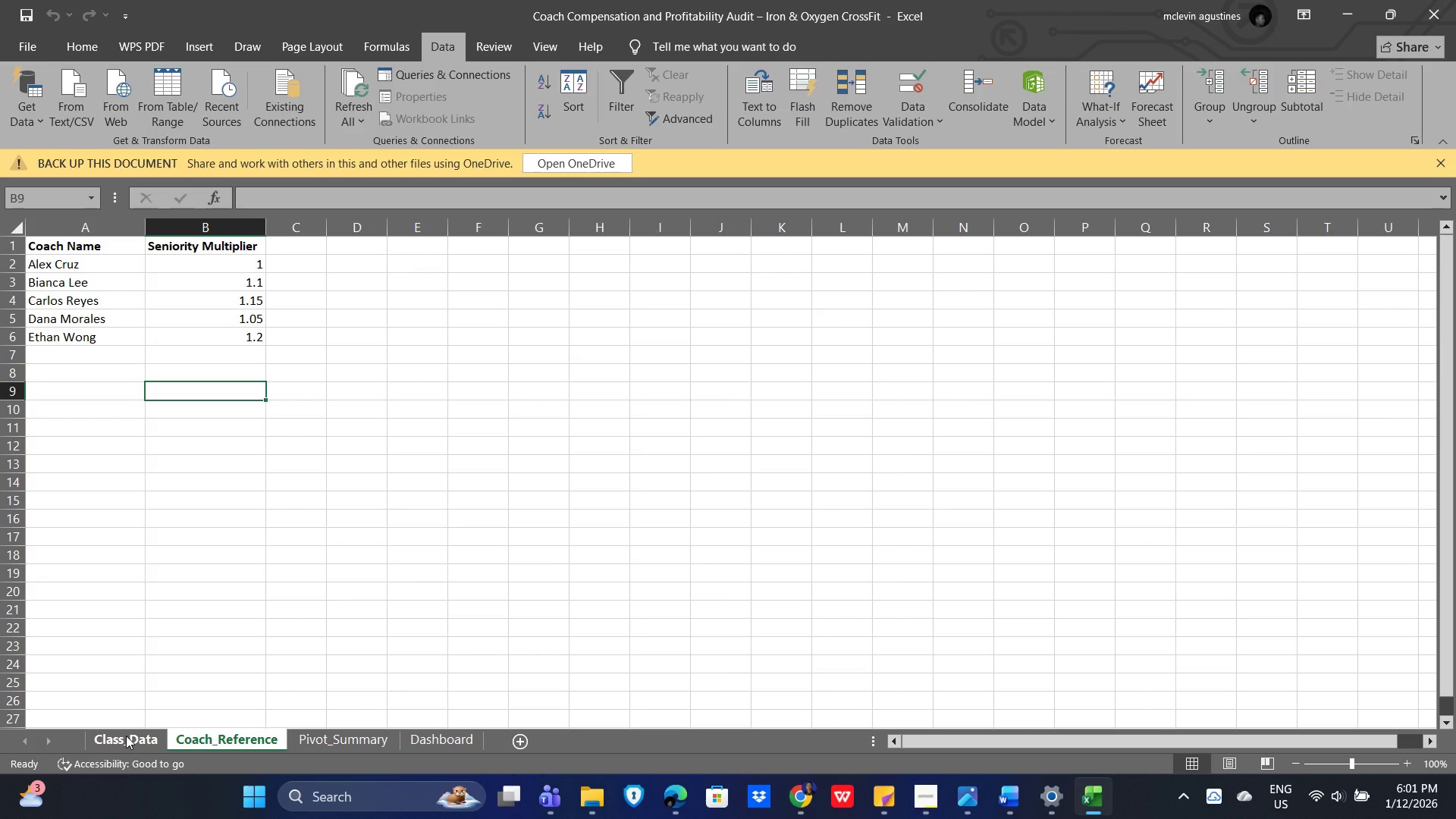 
left_click([126, 736])
 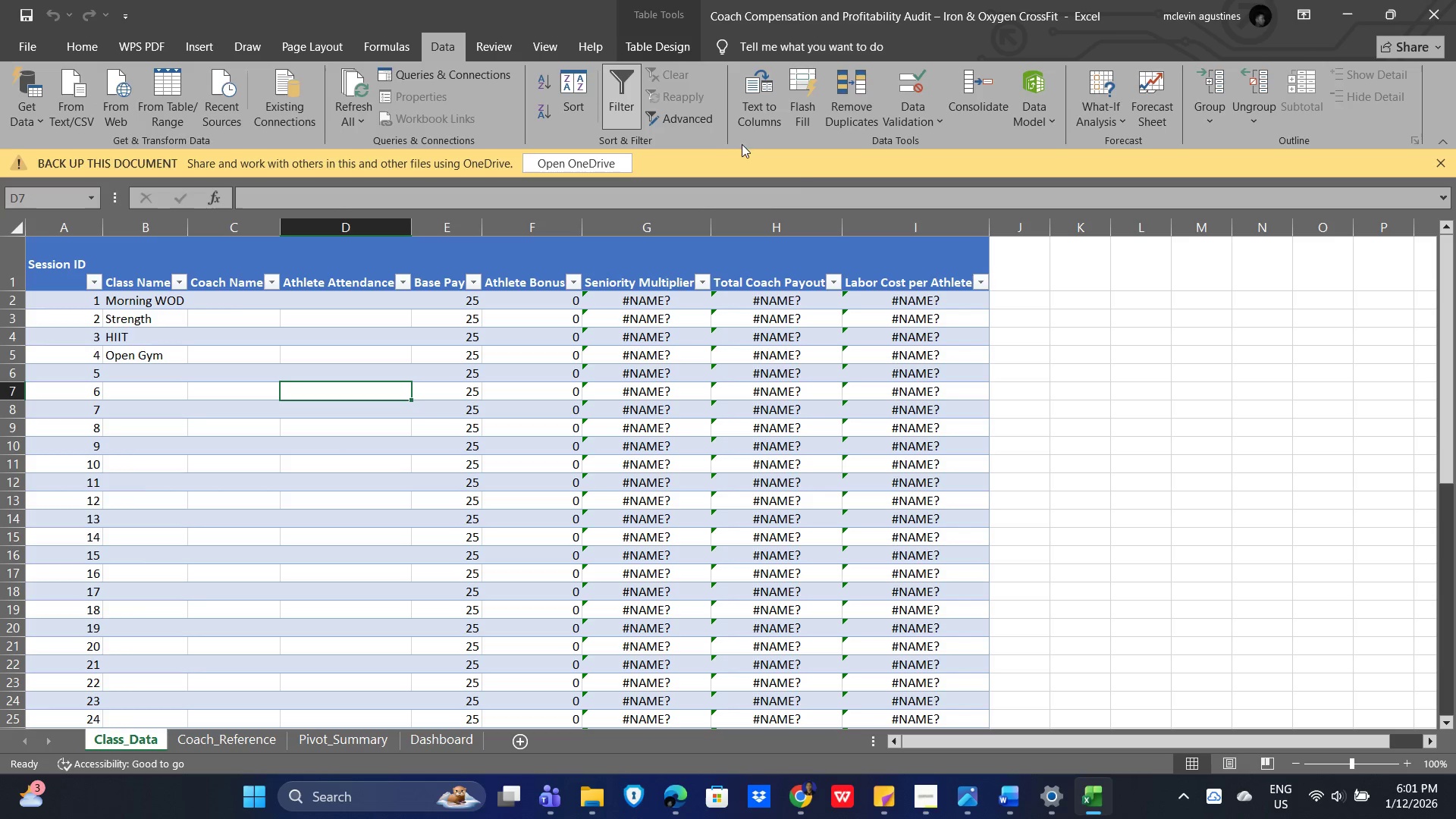 
wait(6.45)
 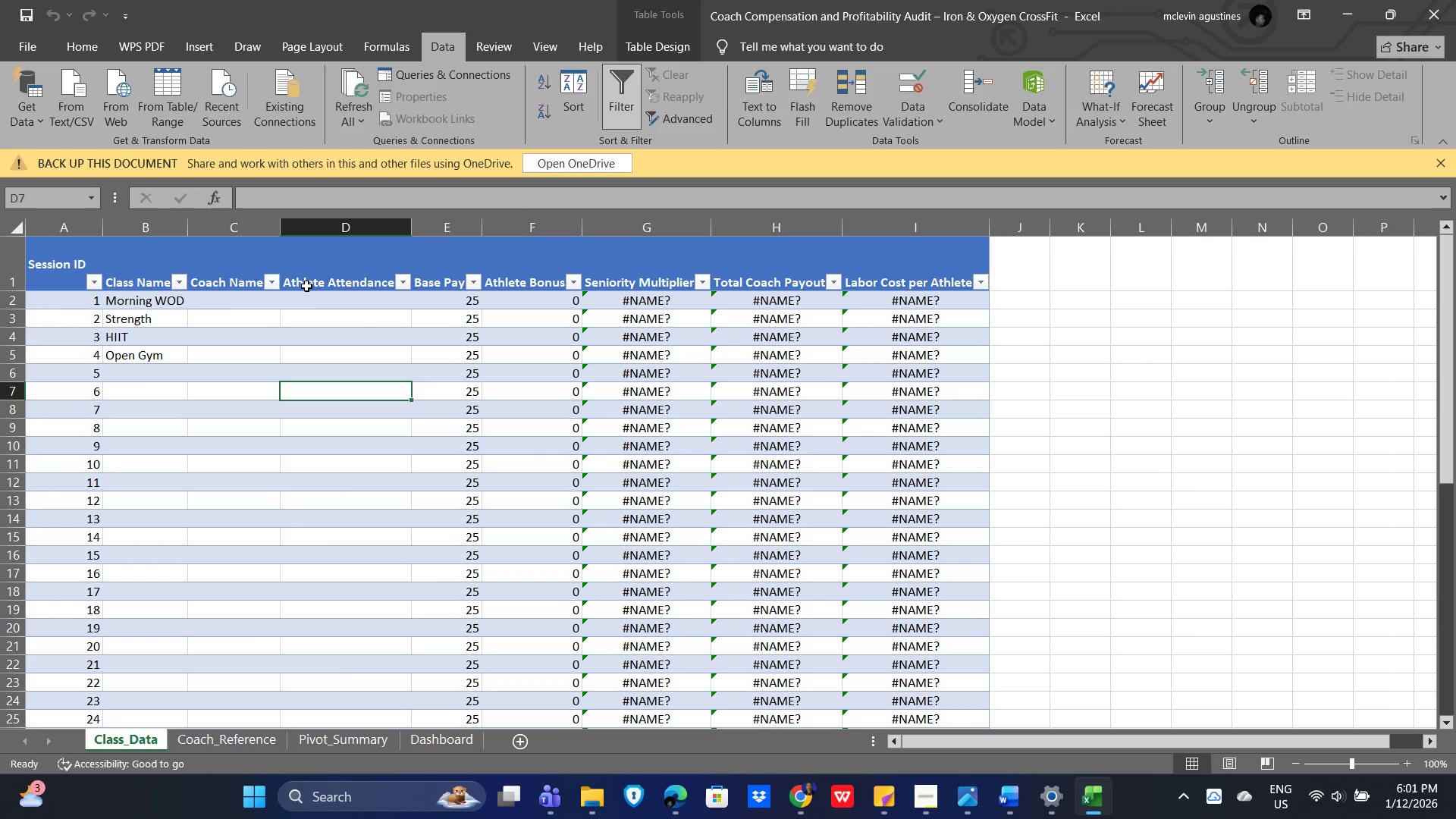 
left_click([921, 113])
 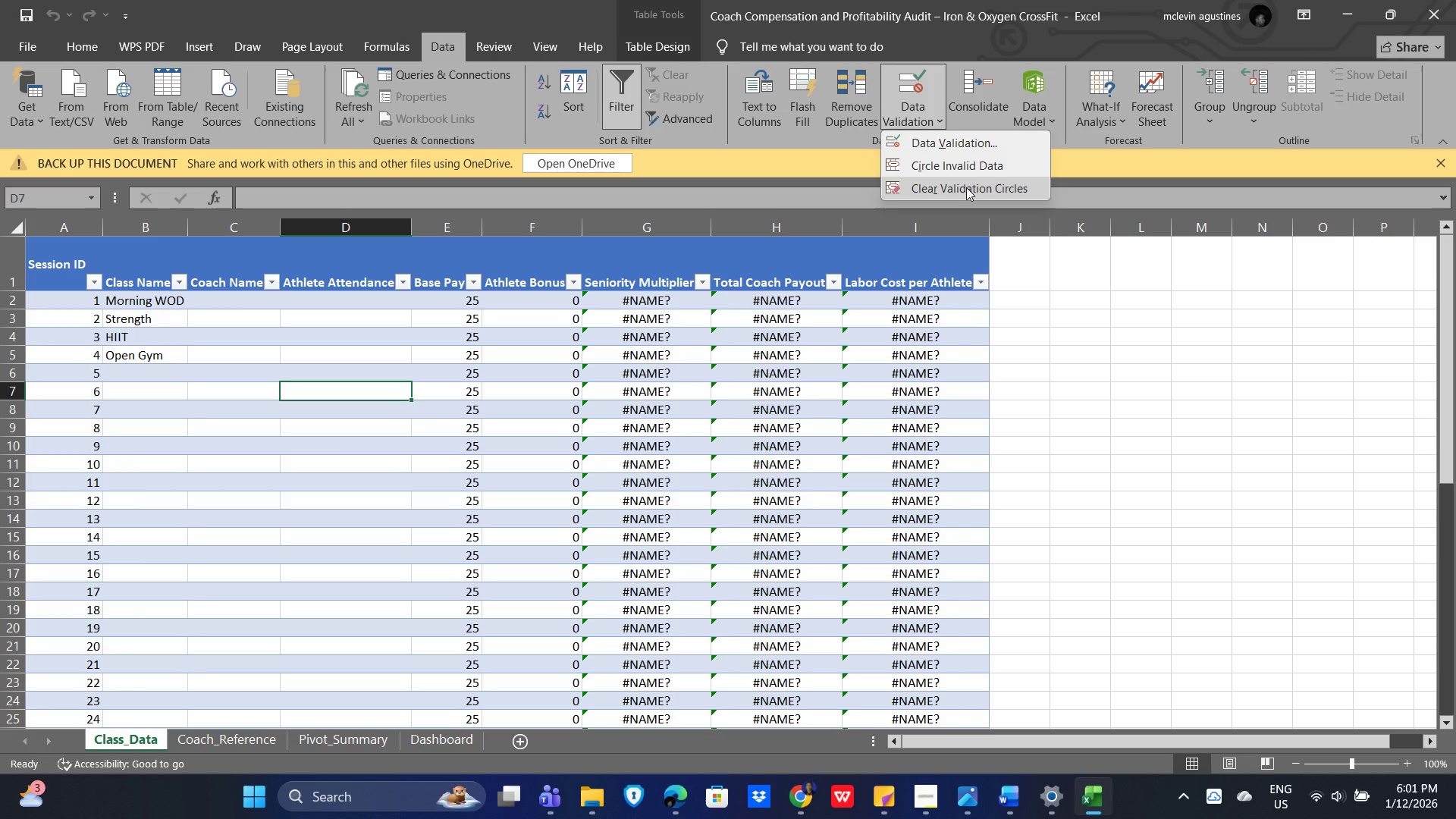 
wait(5.56)
 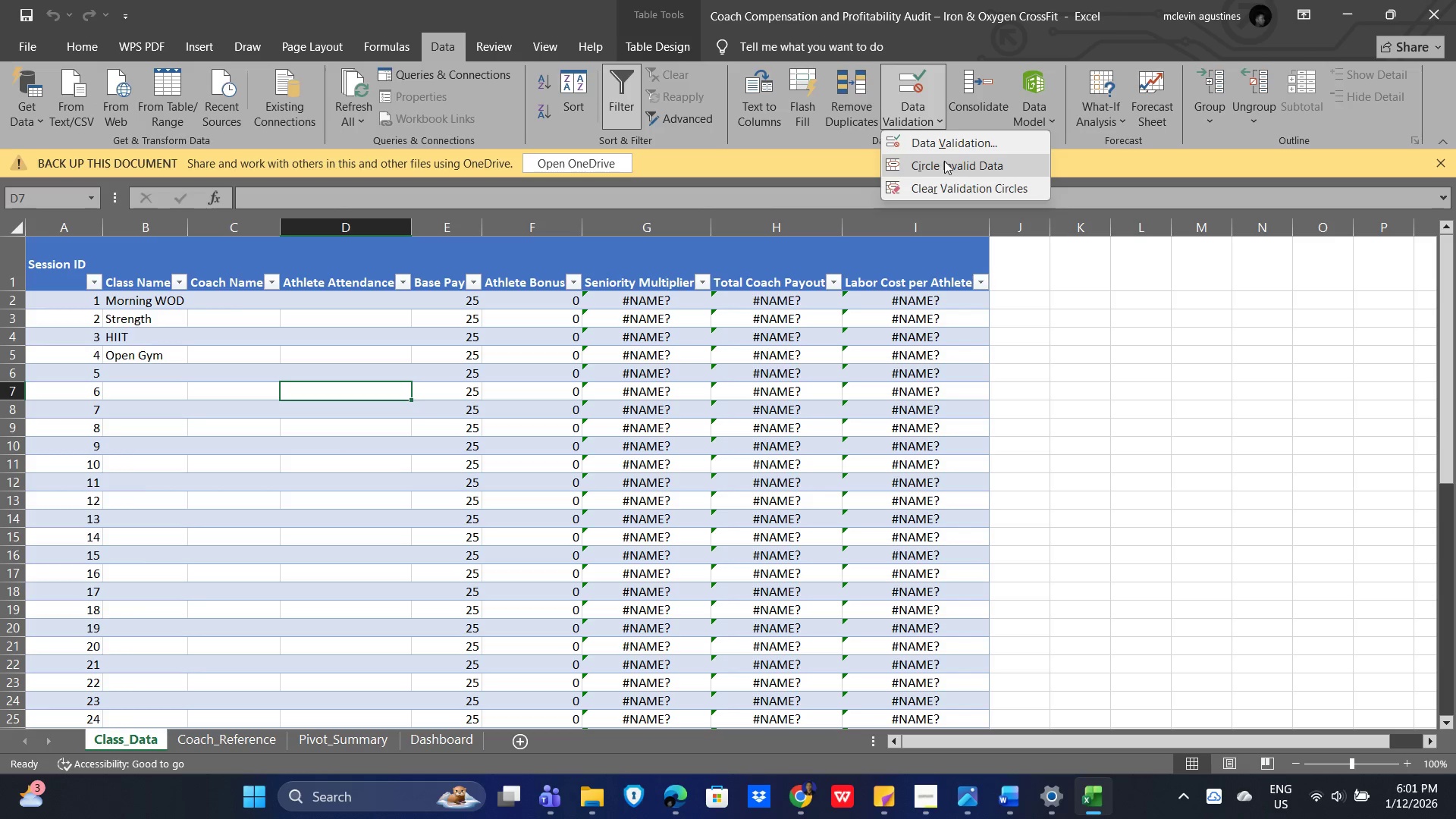 
left_click([962, 118])
 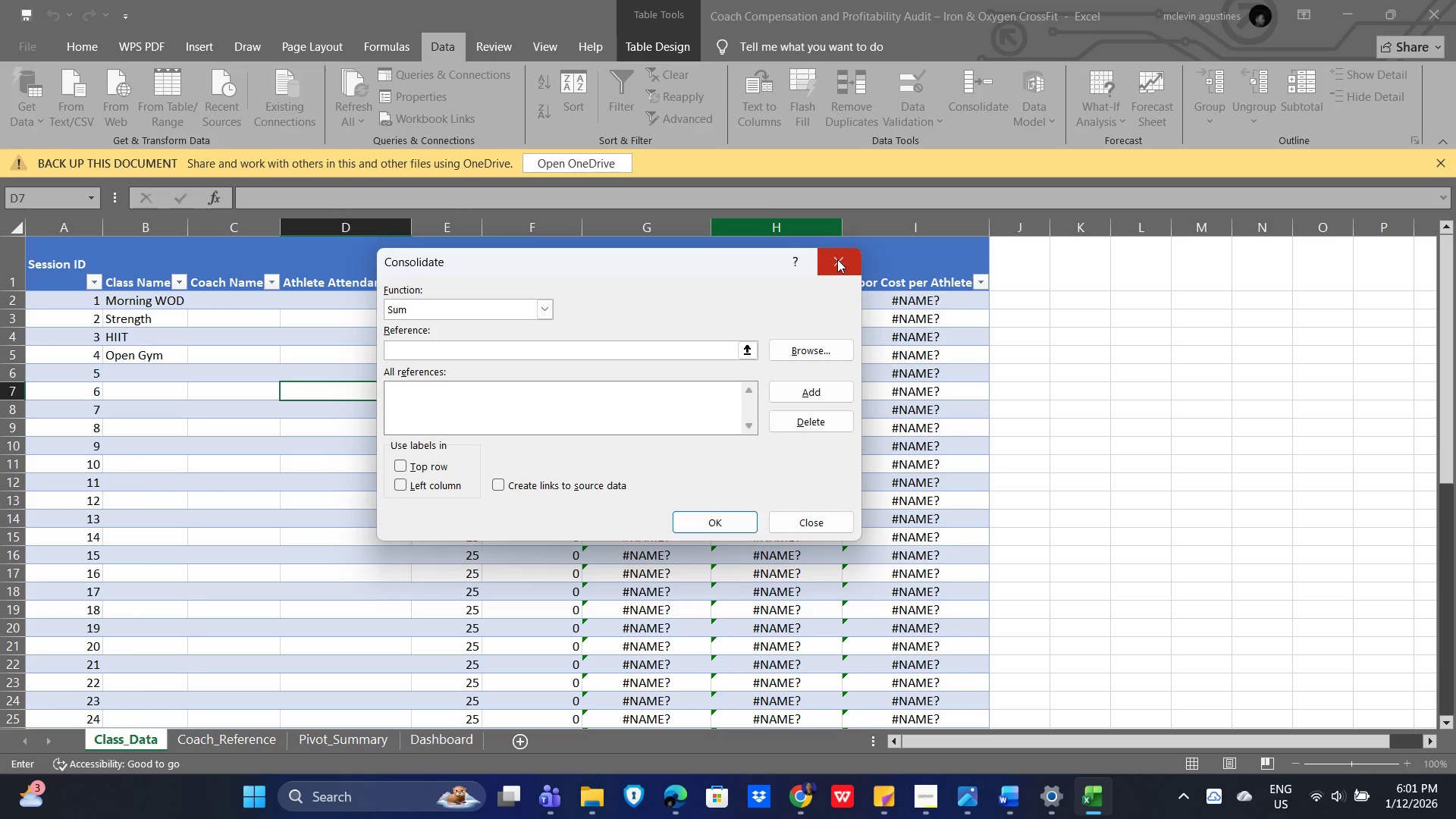 
left_click([838, 259])
 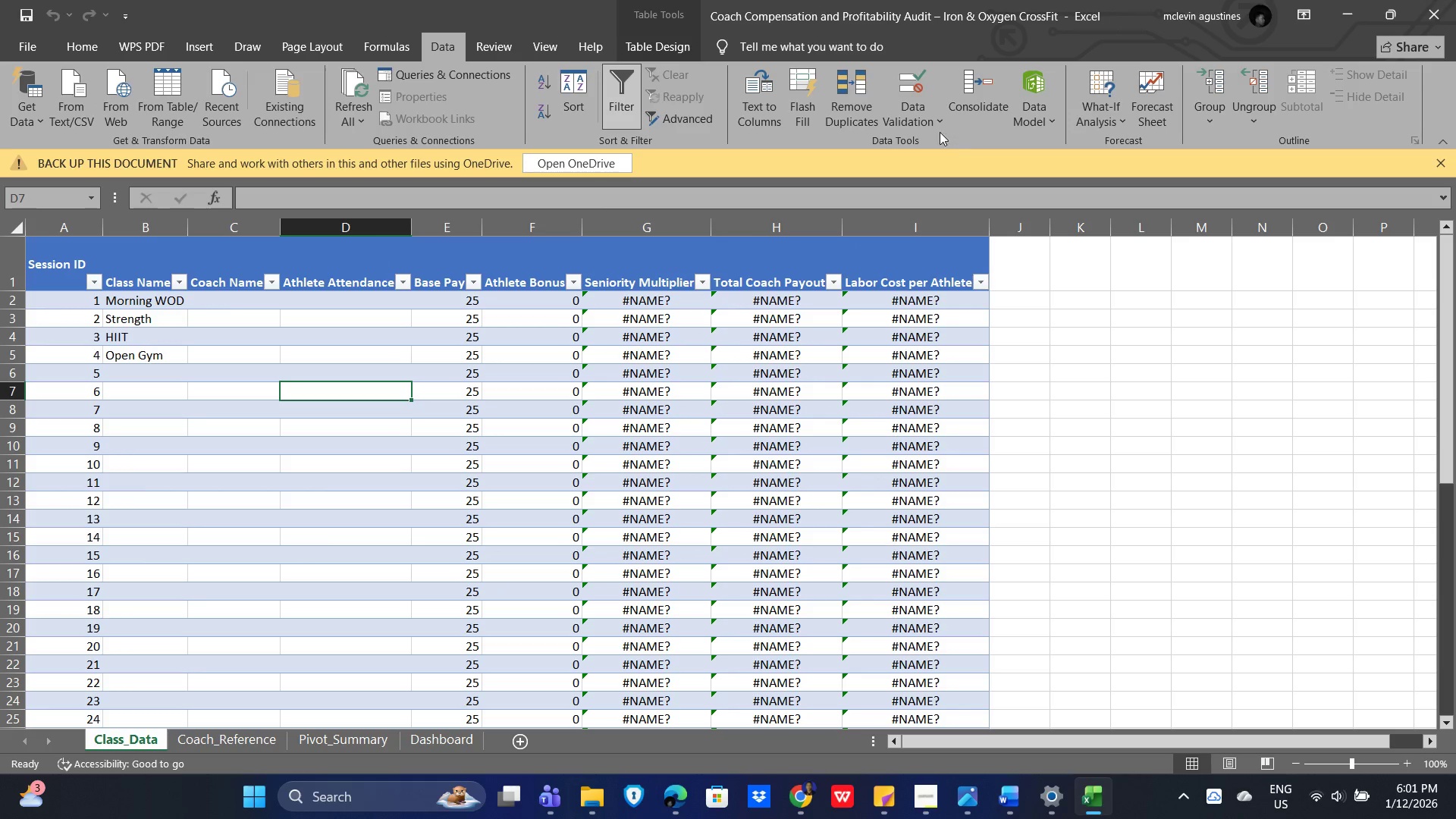 
left_click([936, 121])
 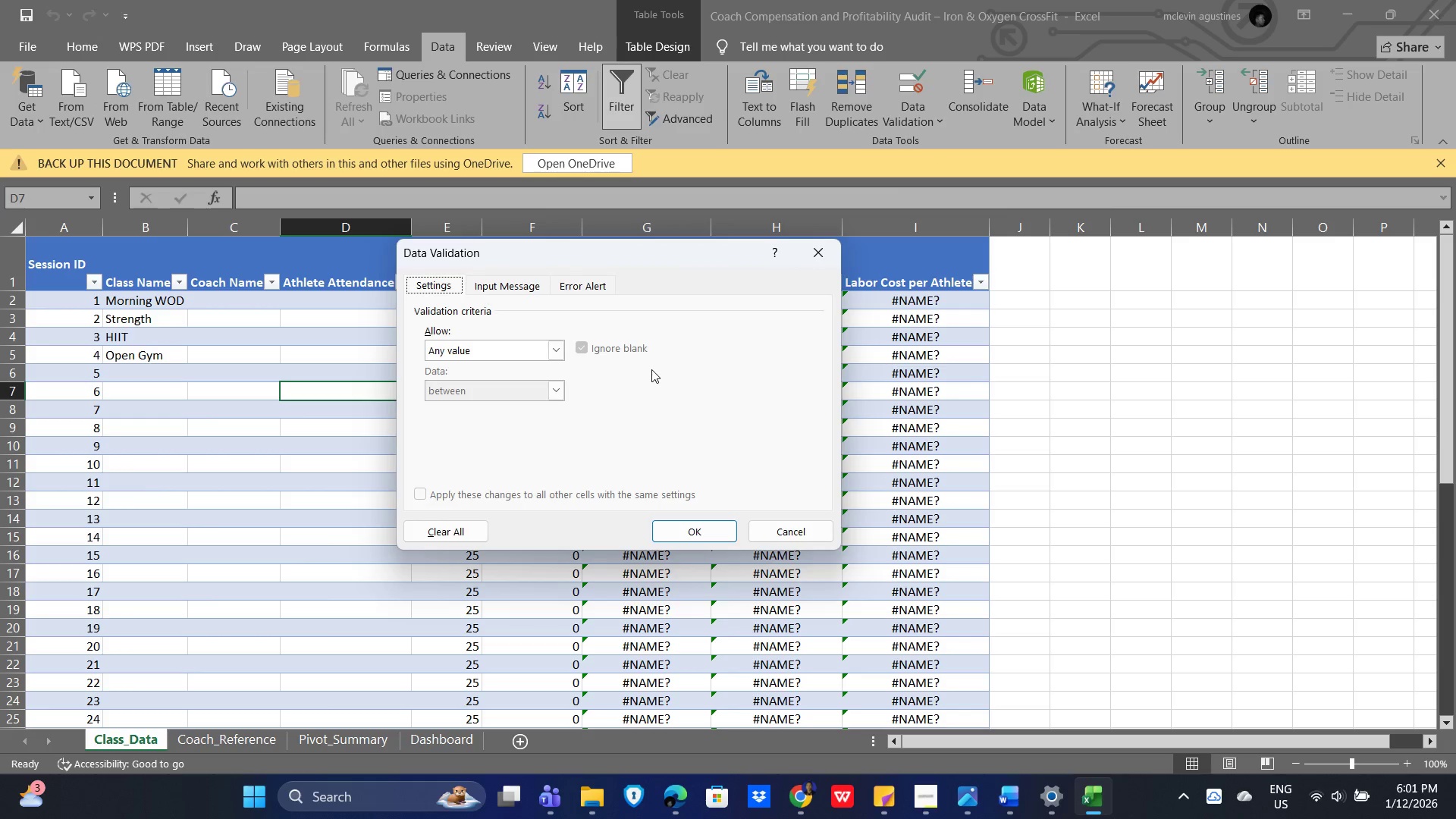 
left_click([821, 249])
 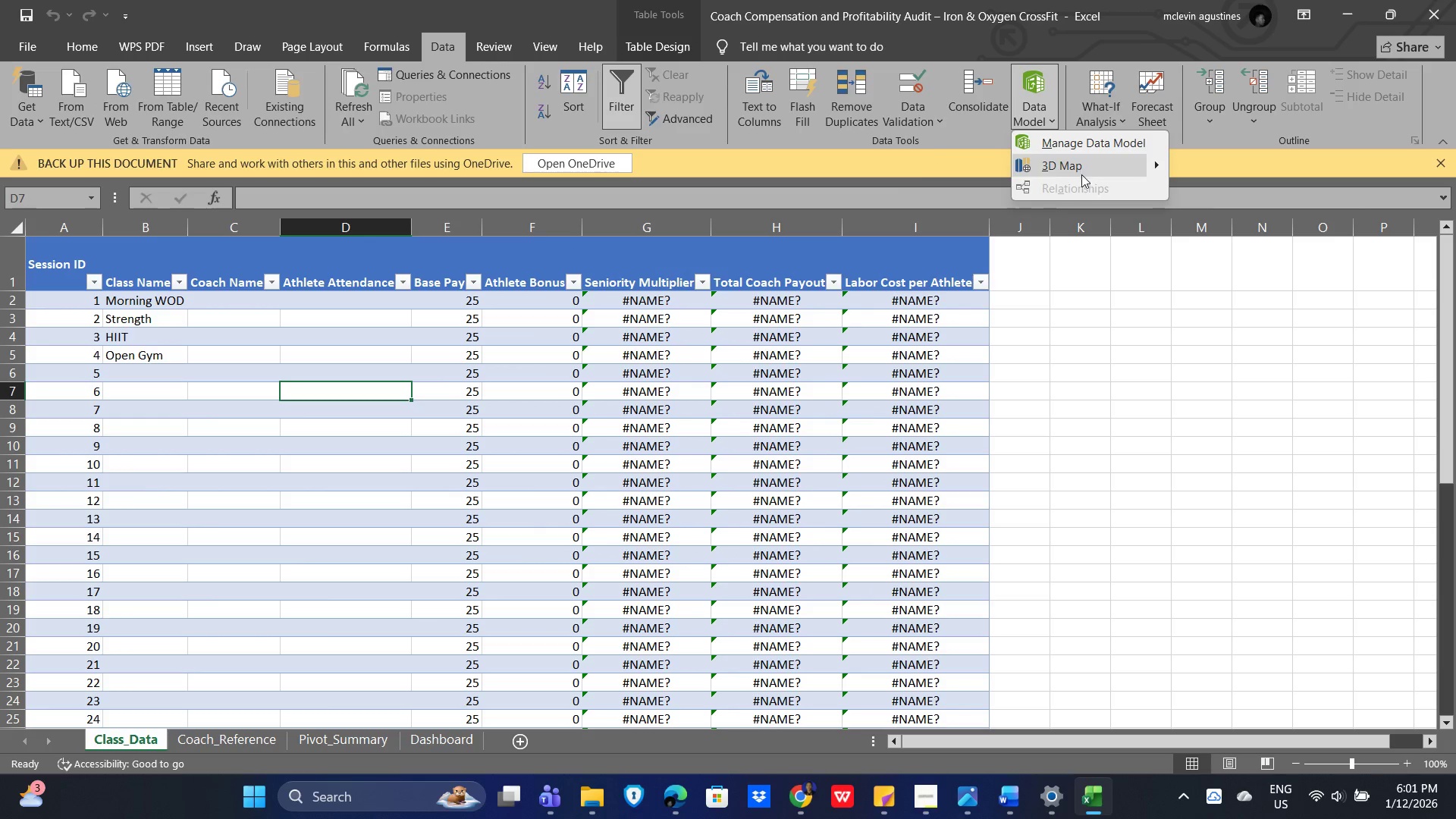 
left_click([966, 136])
 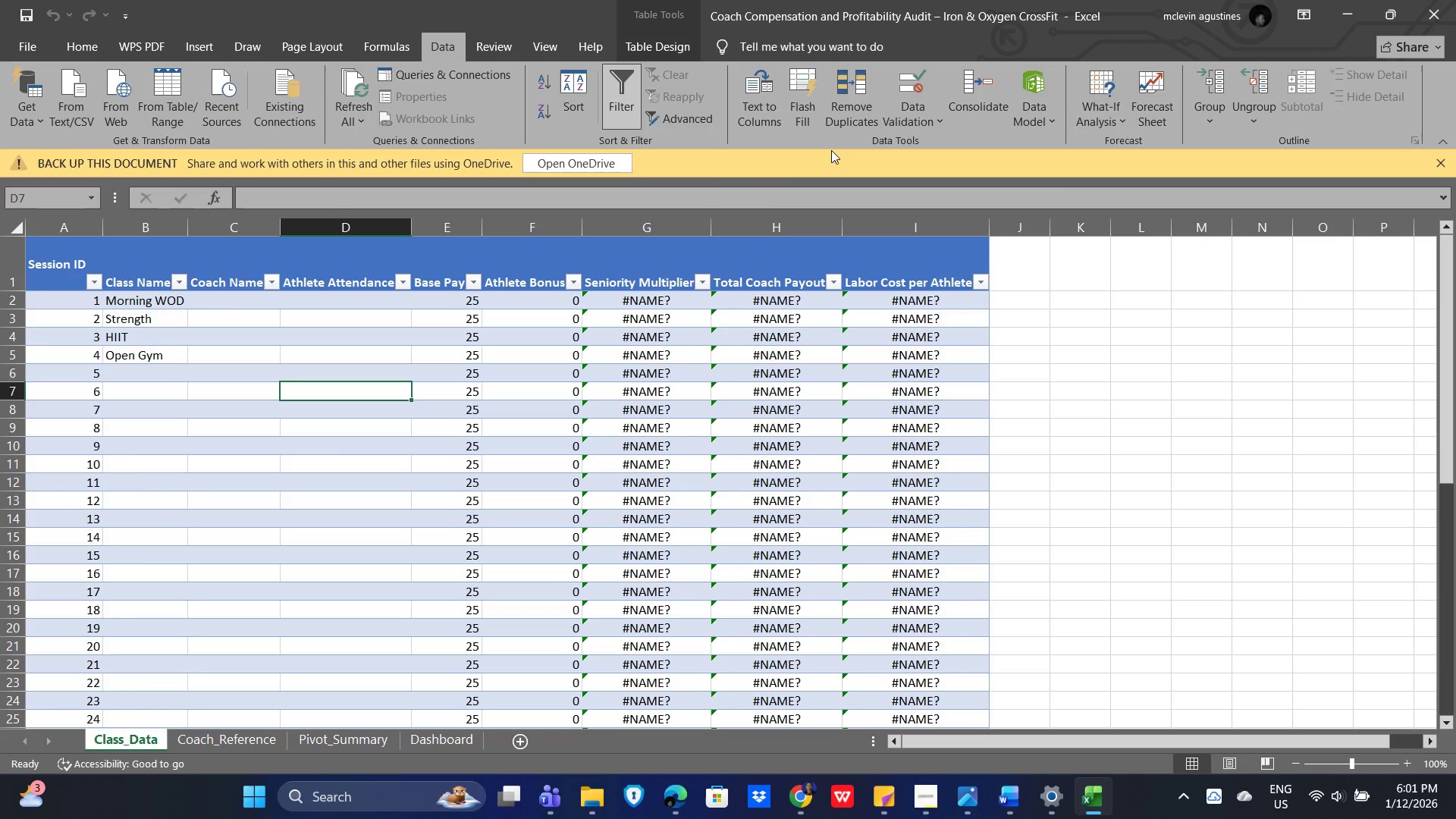 
left_click([617, 111])
 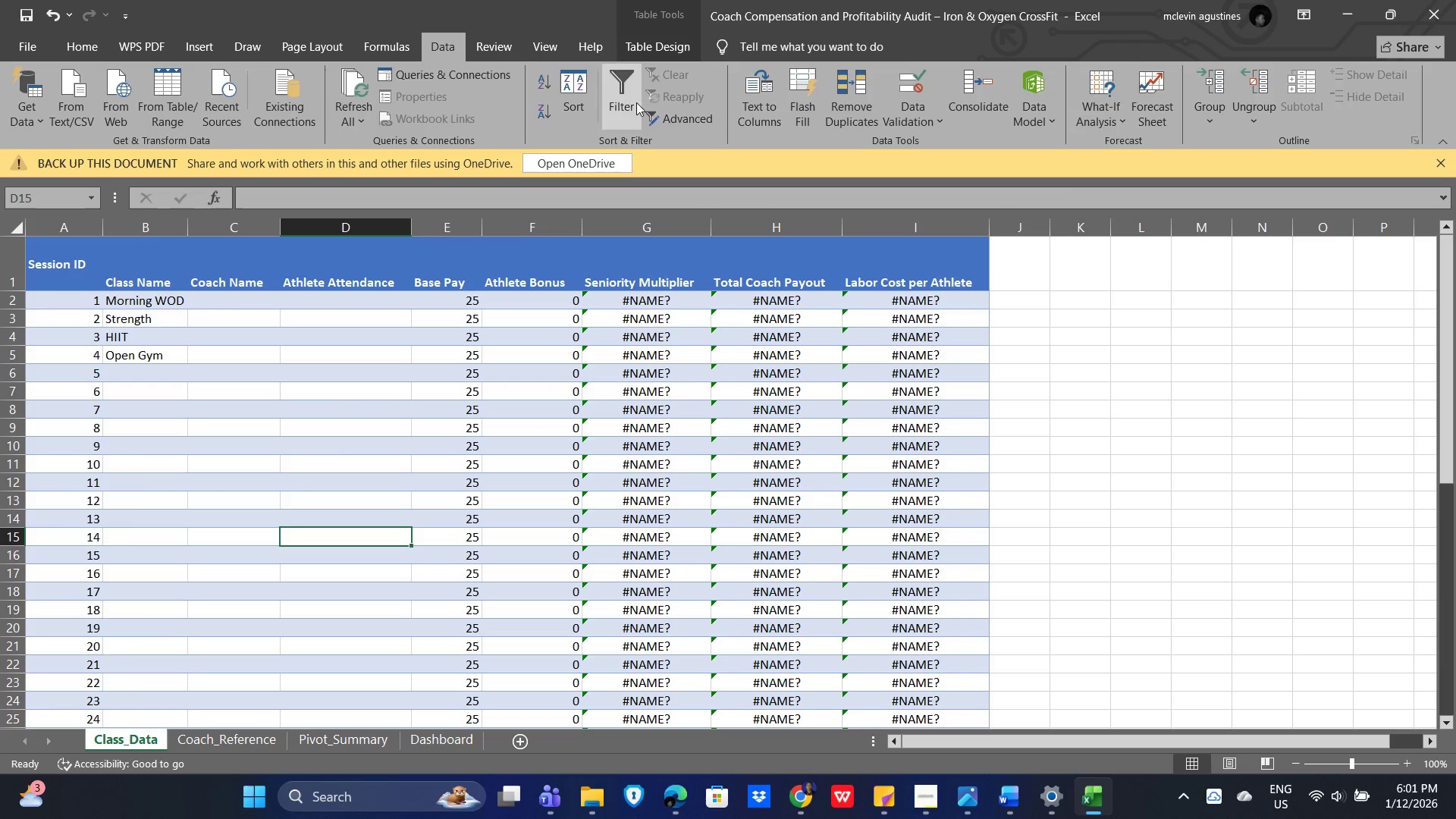 
left_click([613, 108])
 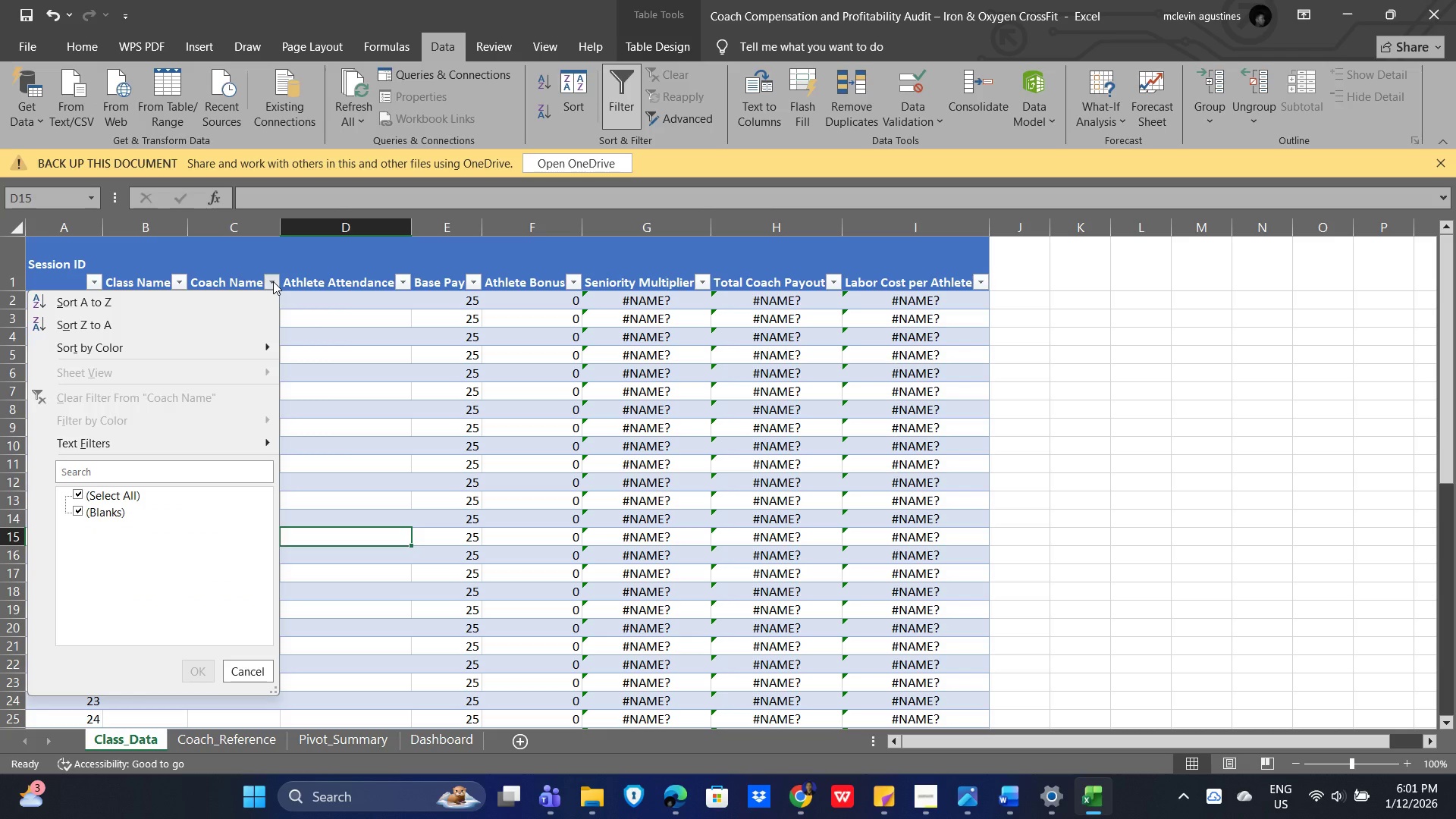 
left_click([273, 281])
 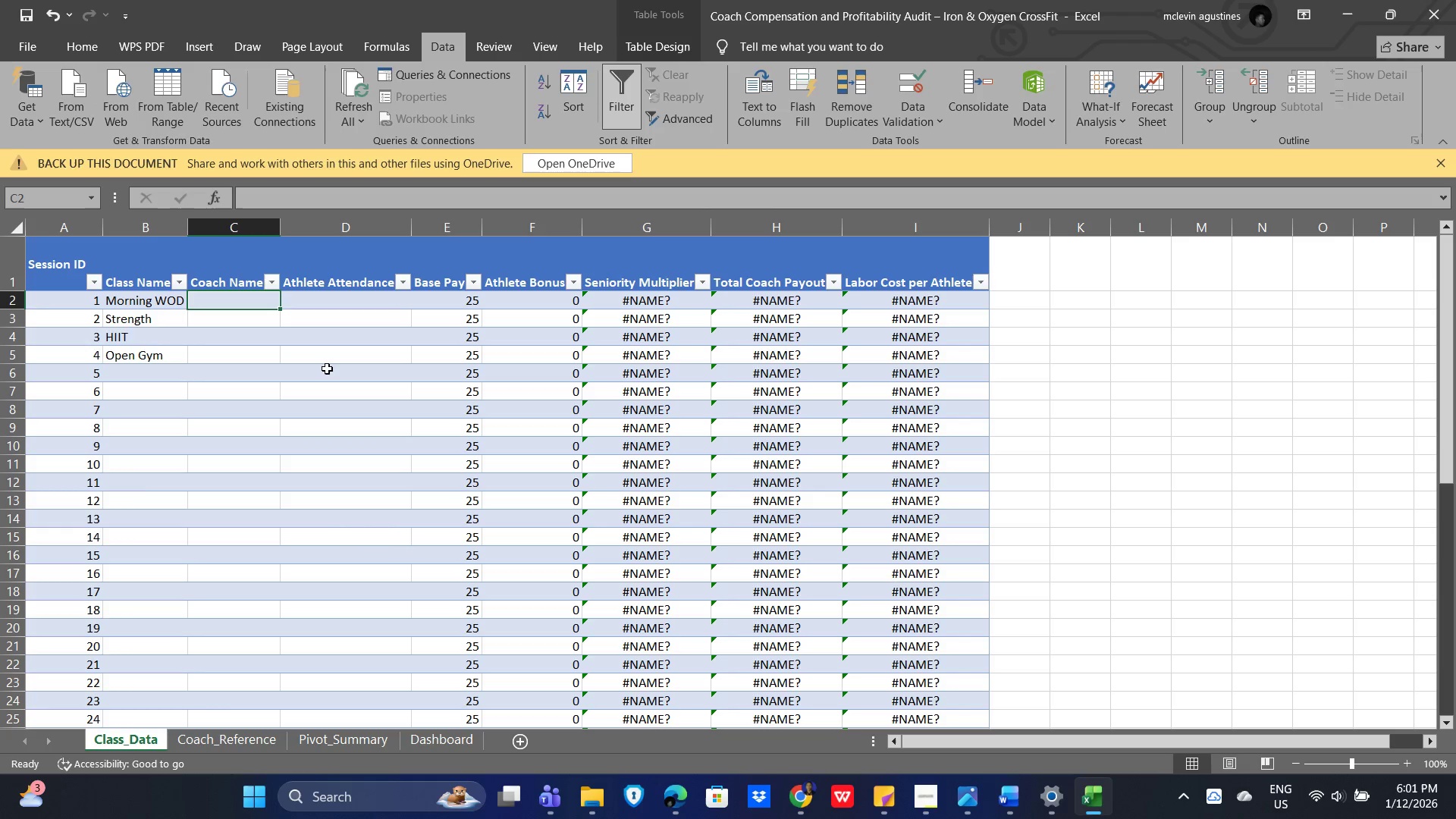 
key(Alt+Tab)
 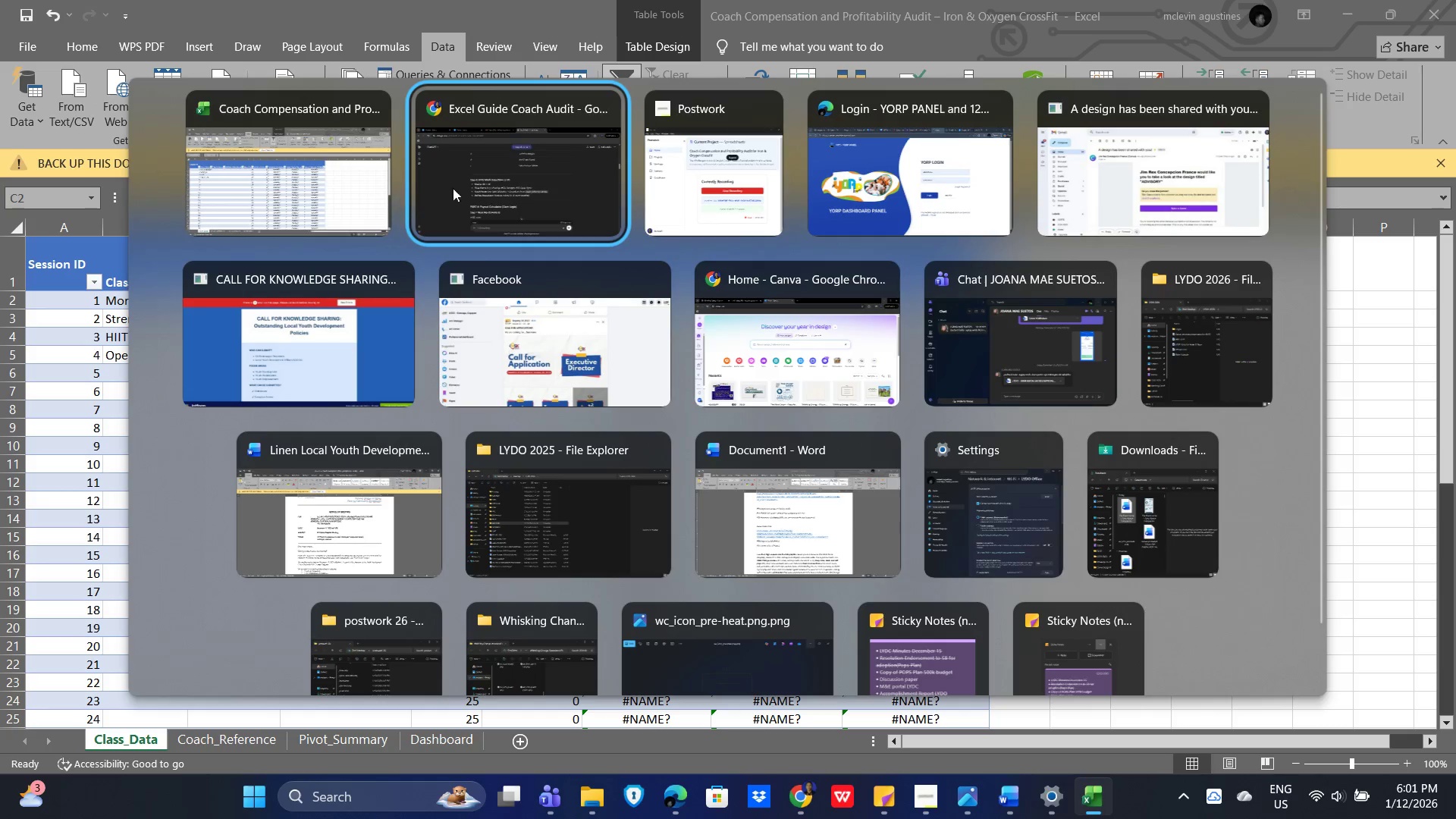 
left_click([522, 182])
 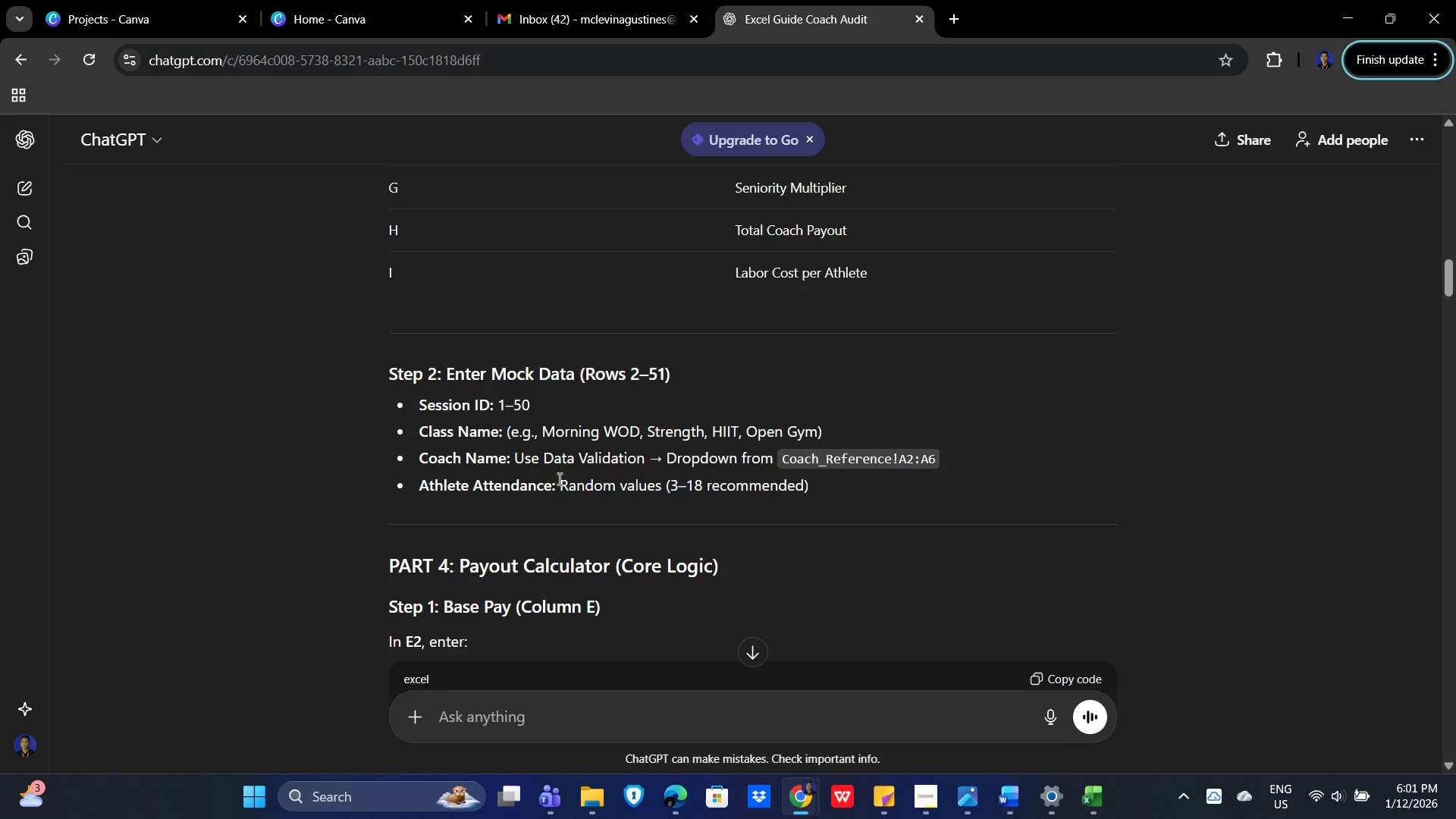 
wait(9.12)
 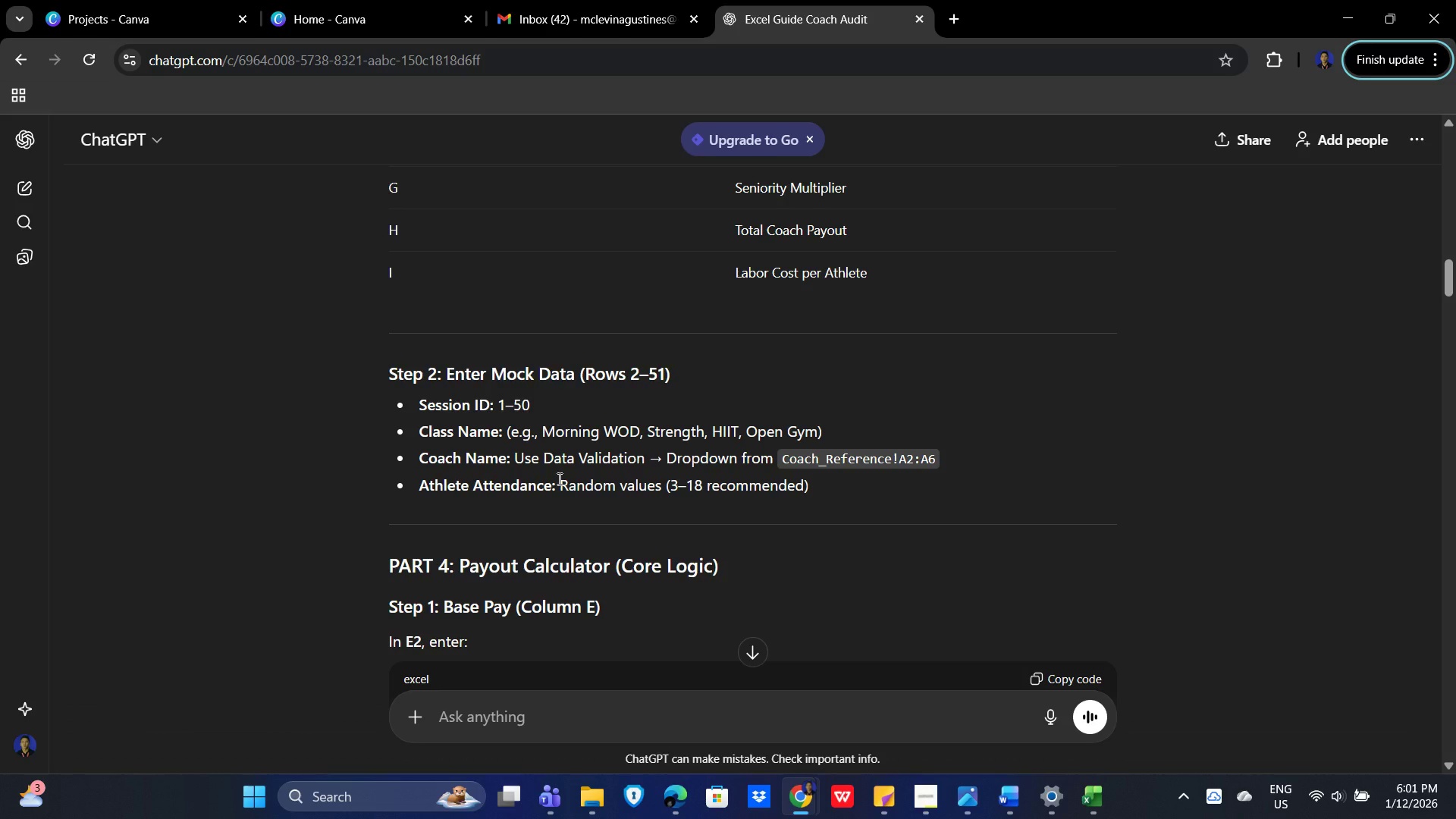 
key(Alt+Tab)
 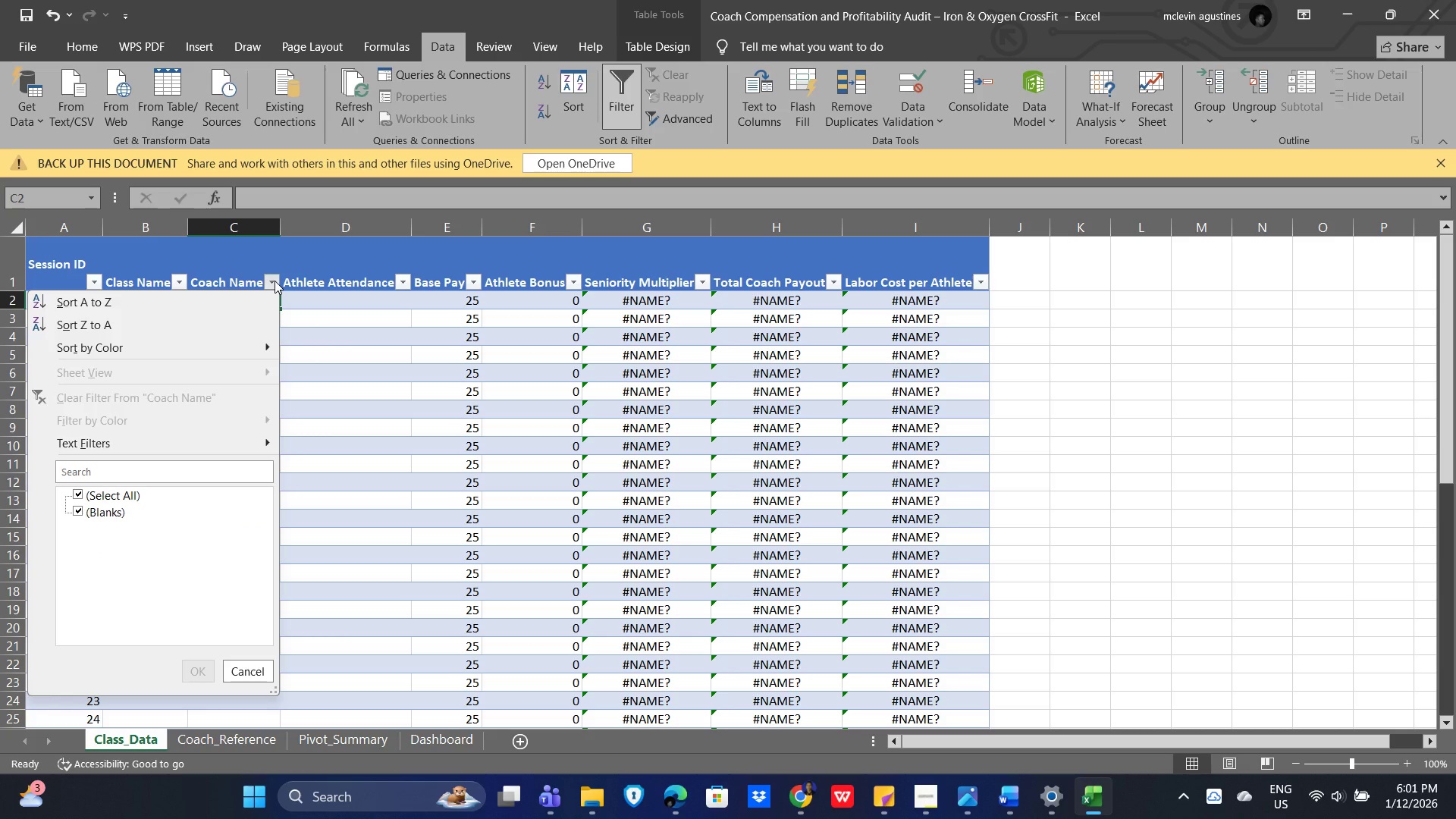 
left_click([275, 281])
 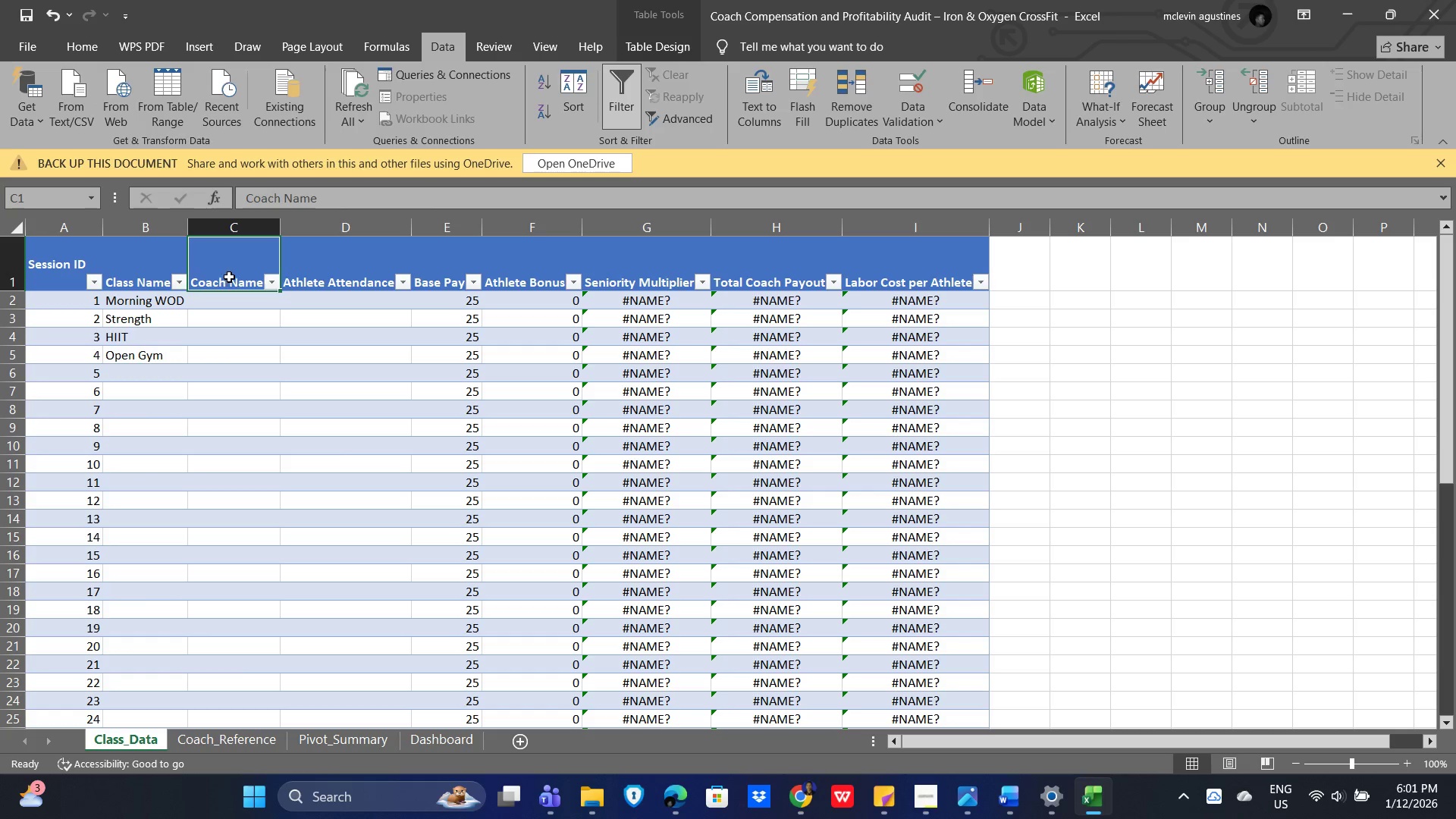 
right_click([234, 270])
 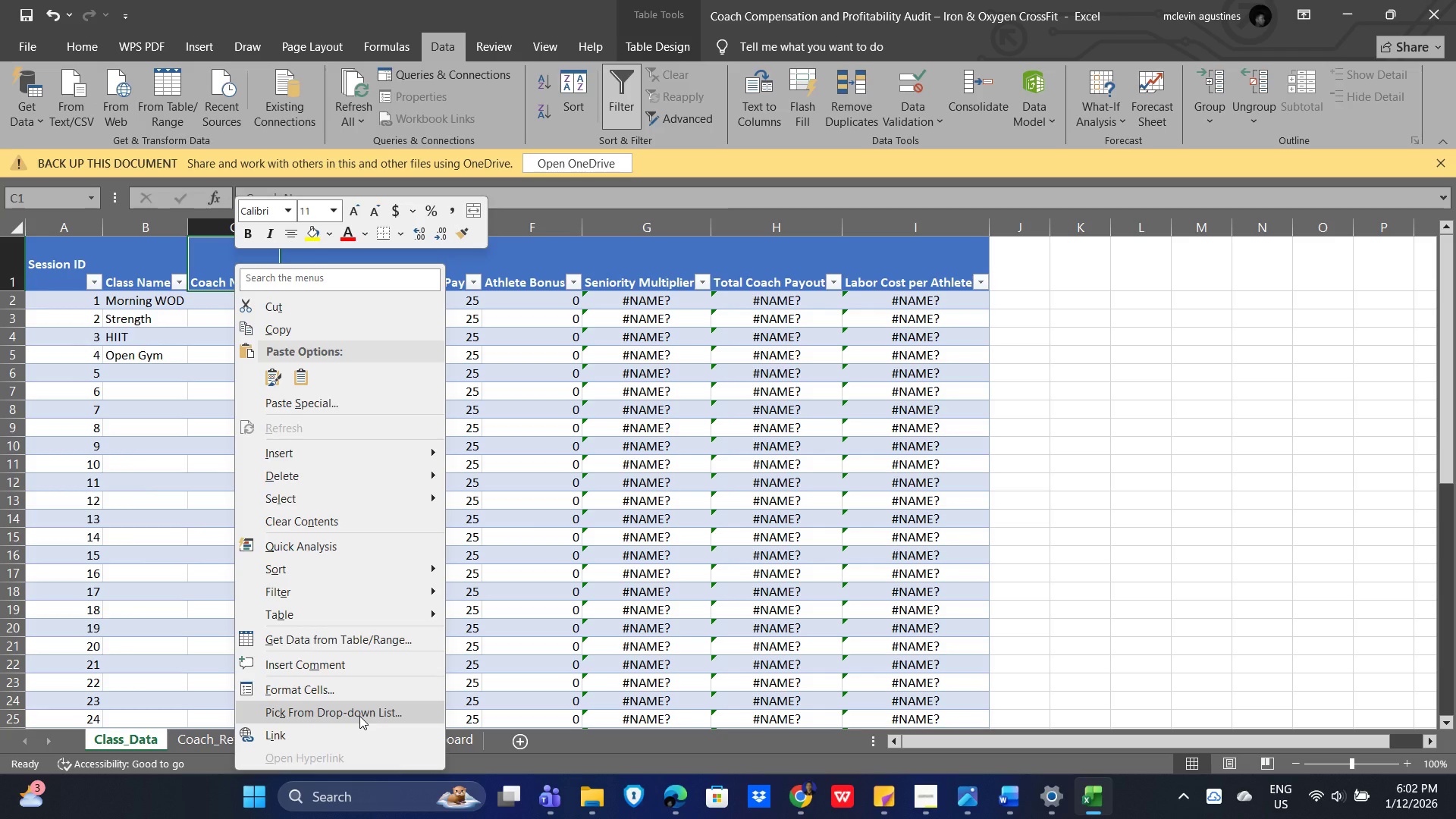 
wait(5.61)
 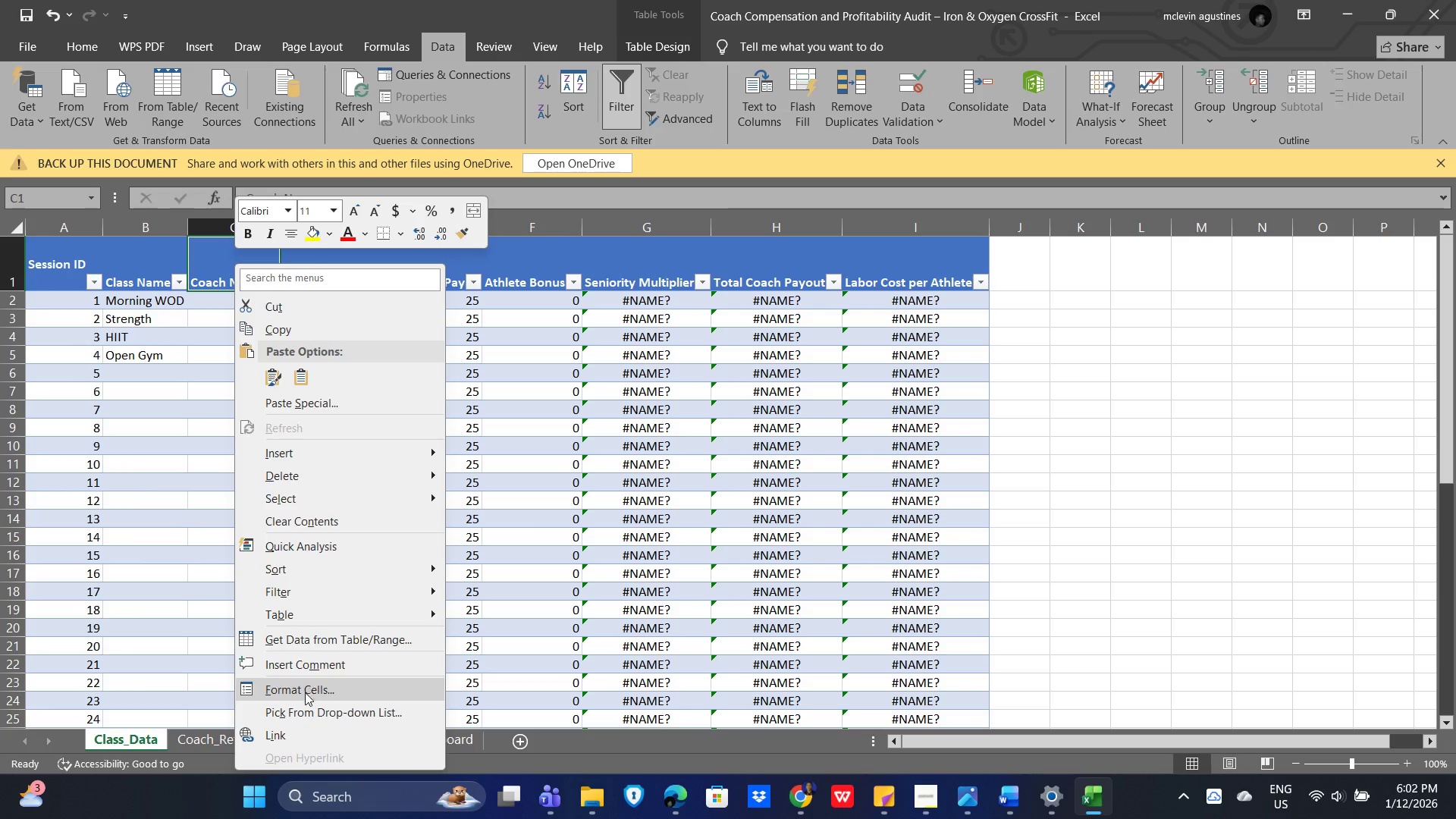 
left_click([359, 716])
 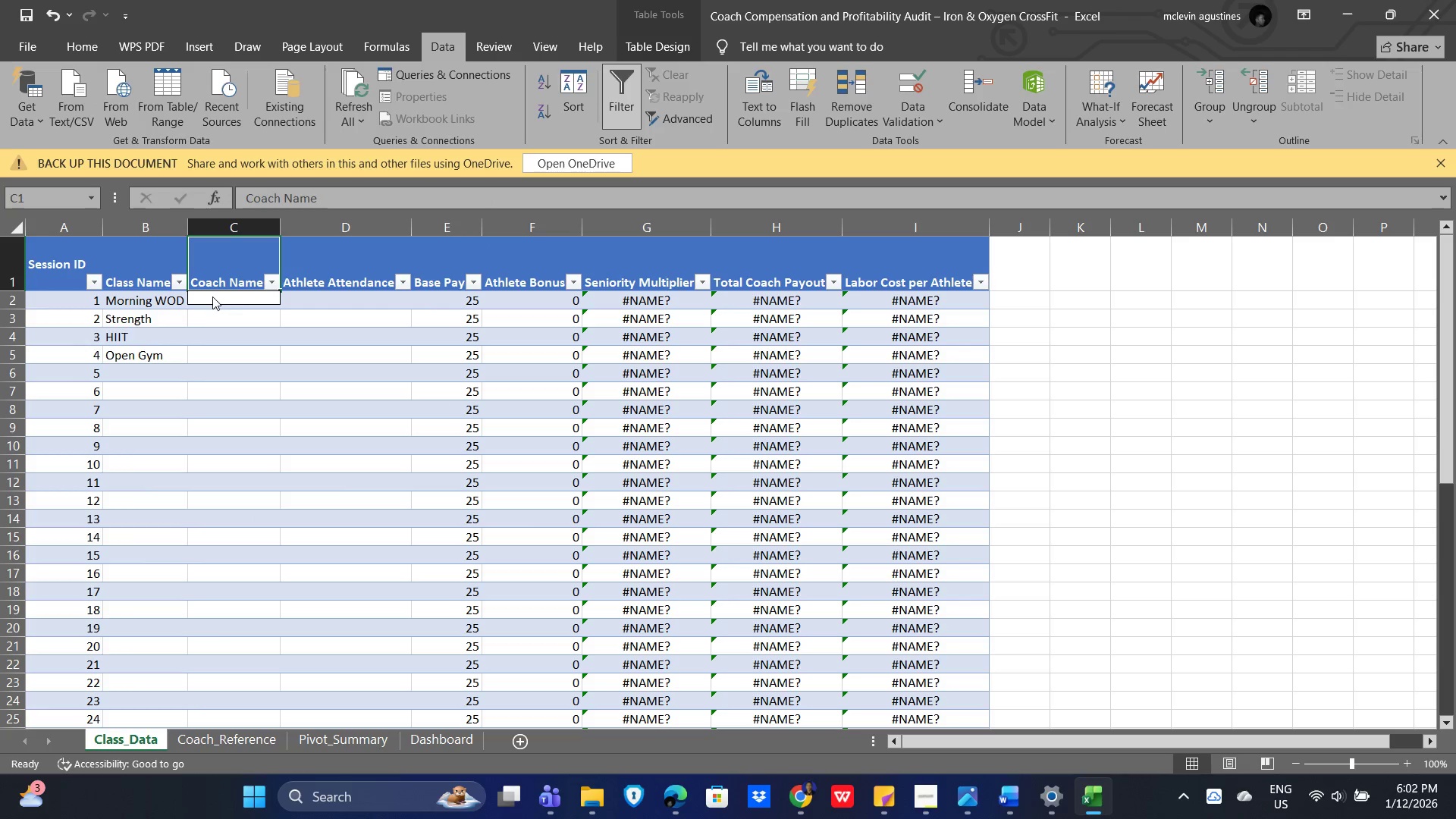 
left_click([253, 299])
 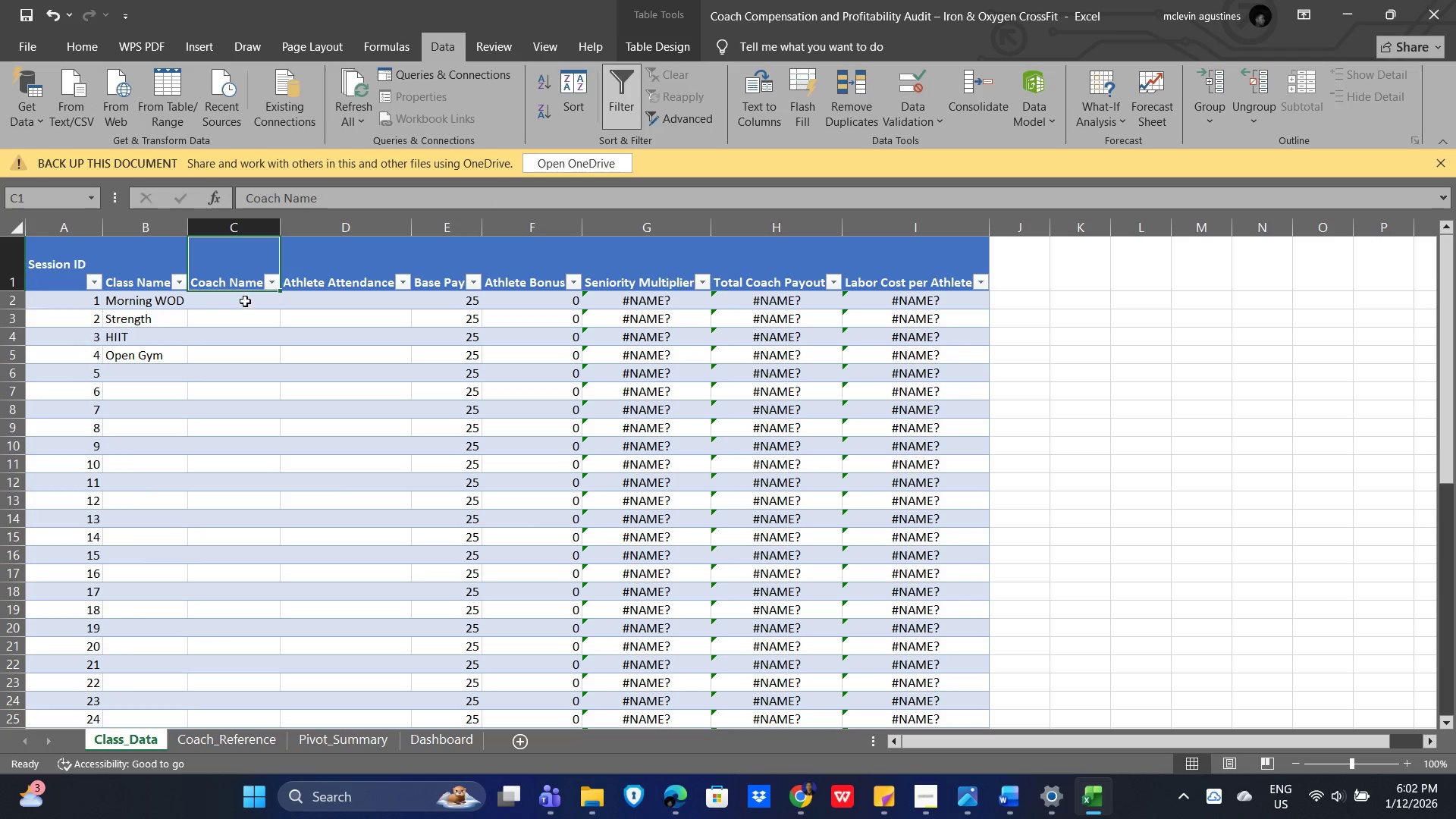 
left_click([232, 263])
 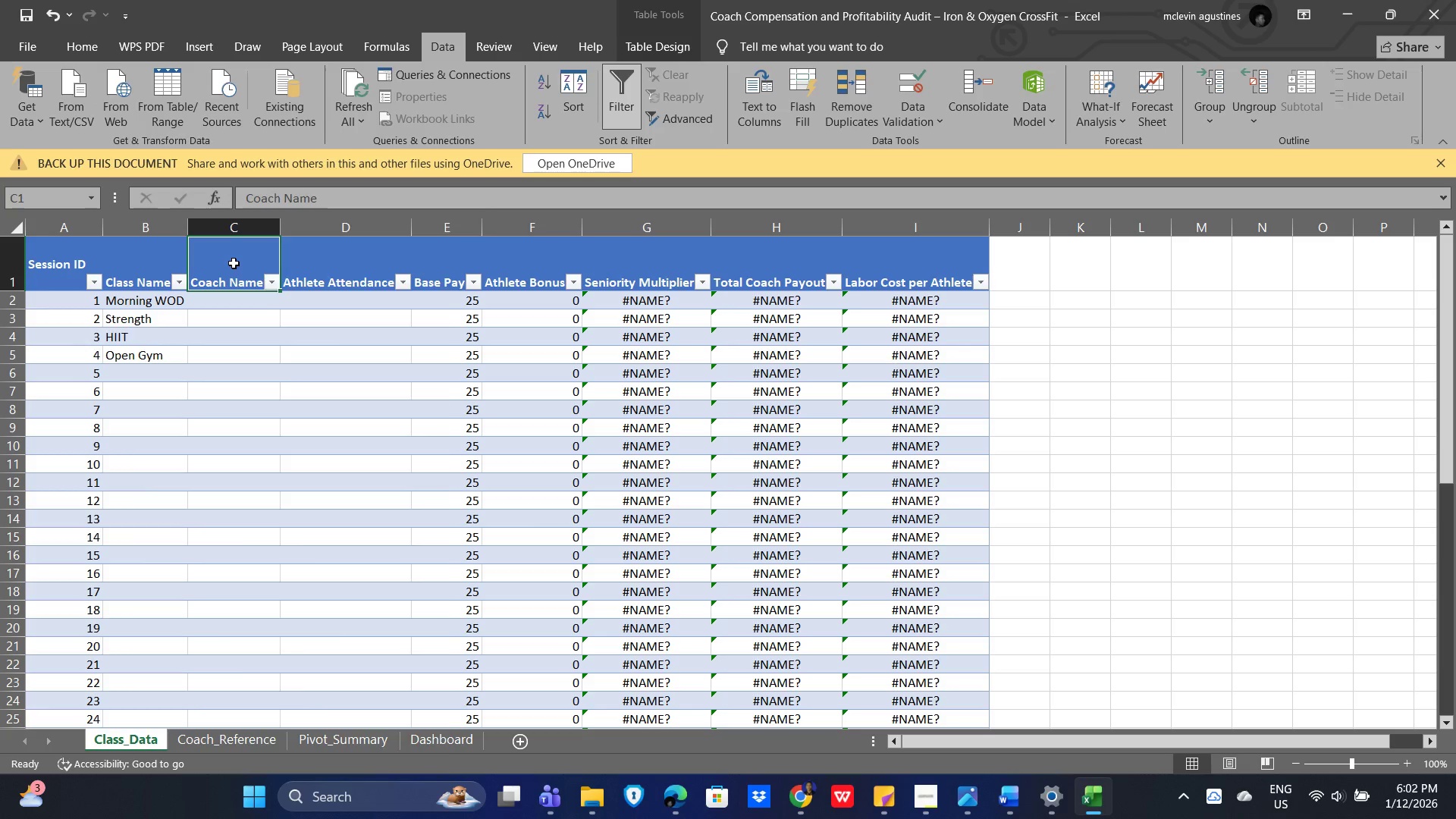 
right_click([234, 263])
 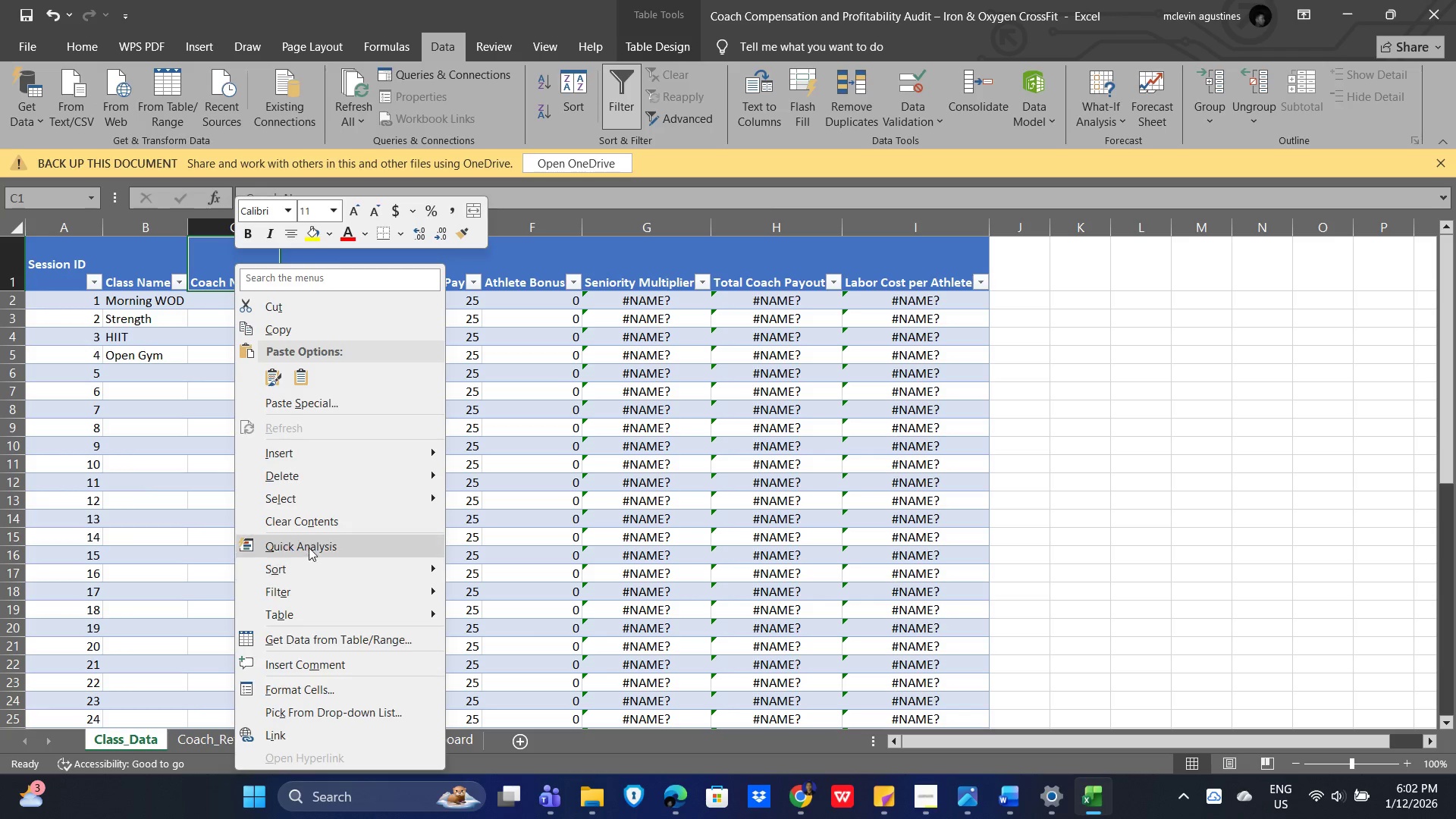 
mouse_move([413, 591])
 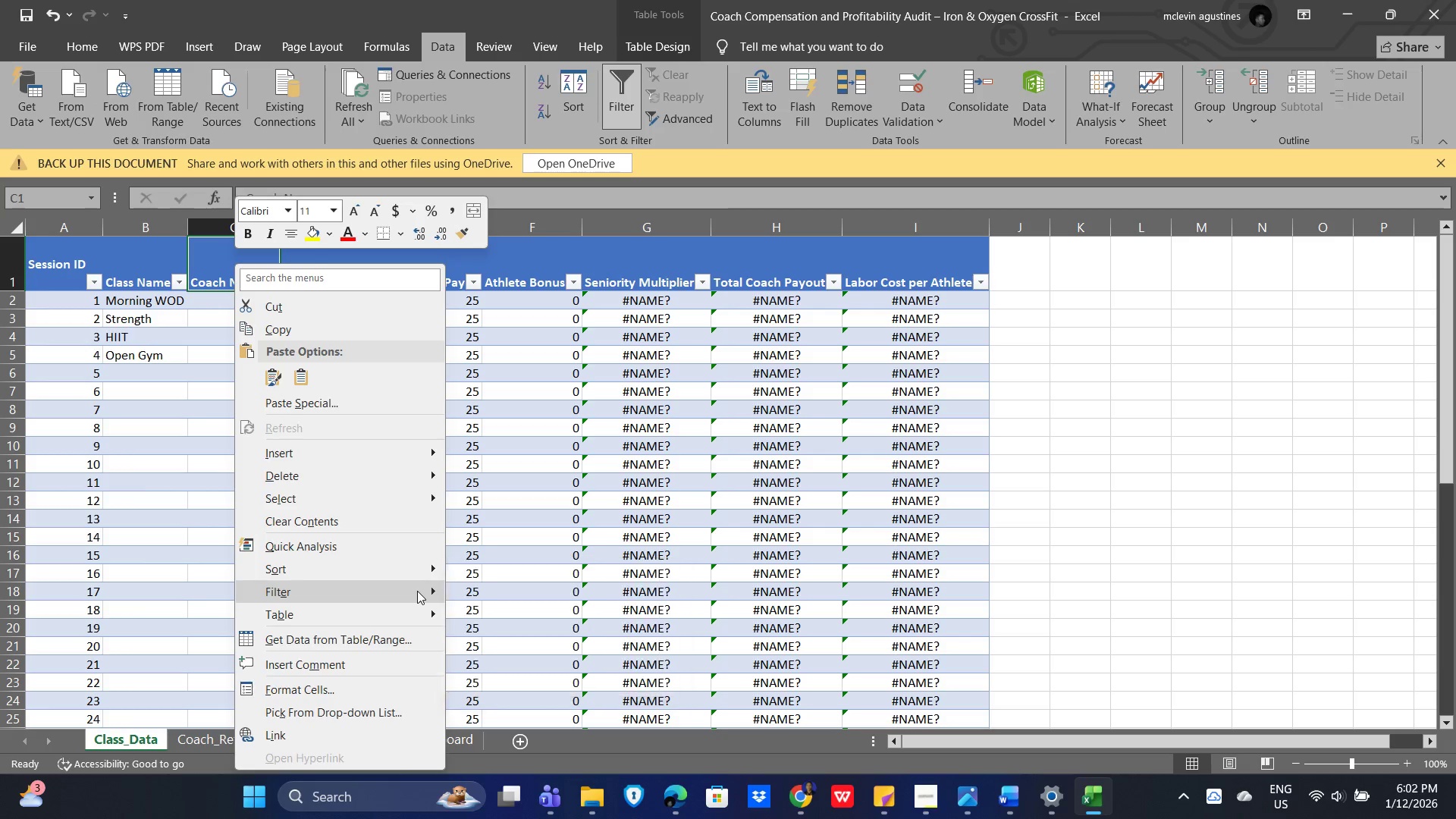 
mouse_move([425, 607])
 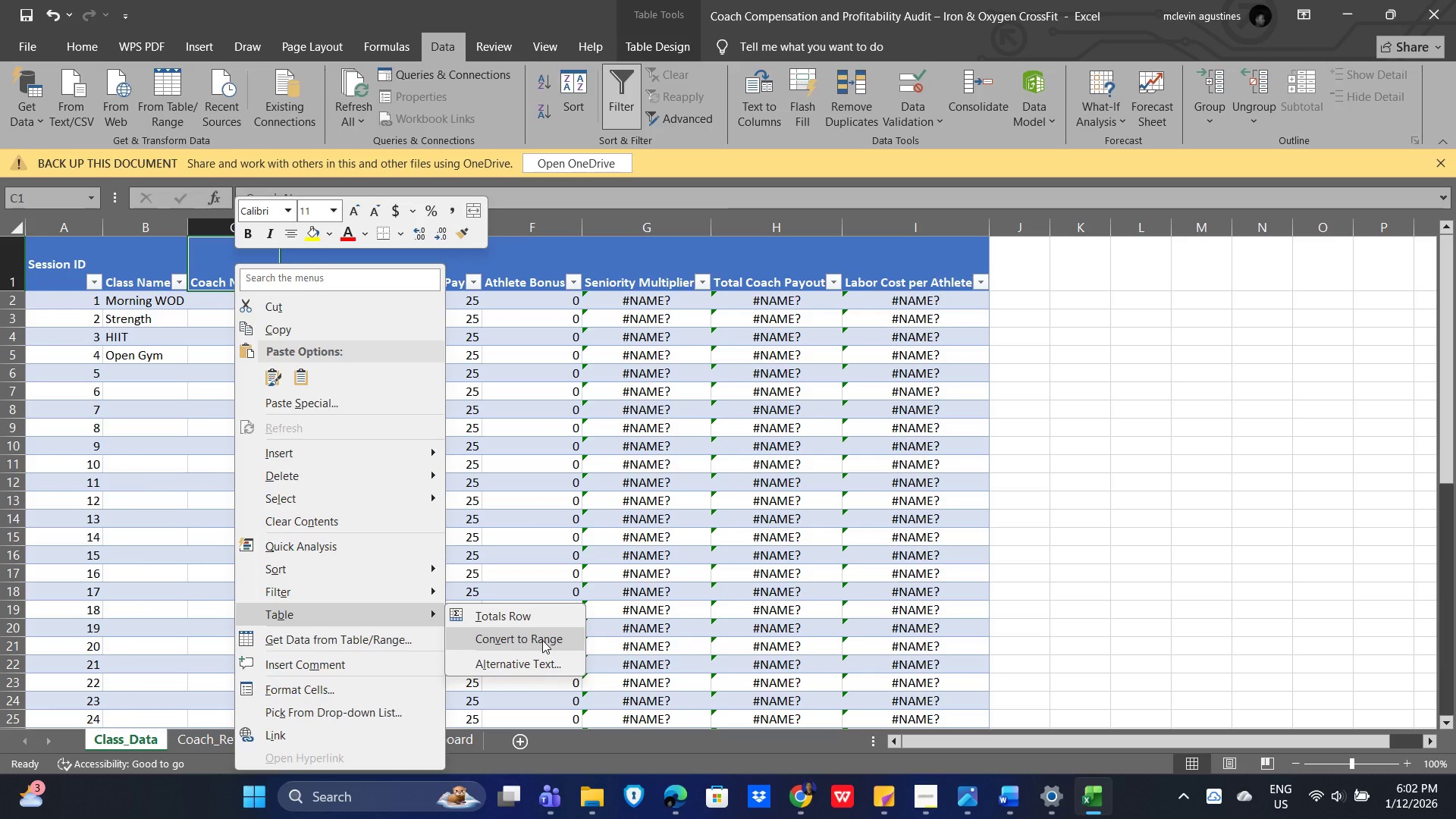 
wait(5.93)
 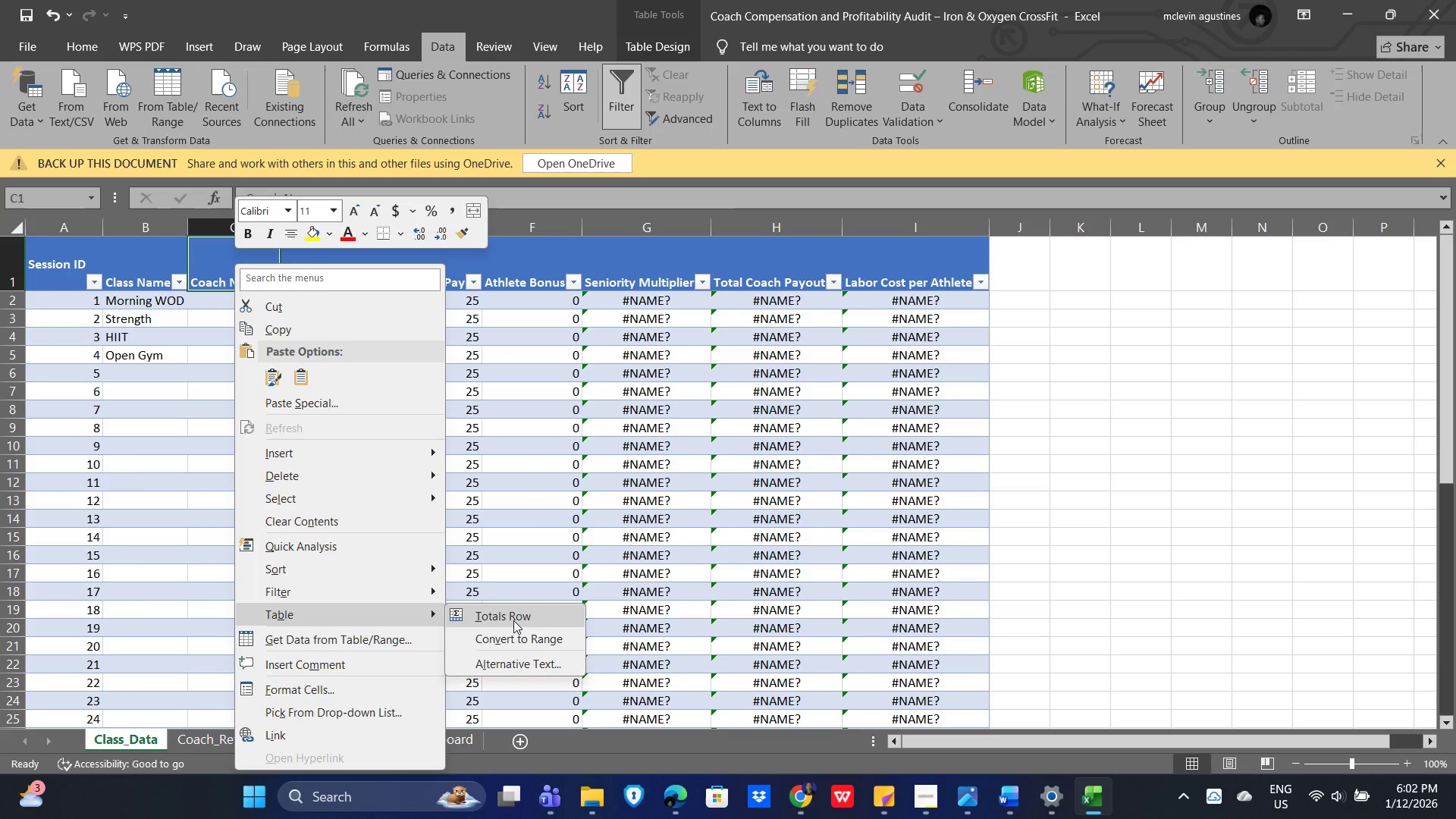 
left_click([329, 692])
 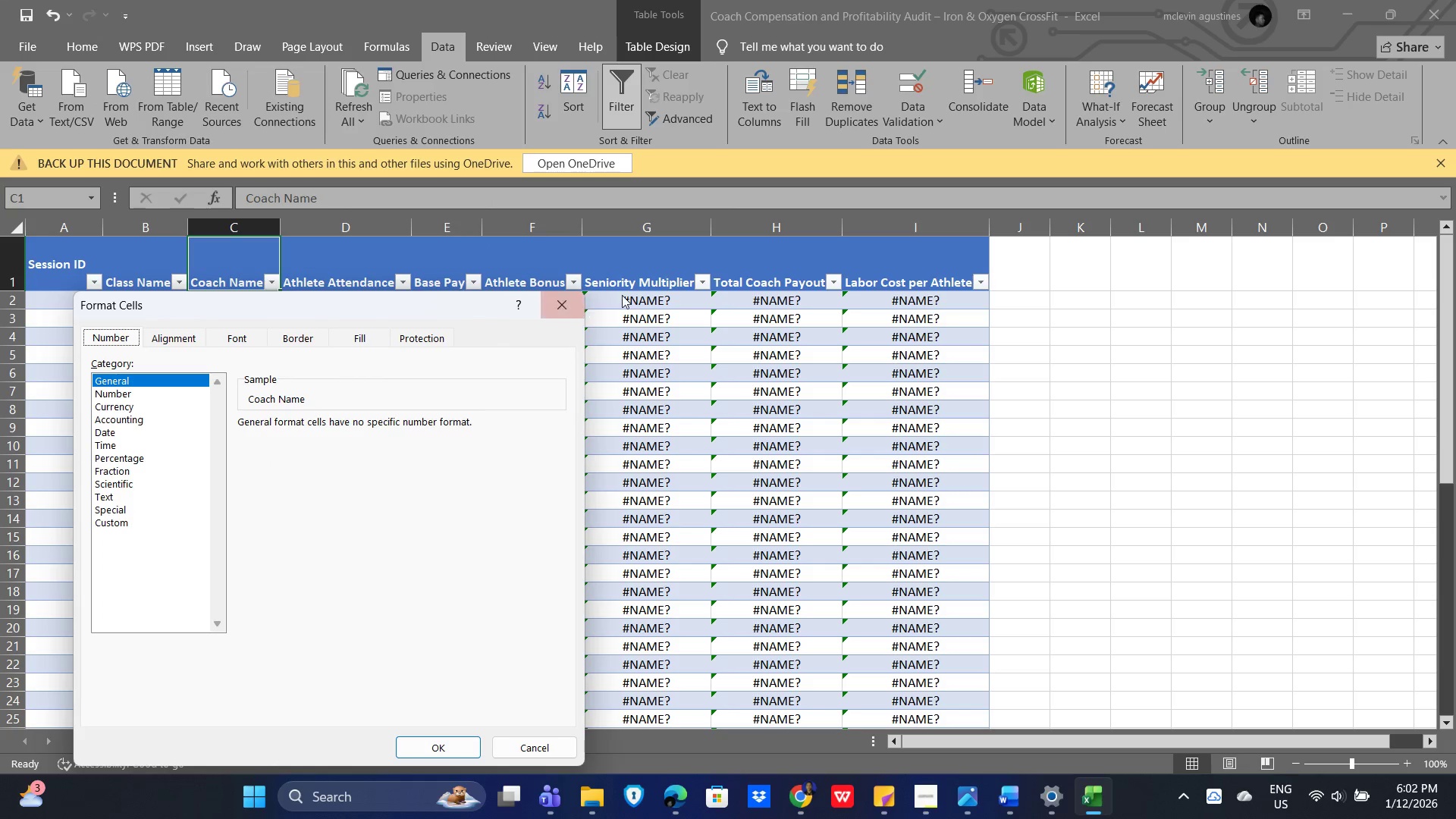 
left_click([566, 303])
 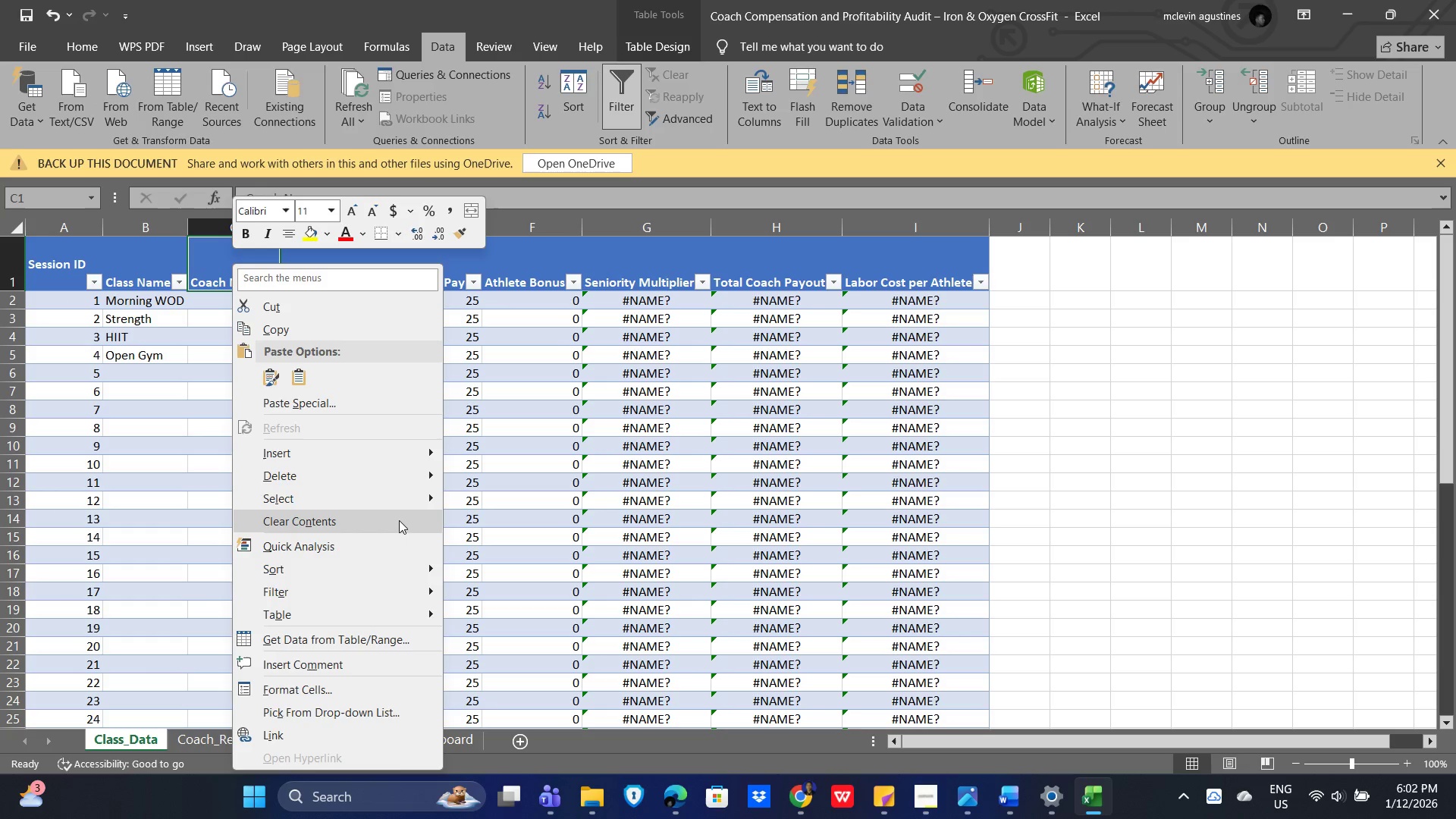 
wait(7.8)
 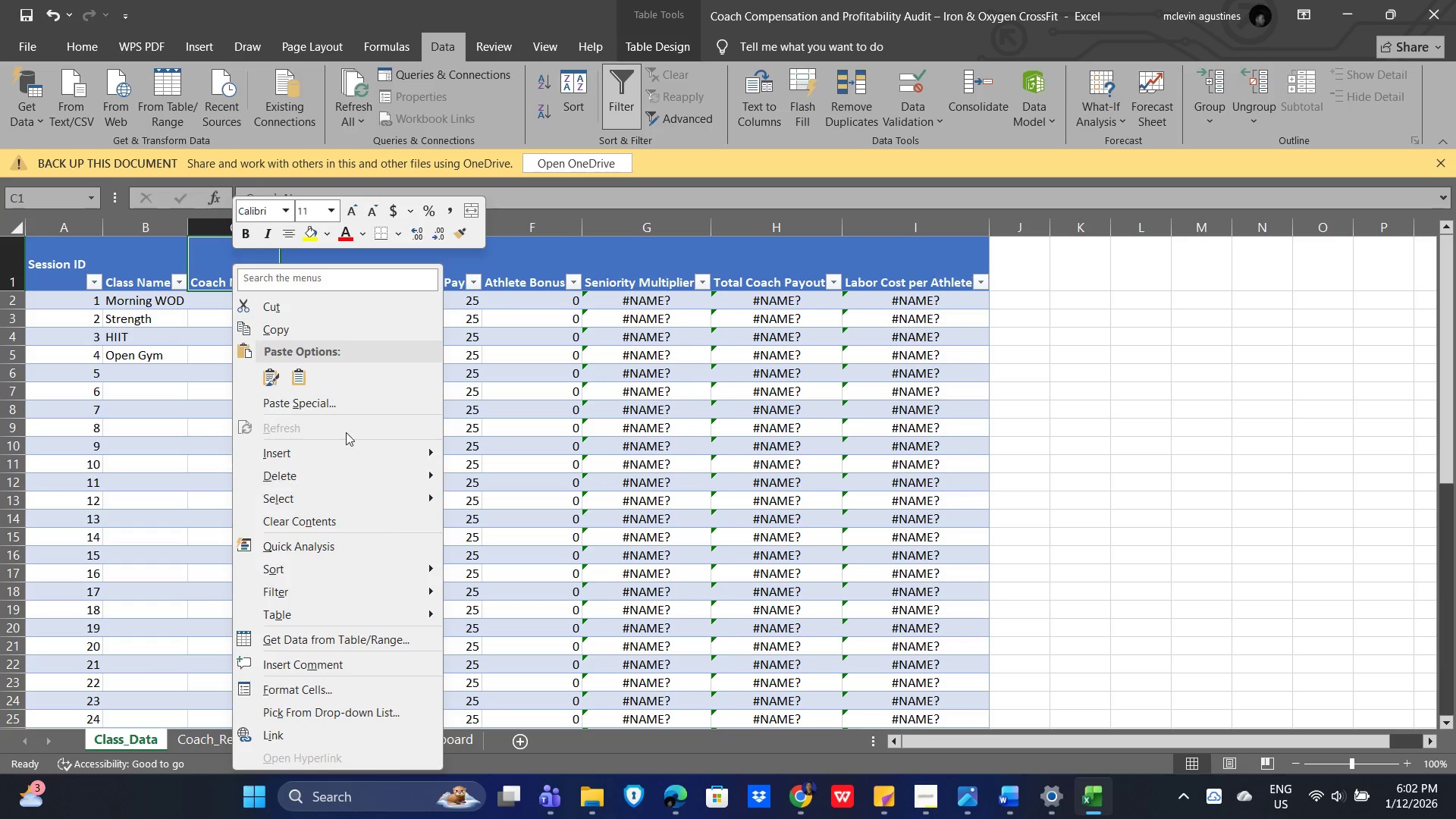 
left_click([370, 551])
 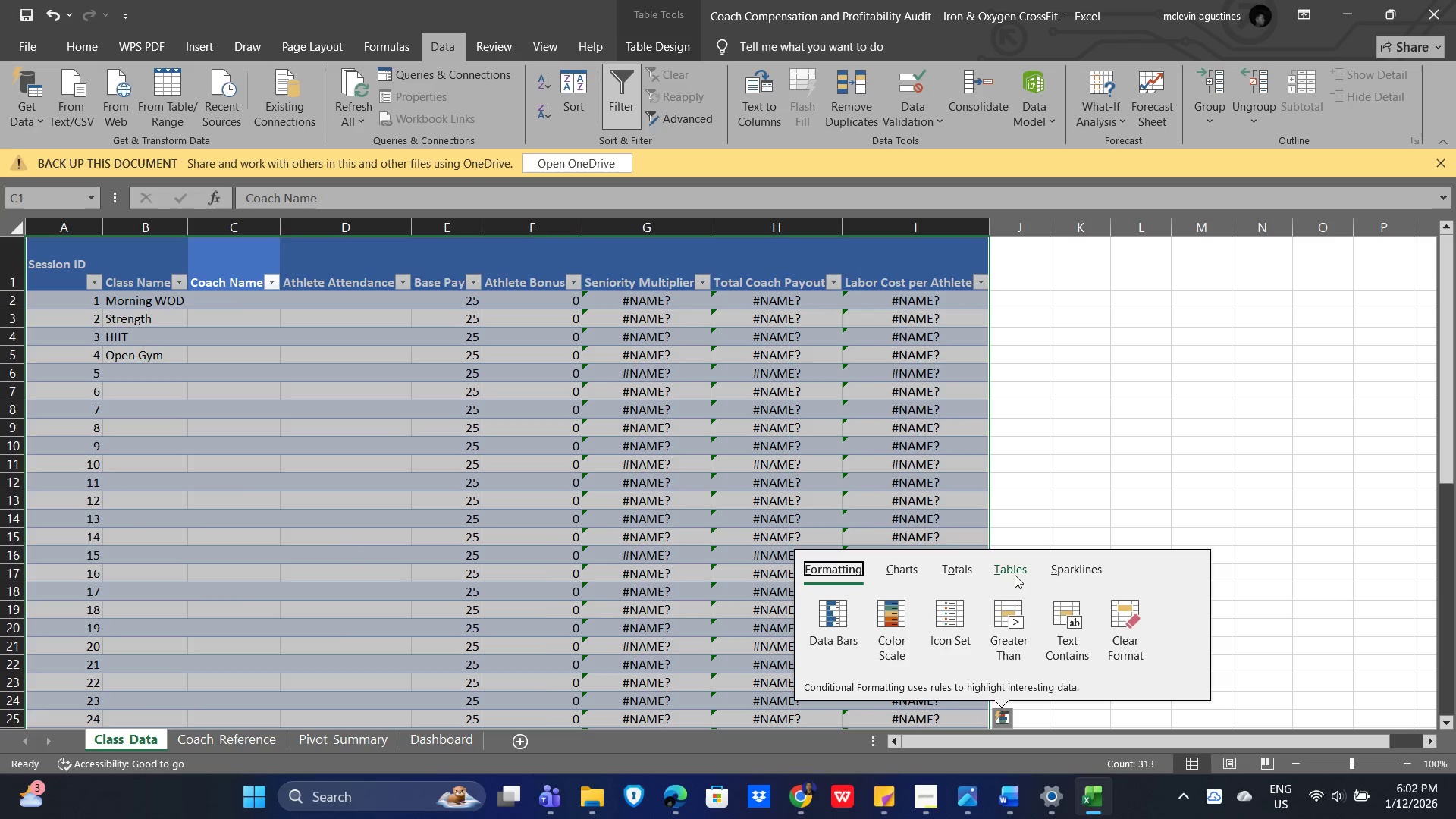 
left_click([1131, 394])
 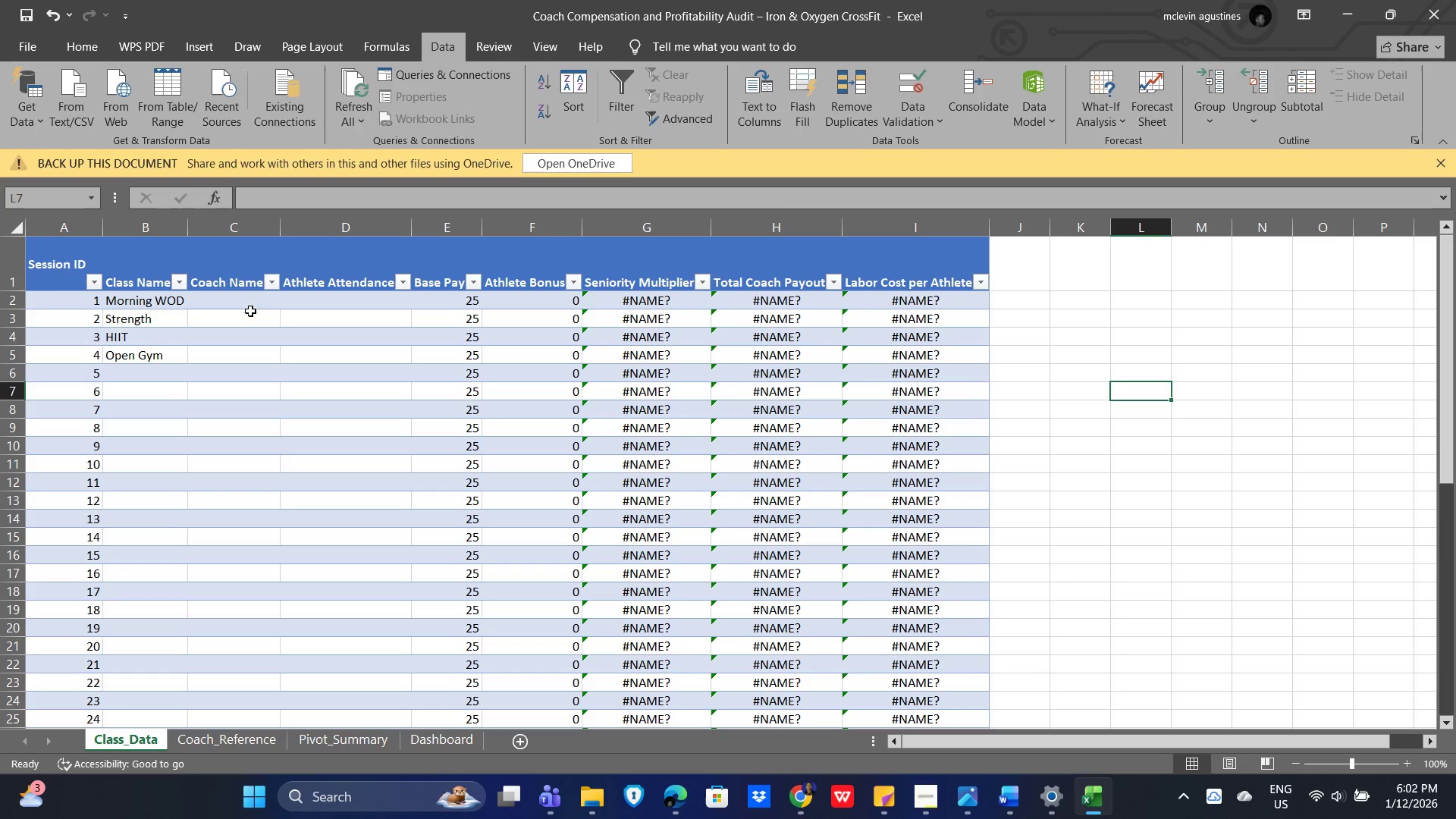 
left_click_drag(start_coordinate=[208, 297], to_coordinate=[212, 297])
 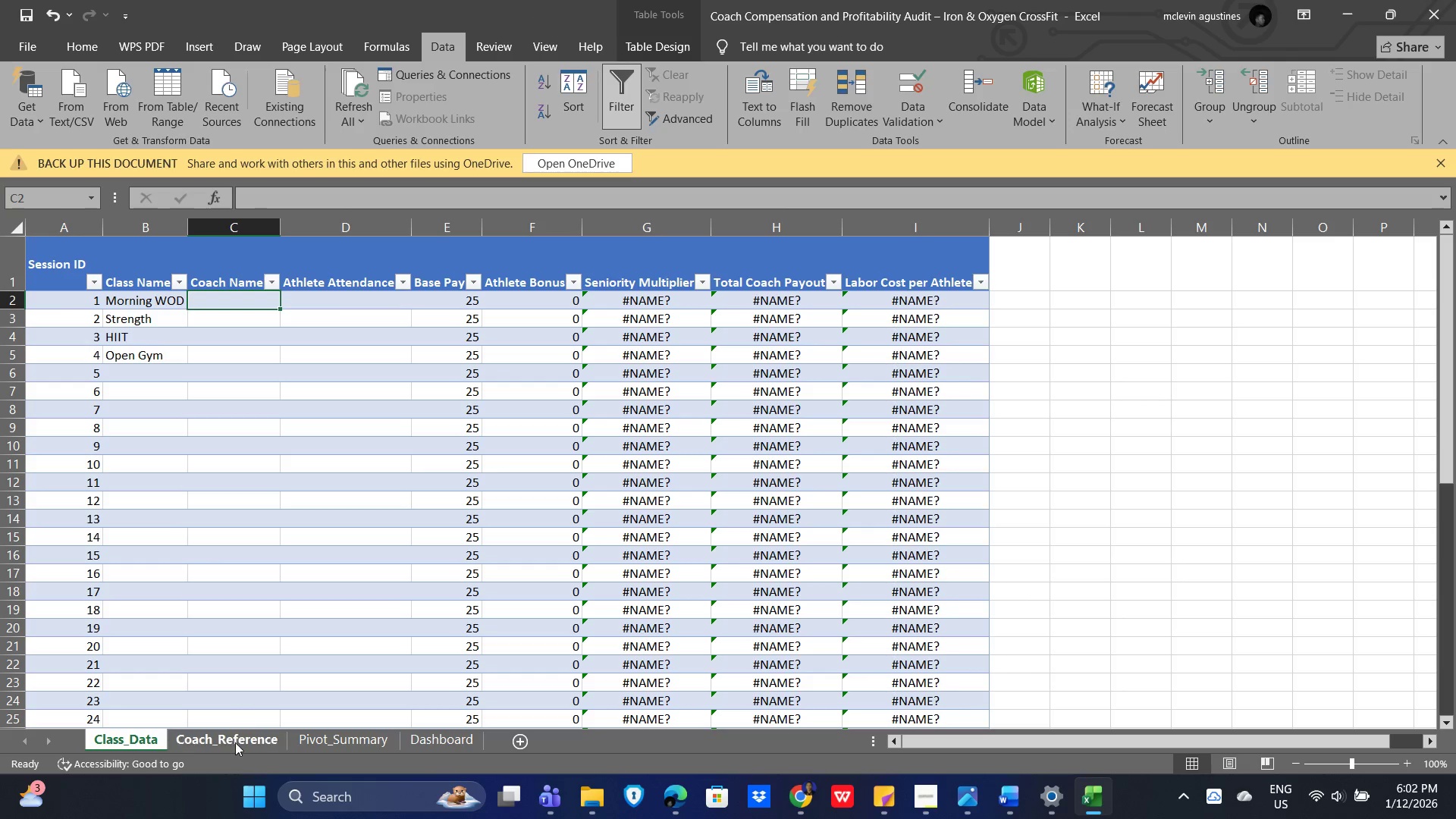 
left_click([230, 738])
 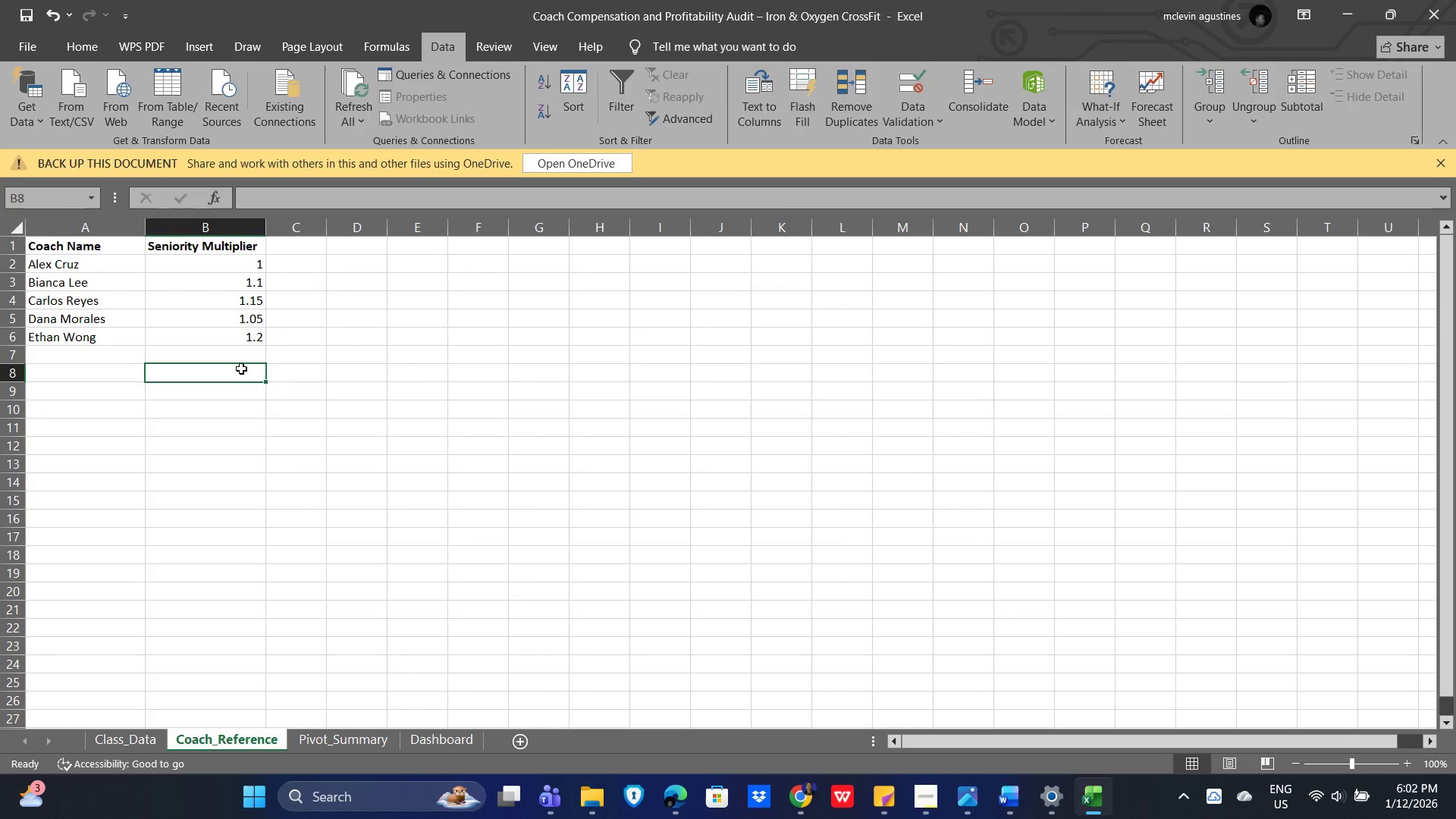 
left_click_drag(start_coordinate=[250, 336], to_coordinate=[14, 237])
 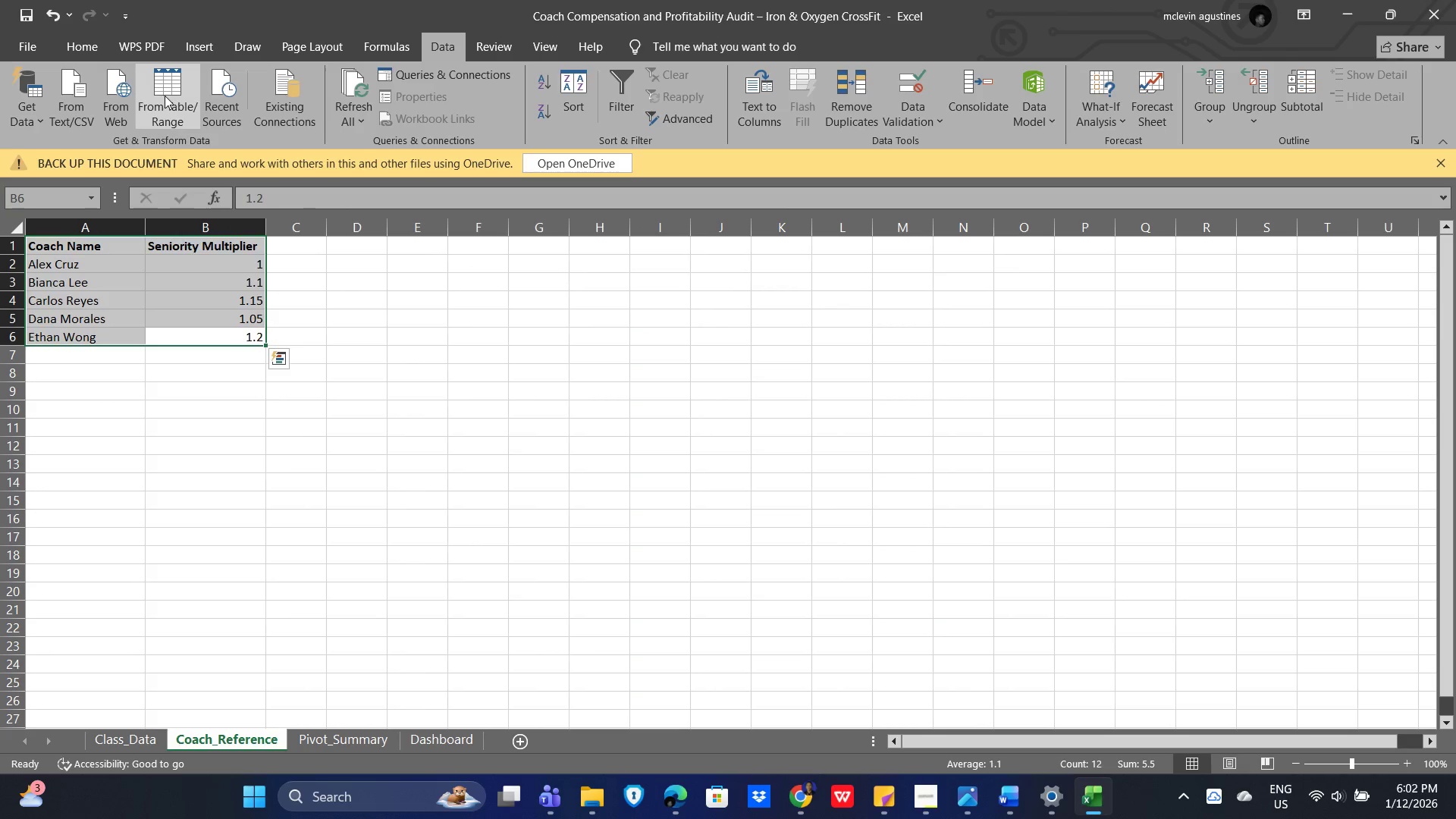 
left_click([166, 96])
 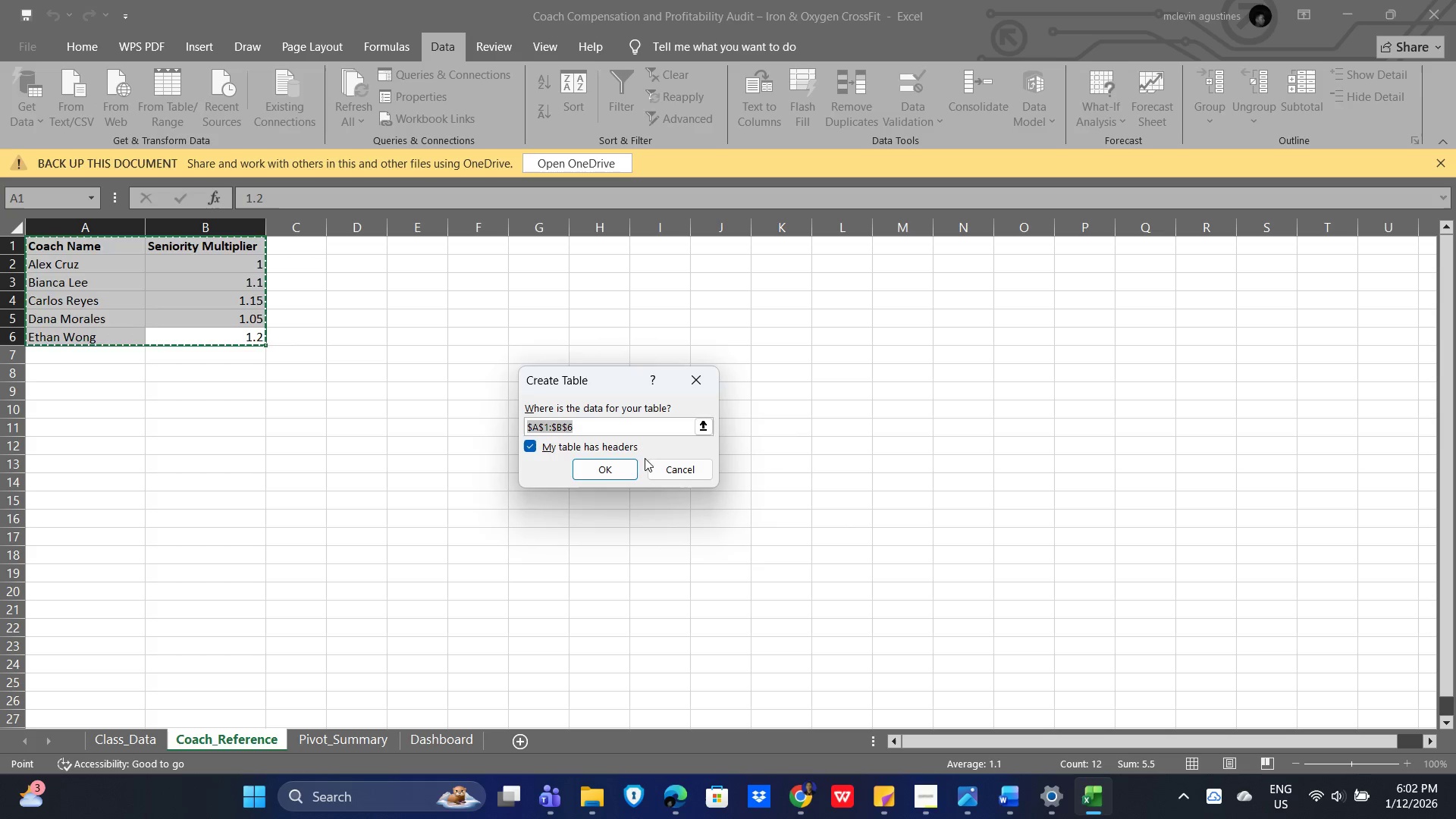 
left_click([608, 471])
 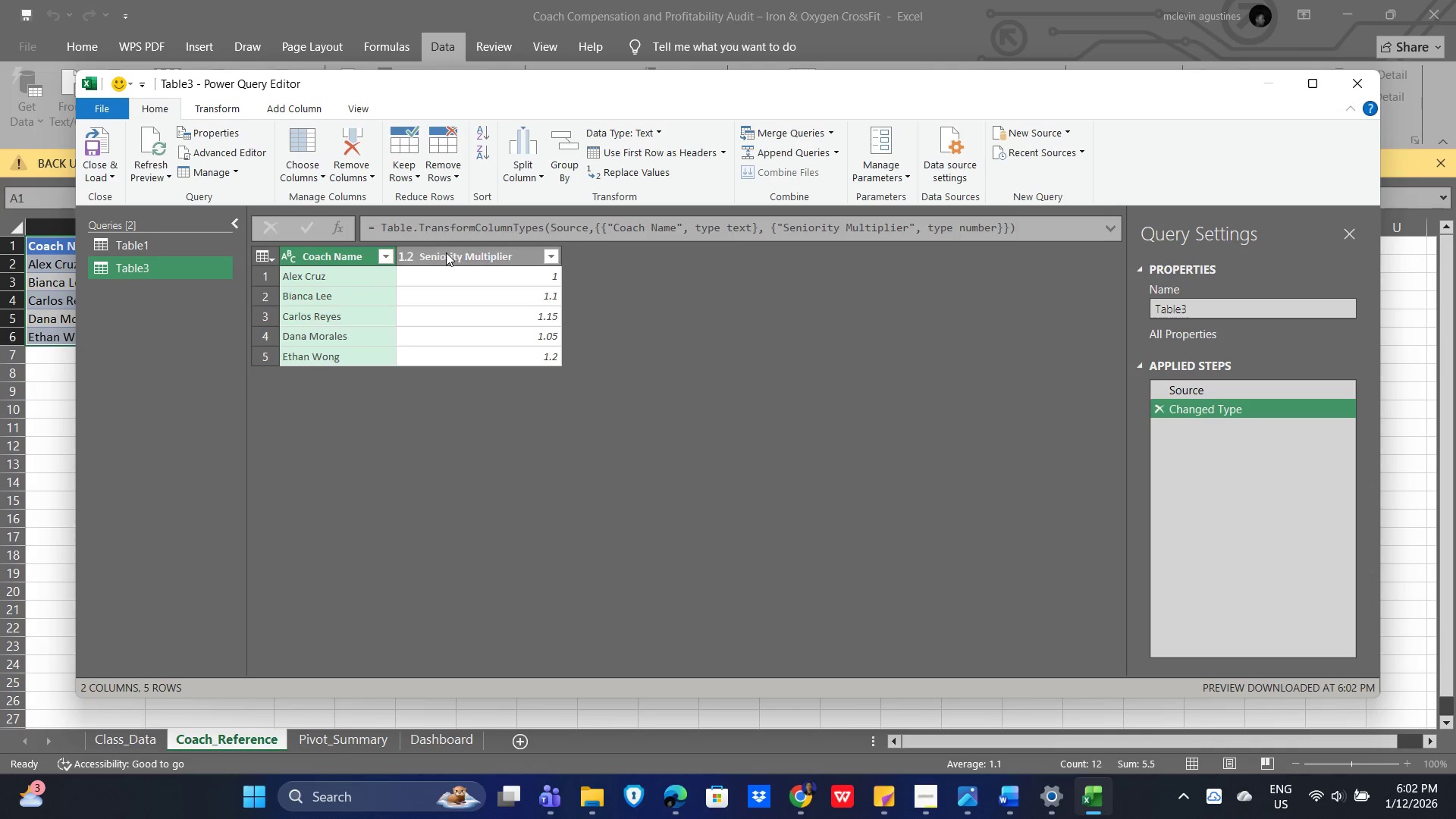 
wait(9.81)
 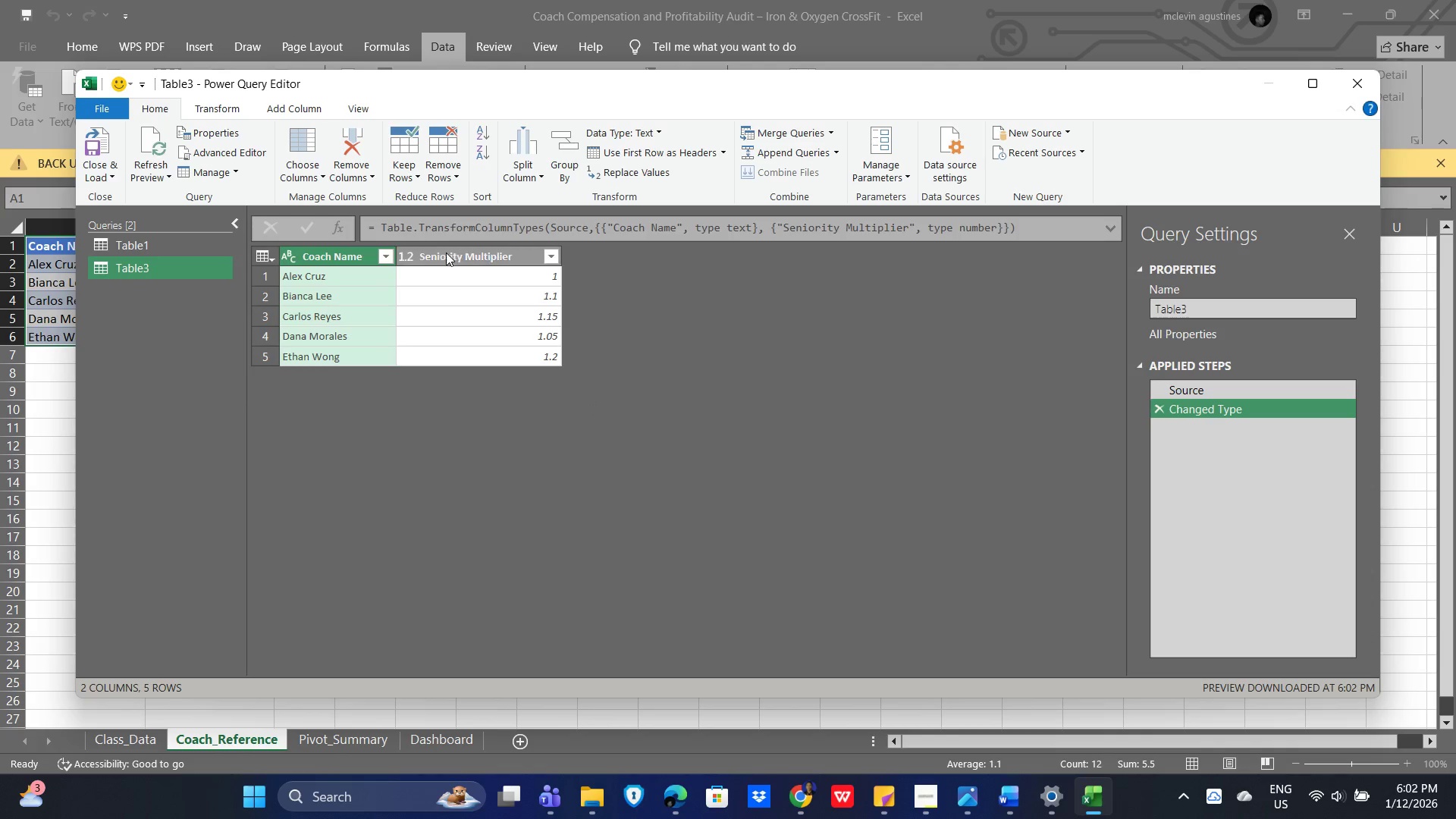 
left_click([86, 140])
 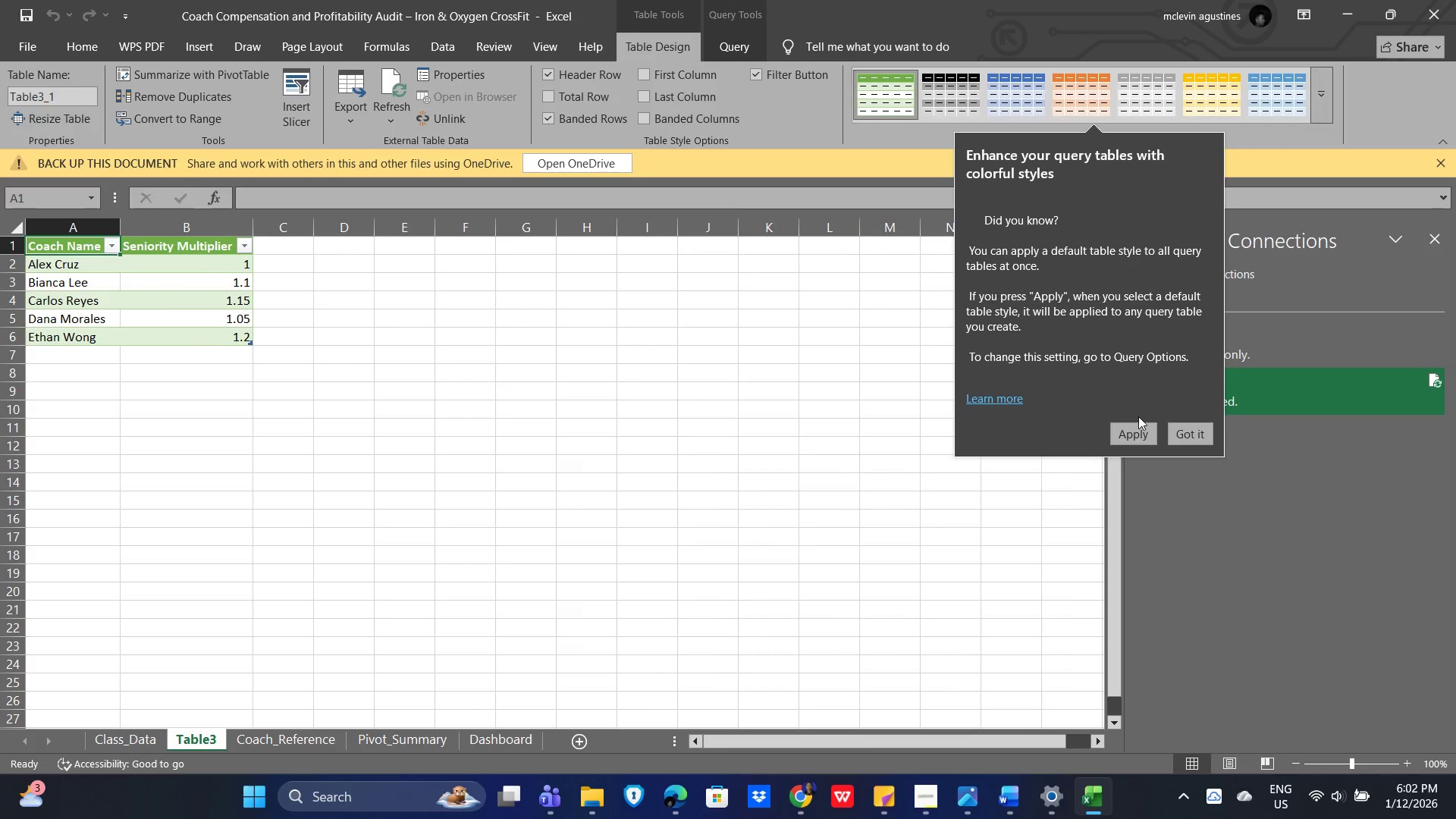 
left_click([1134, 438])
 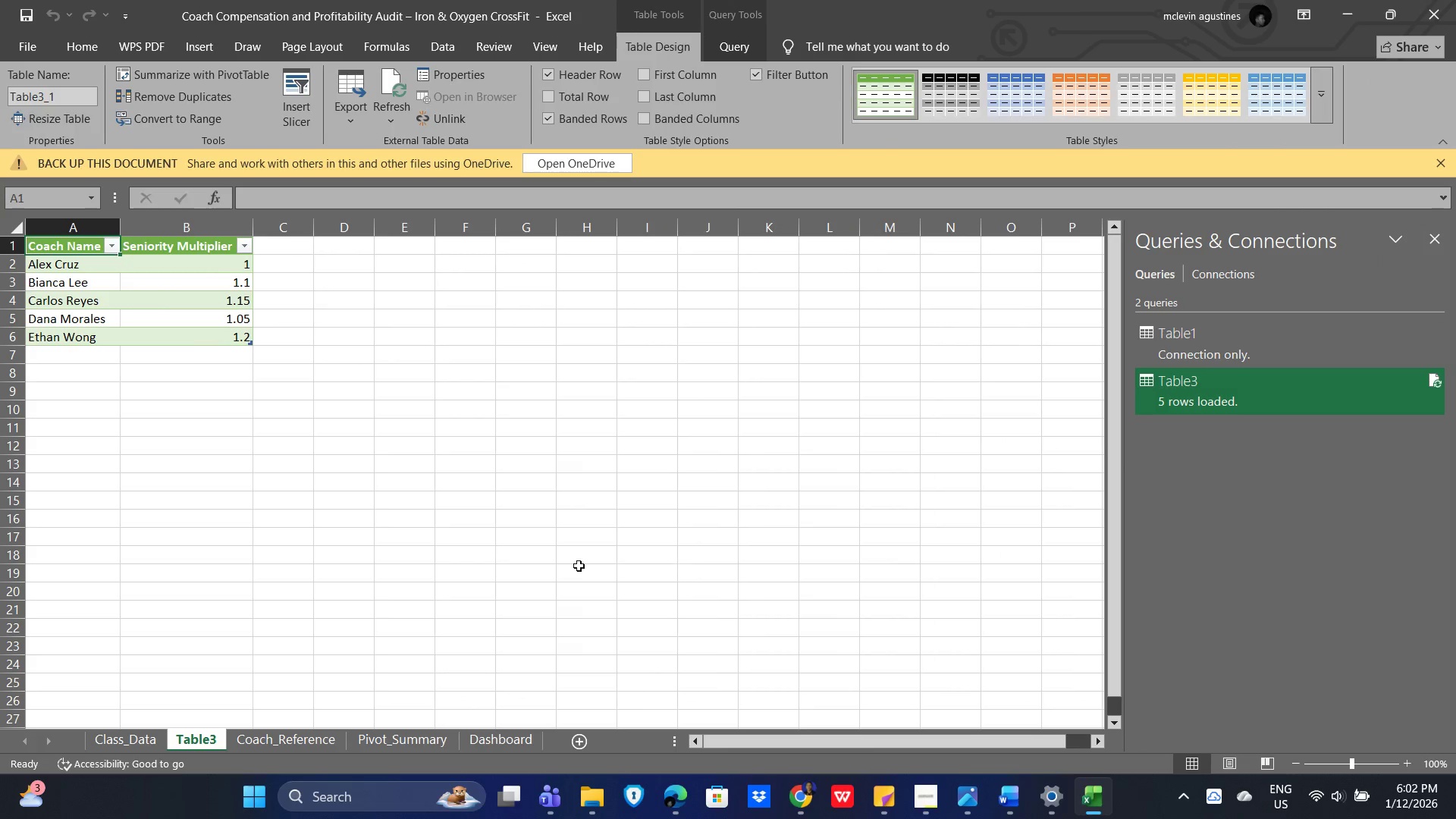 
left_click([536, 566])
 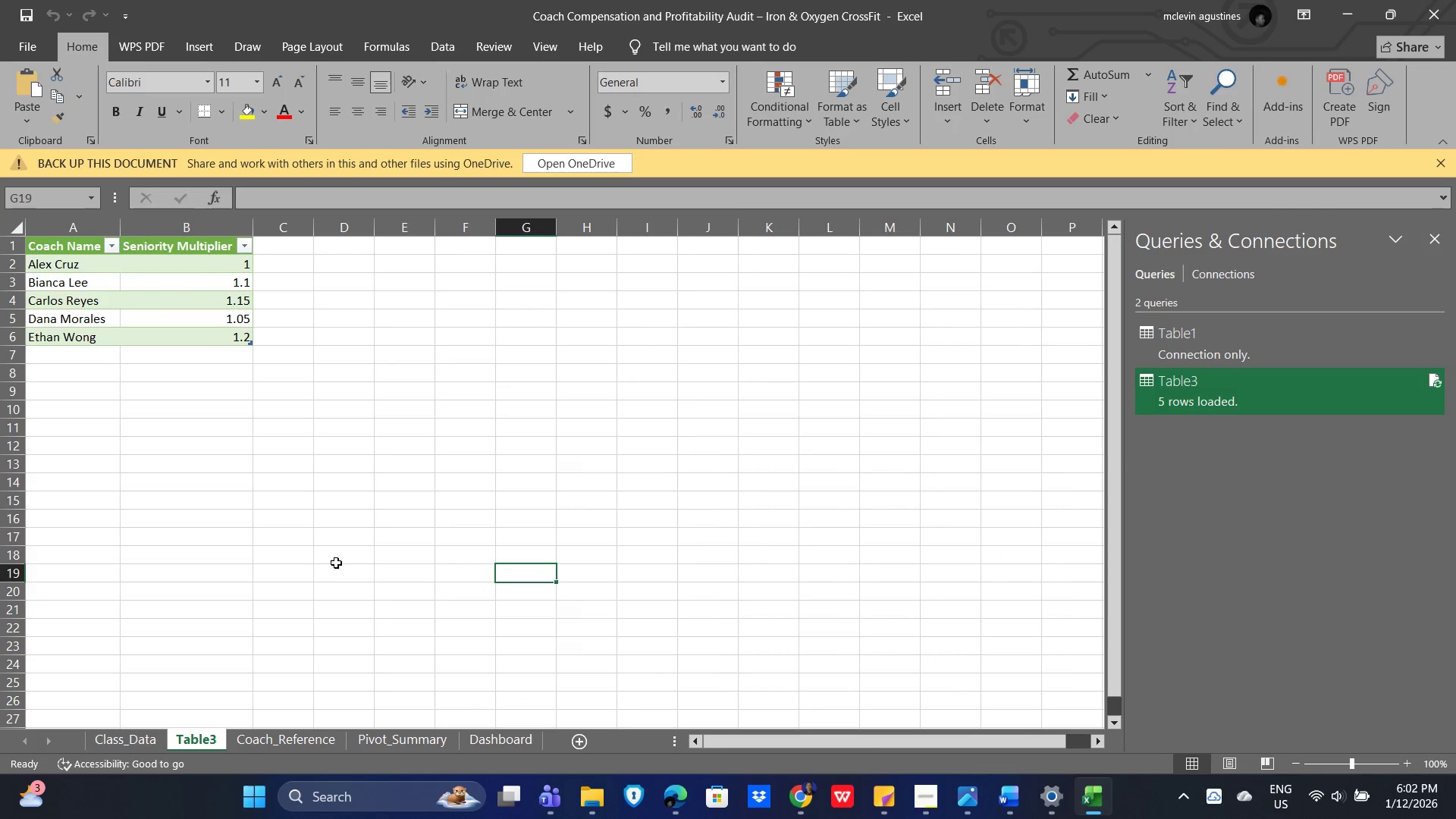 
left_click([211, 507])
 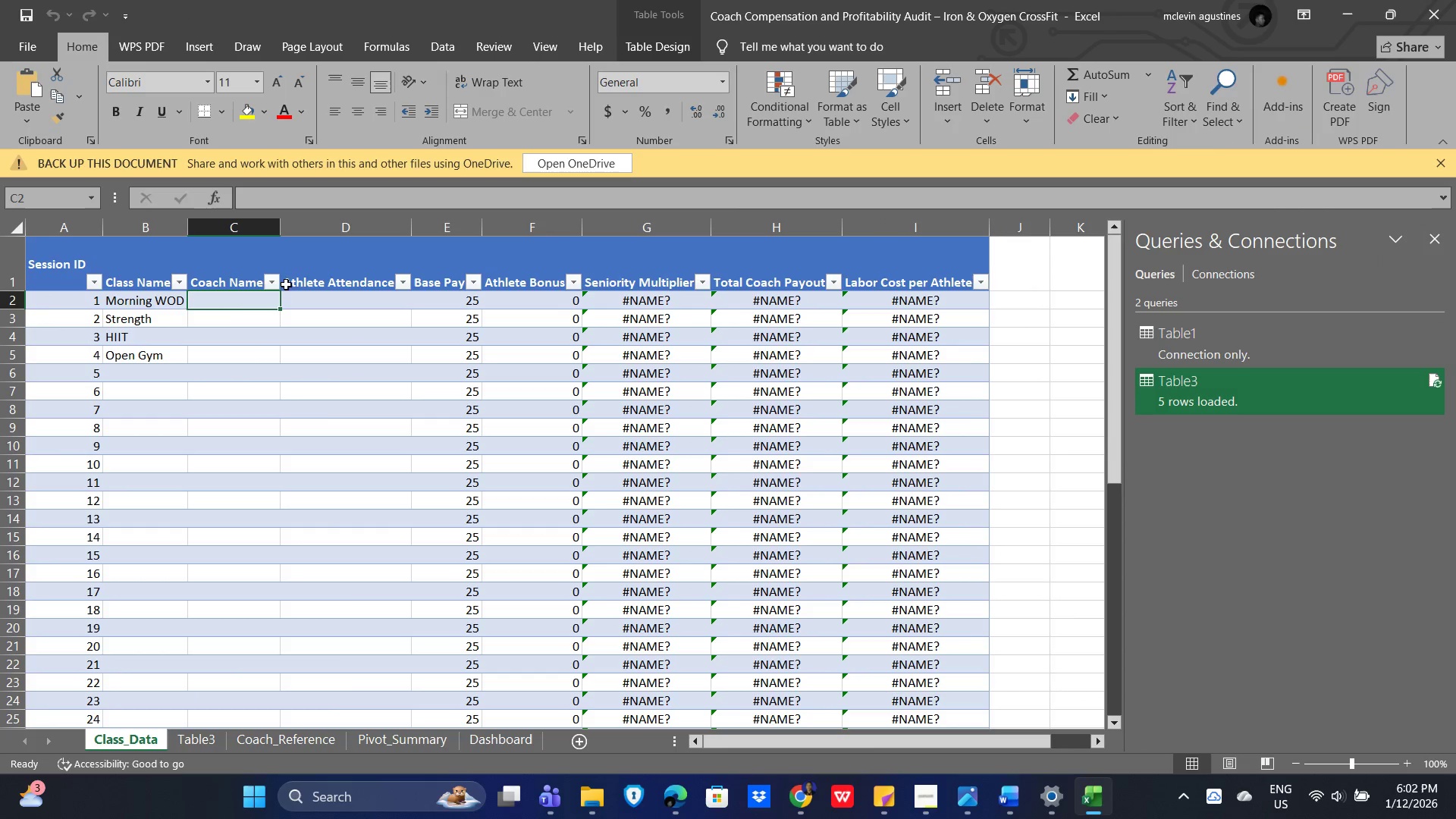 
left_click([272, 274])
 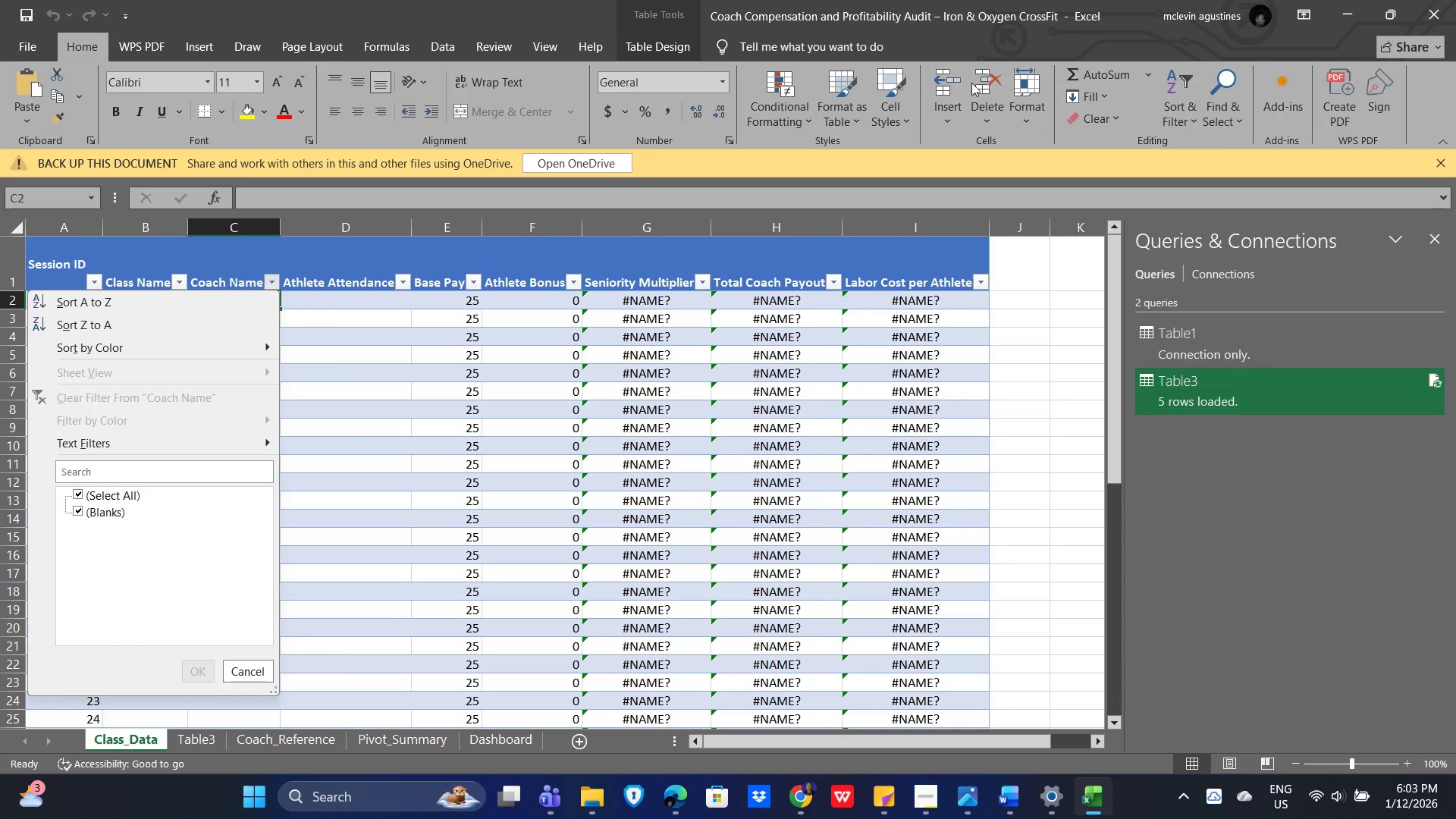 
left_click([985, 115])
 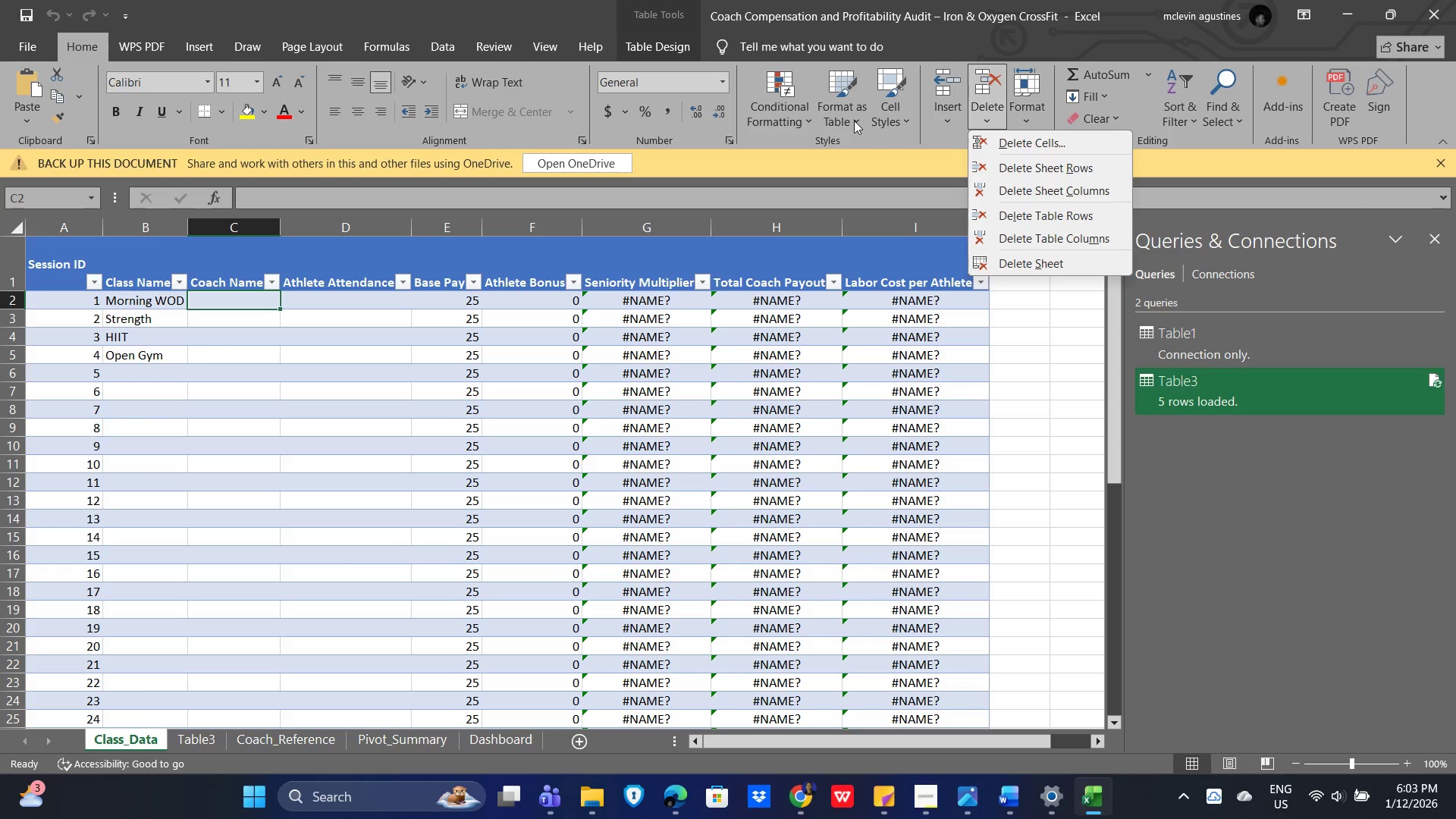 
left_click([847, 121])
 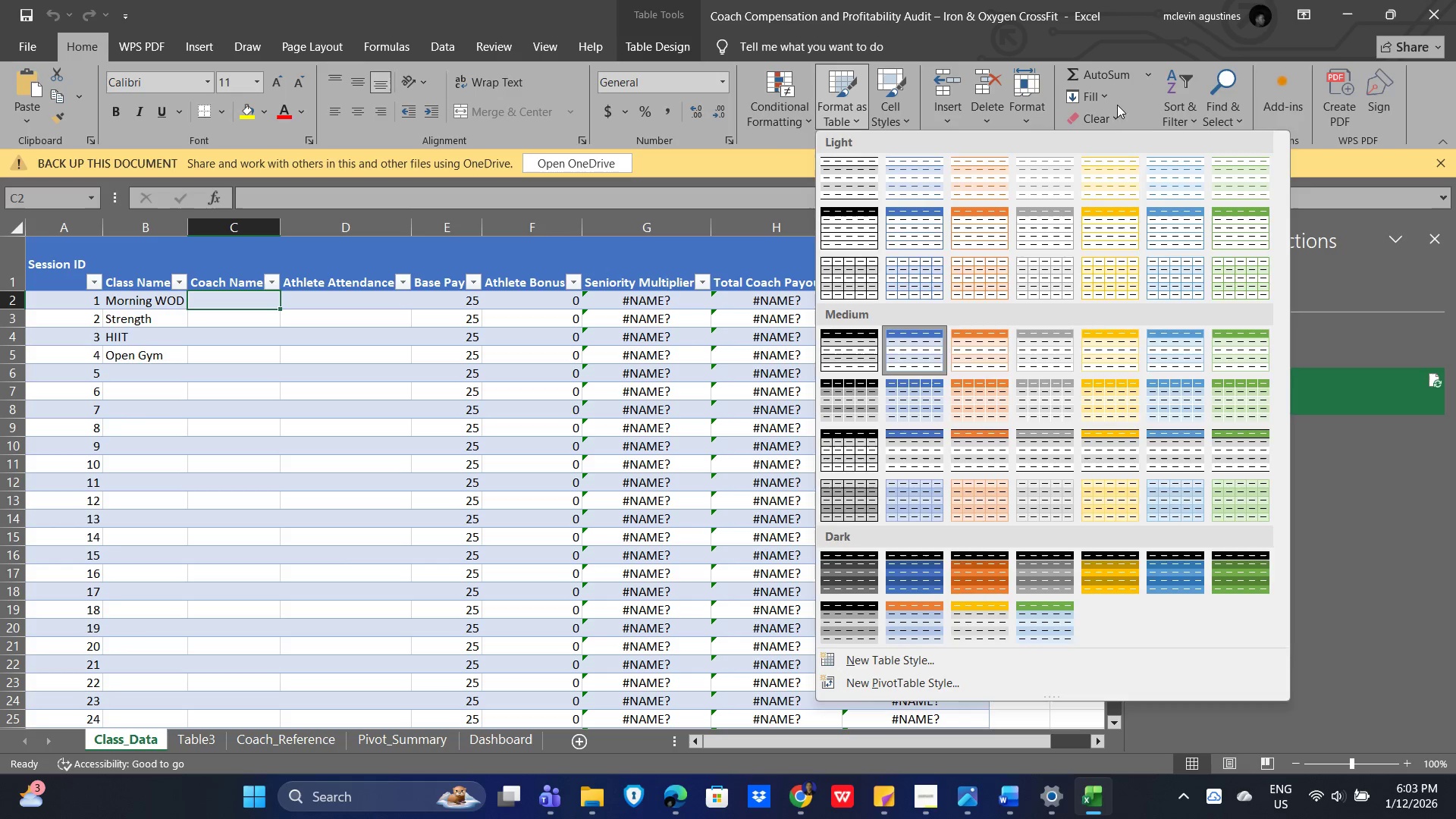 
left_click([1130, 99])
 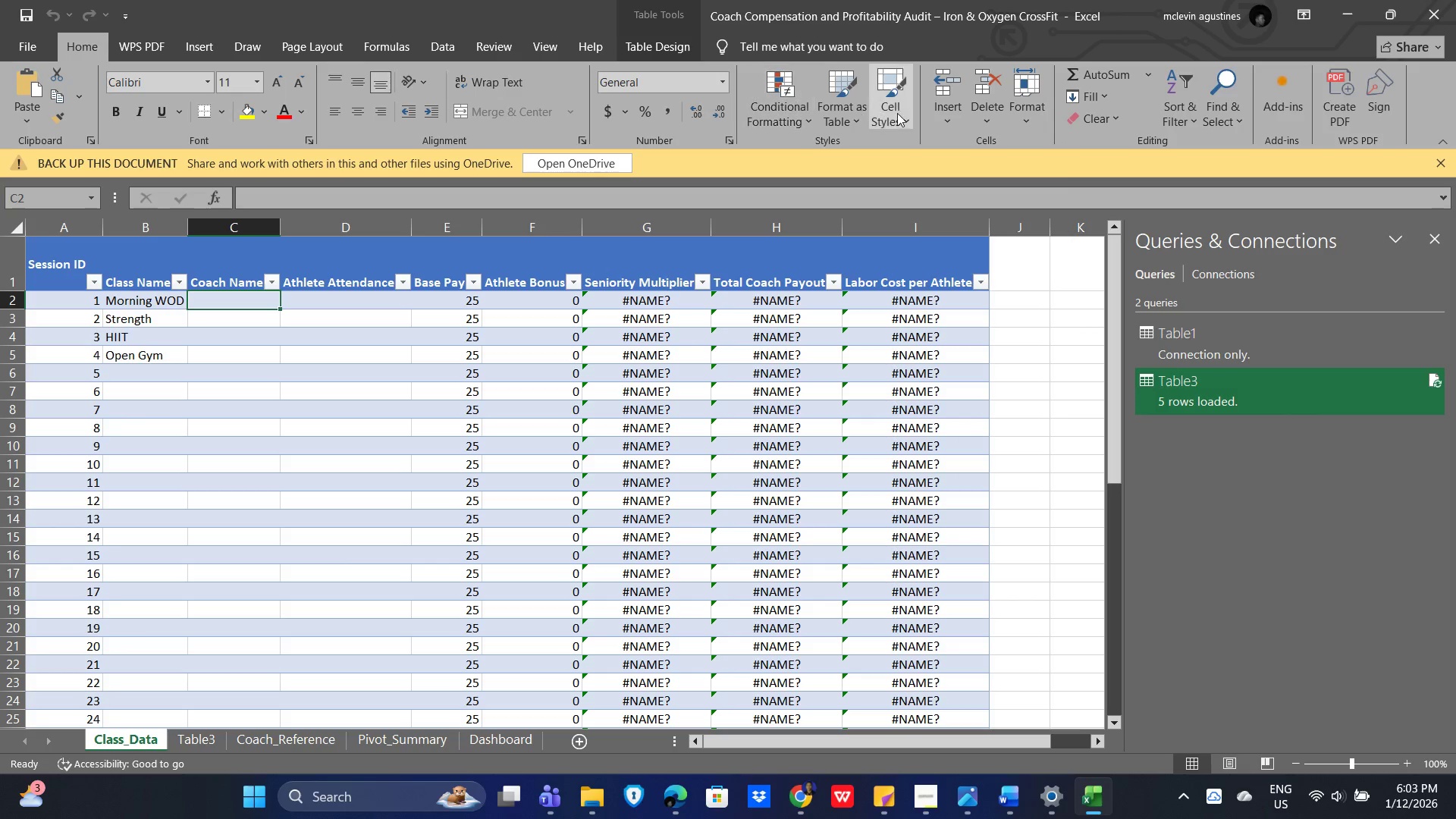 
wait(6.05)
 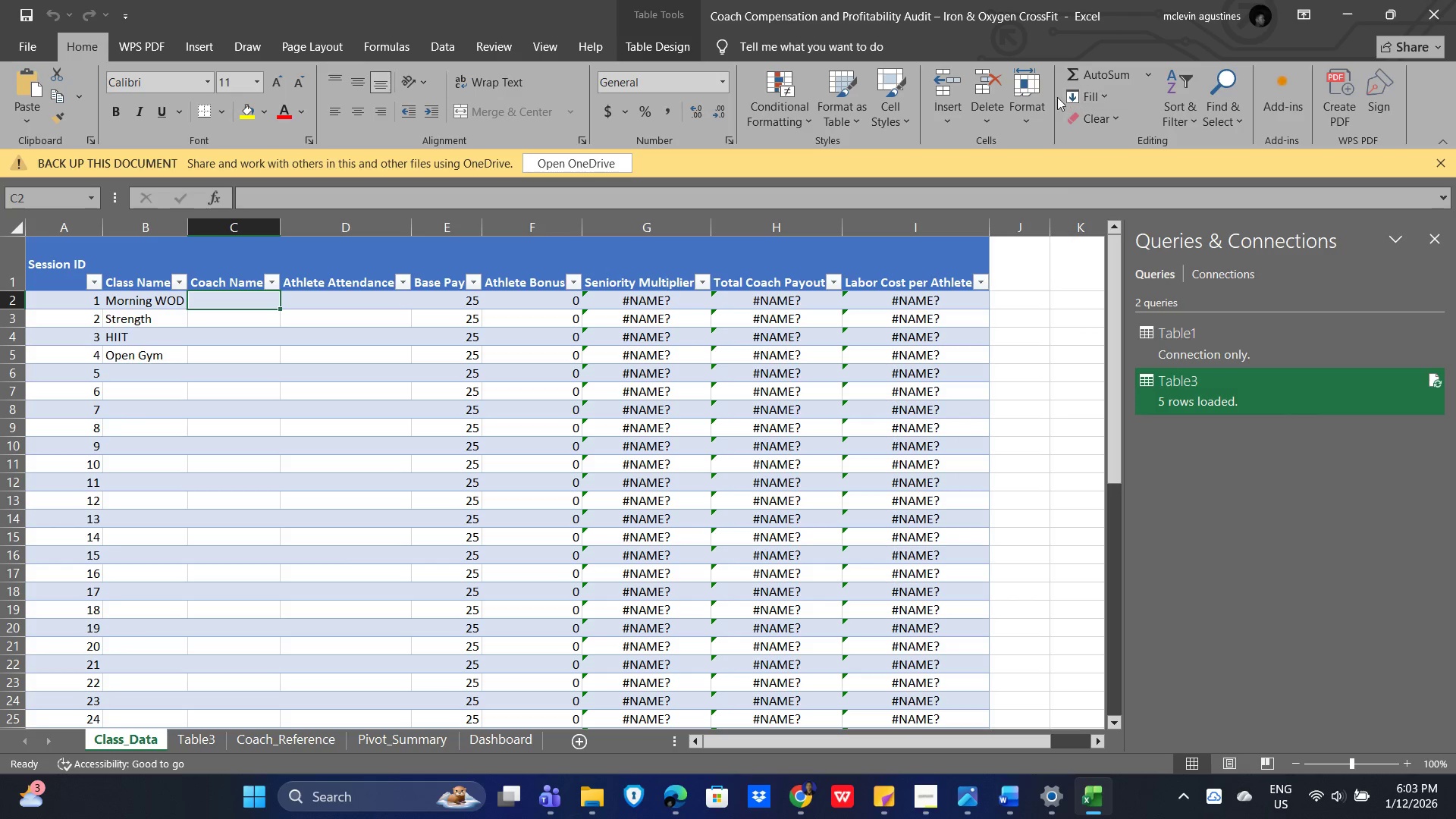 
left_click([438, 42])
 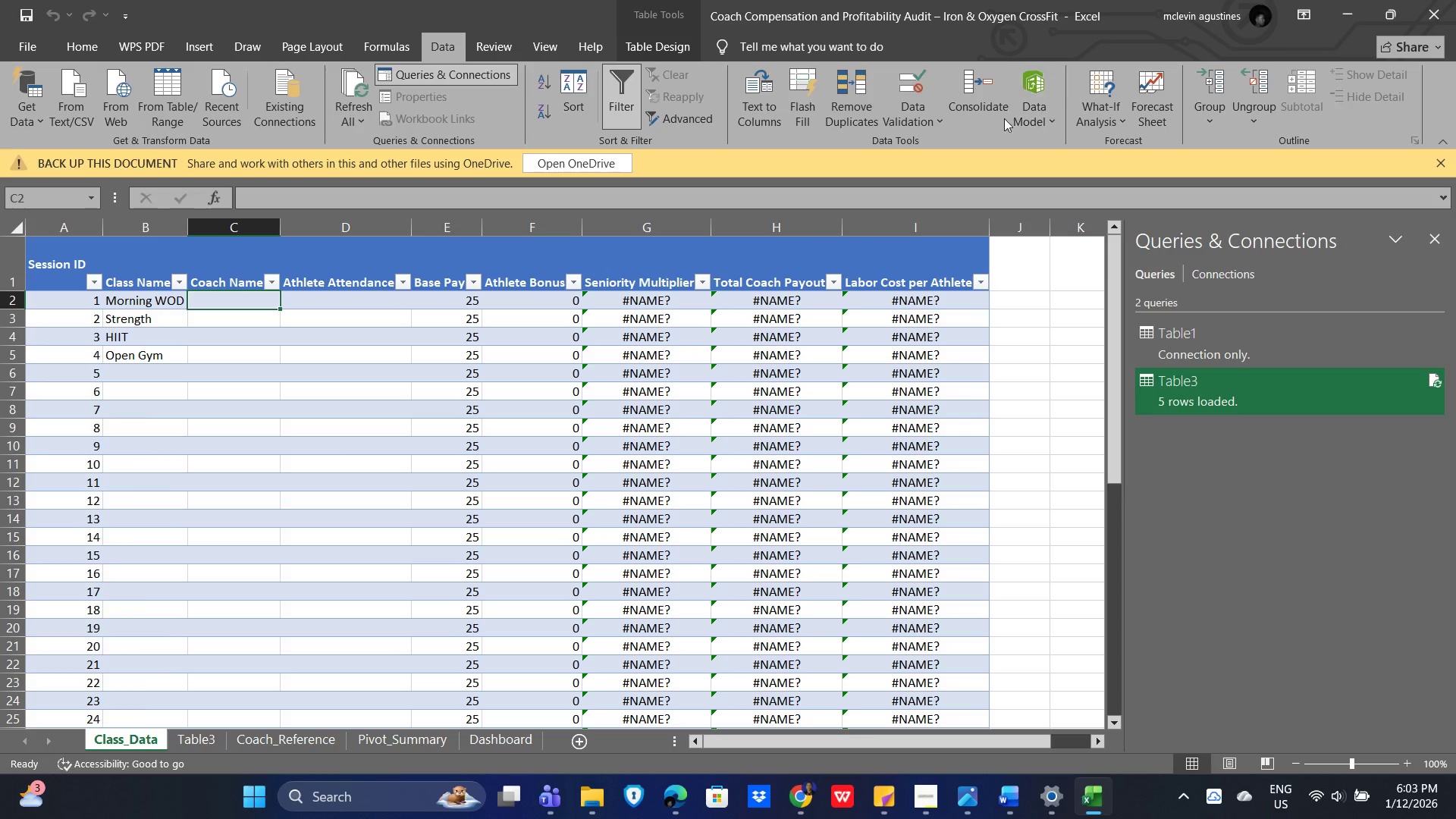 
left_click([928, 124])
 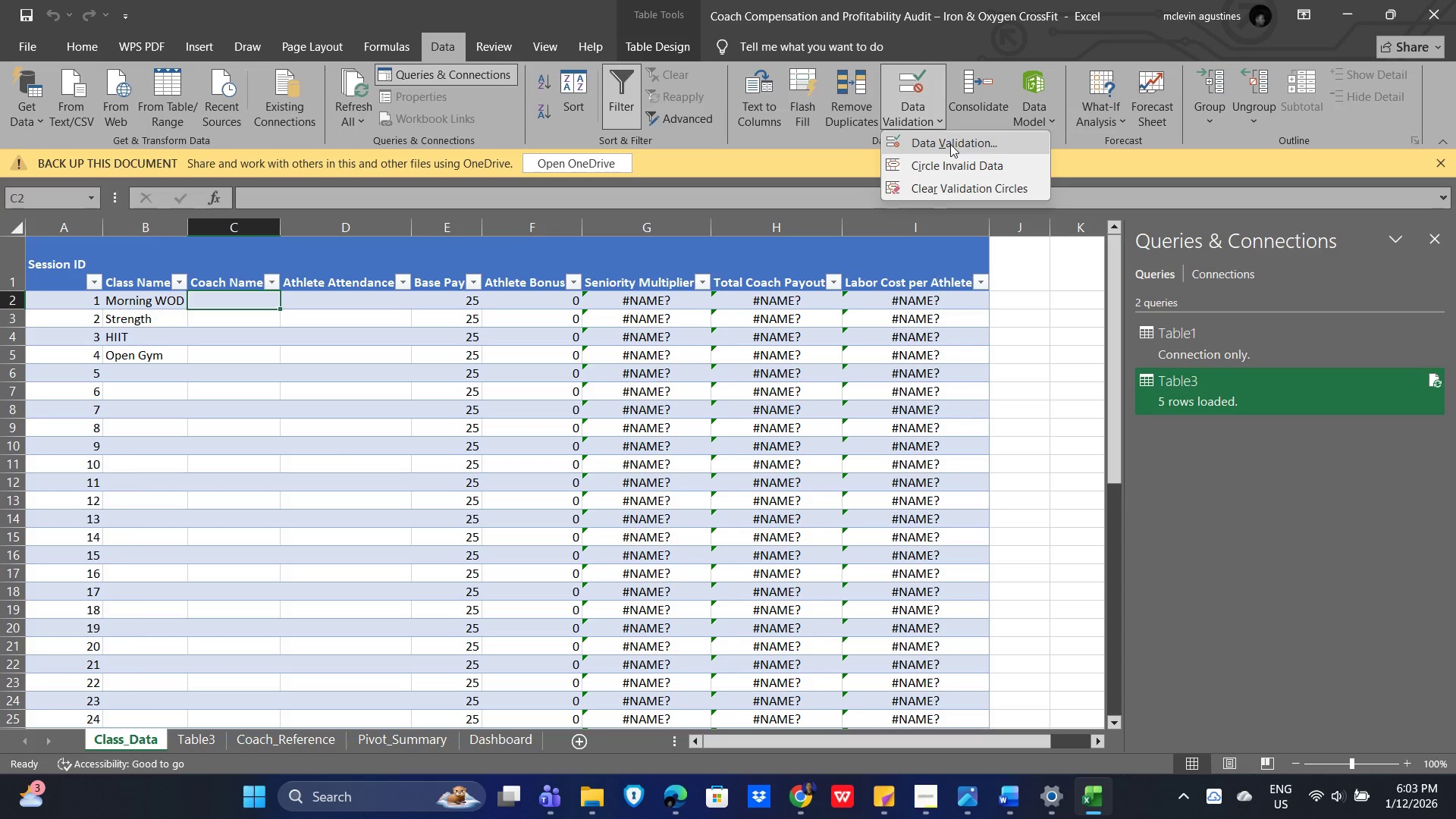 
left_click([950, 144])
 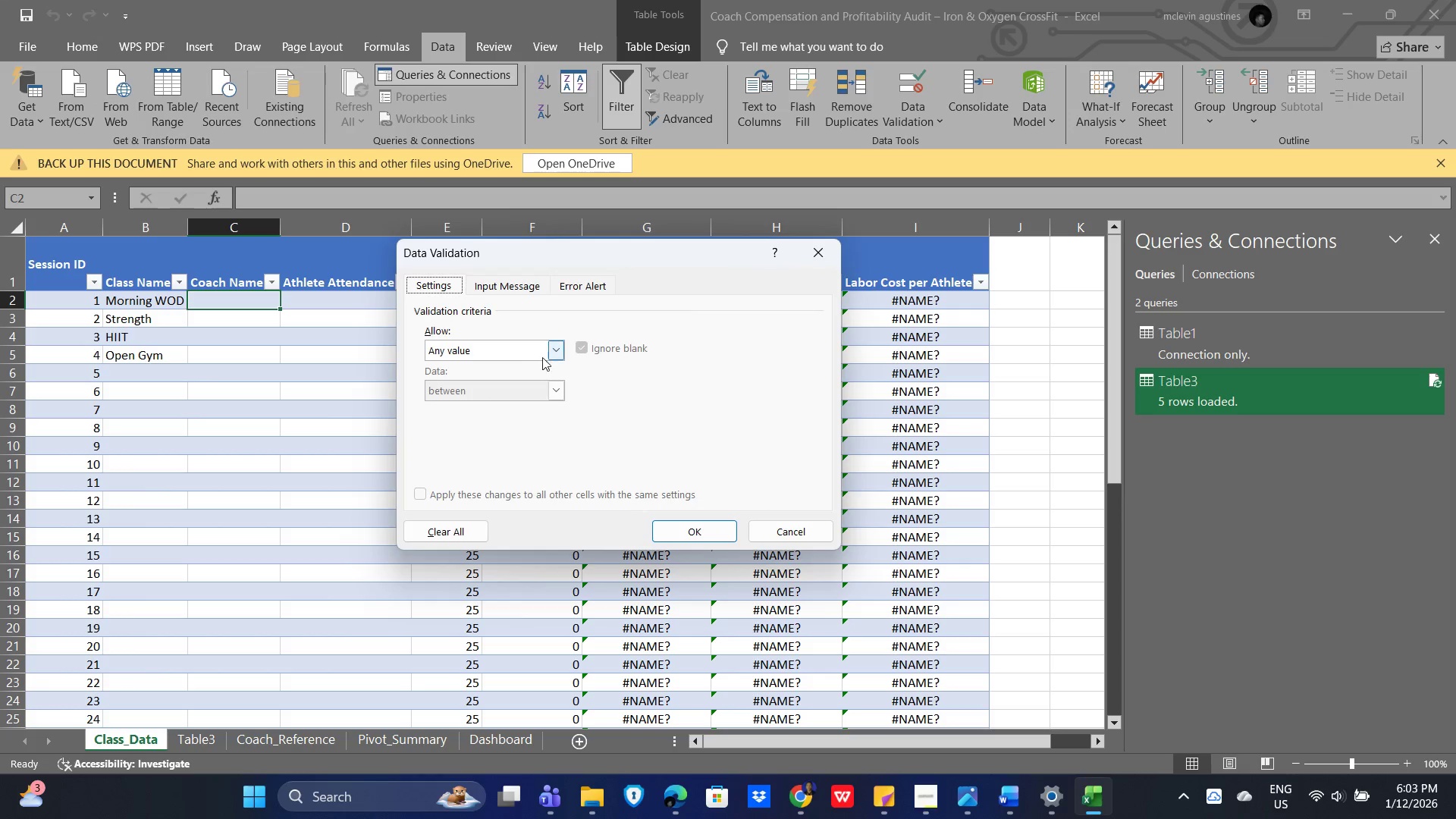 
left_click([545, 350])
 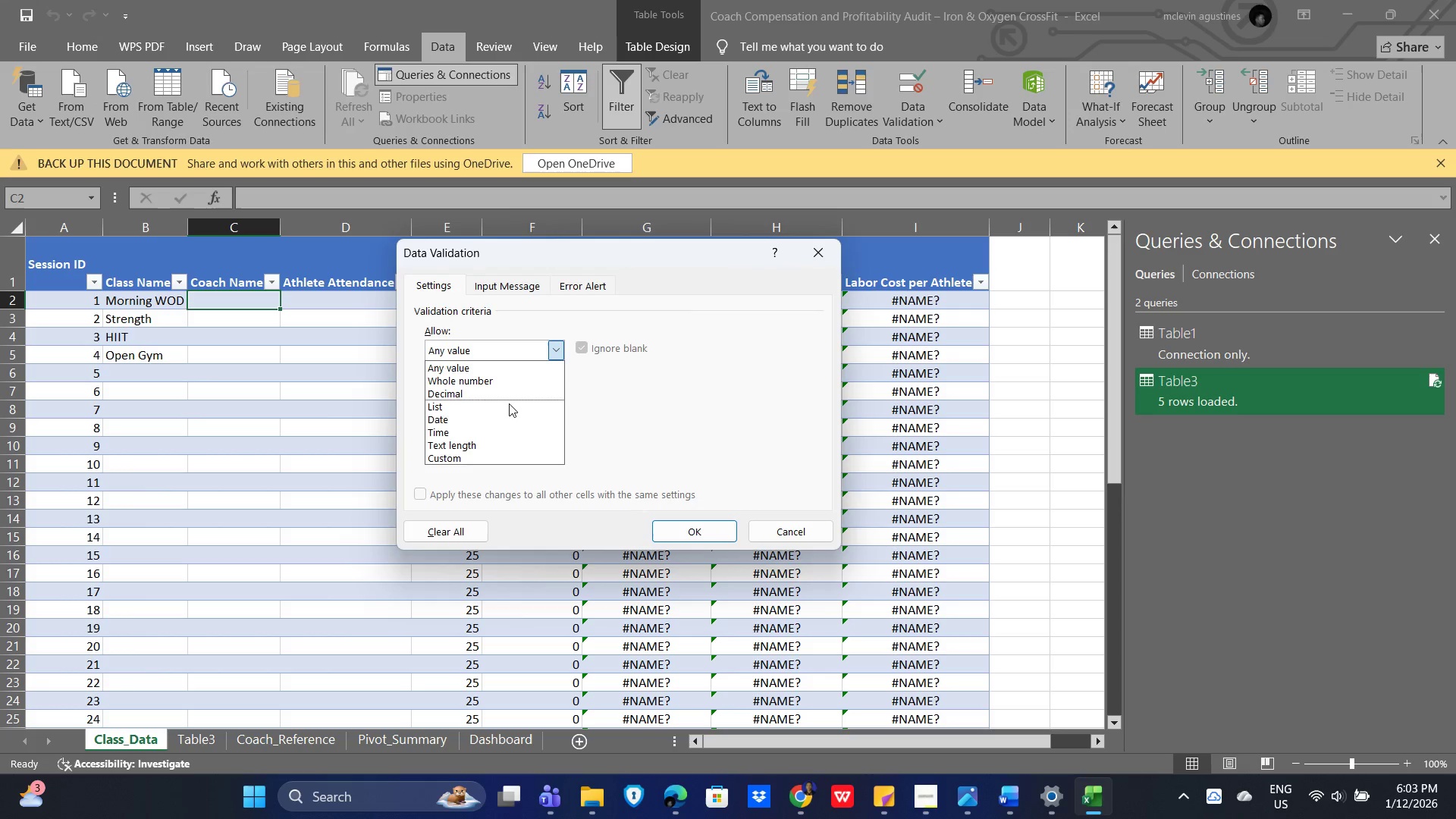 
scroll: coordinate [506, 429], scroll_direction: down, amount: 3.0
 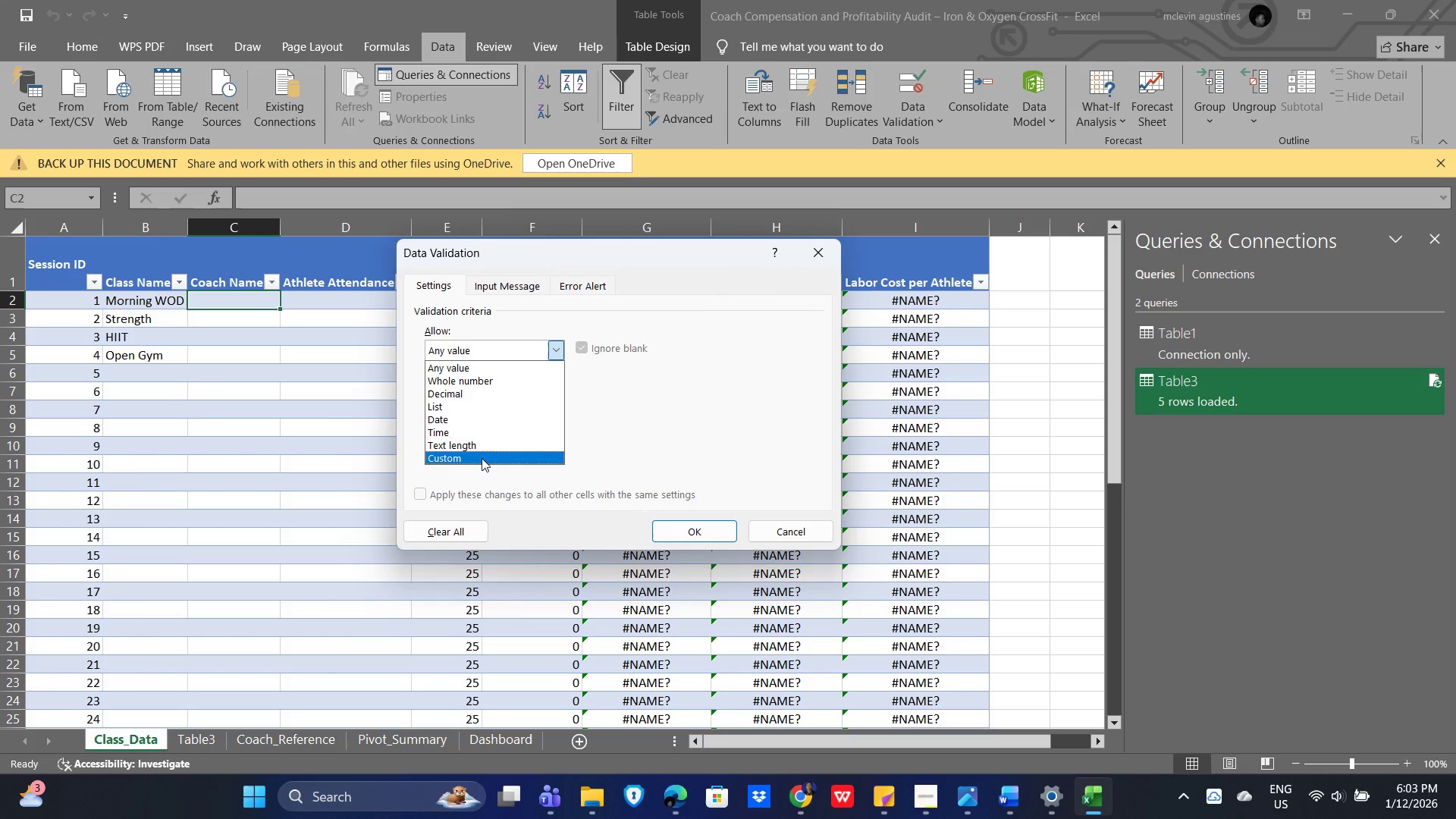 
left_click([482, 458])
 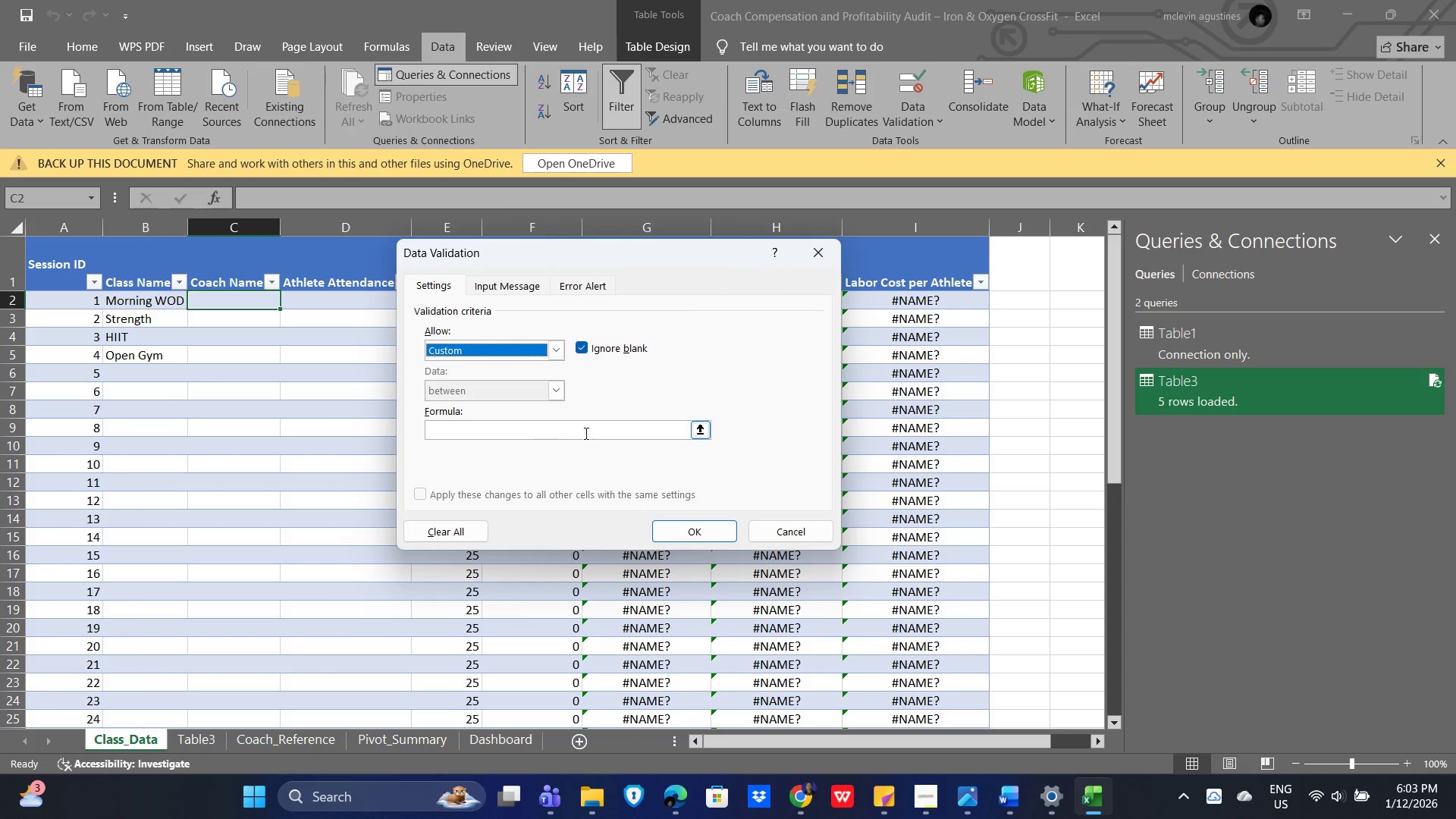 
left_click([613, 432])
 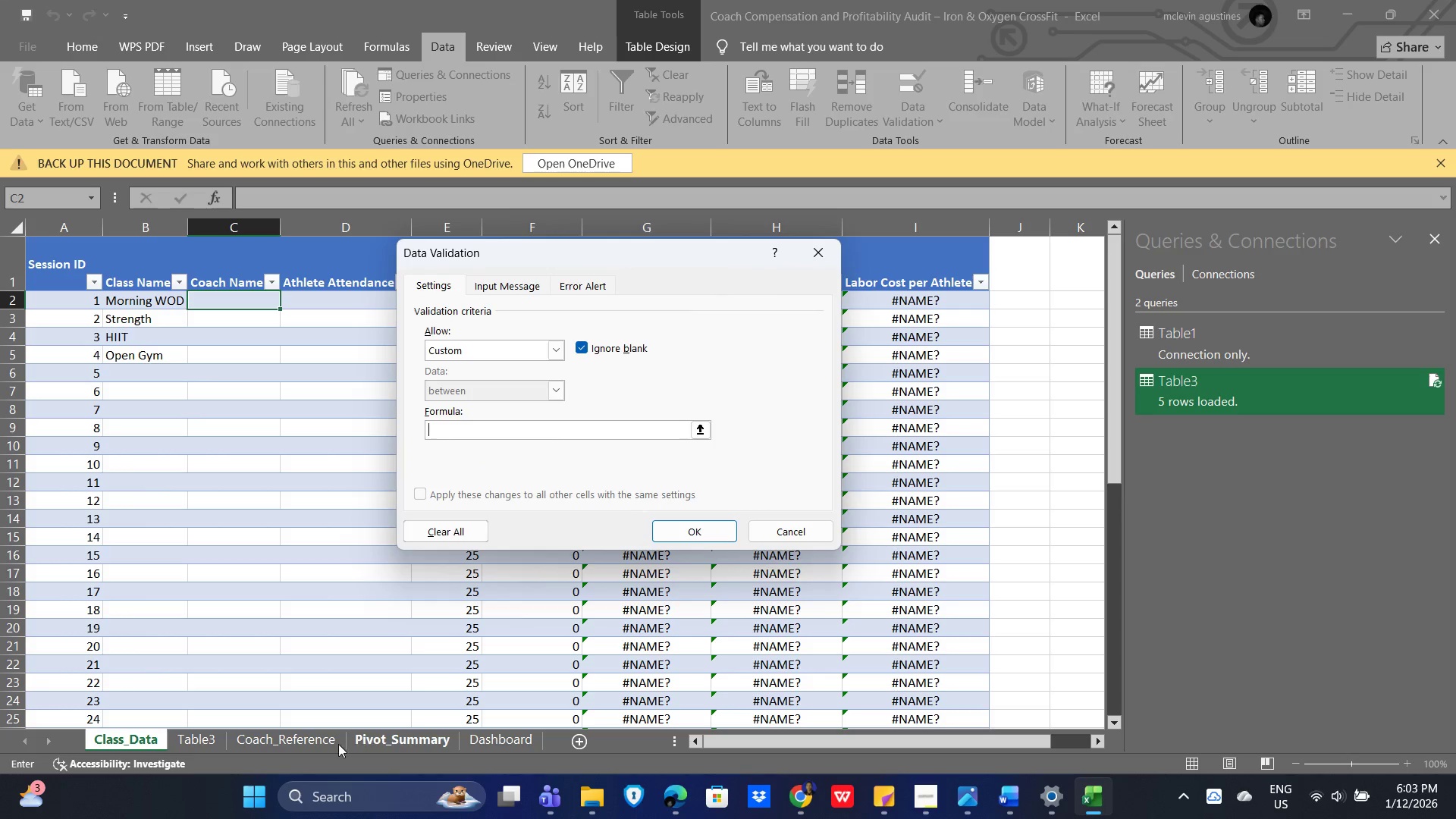 
left_click([268, 744])
 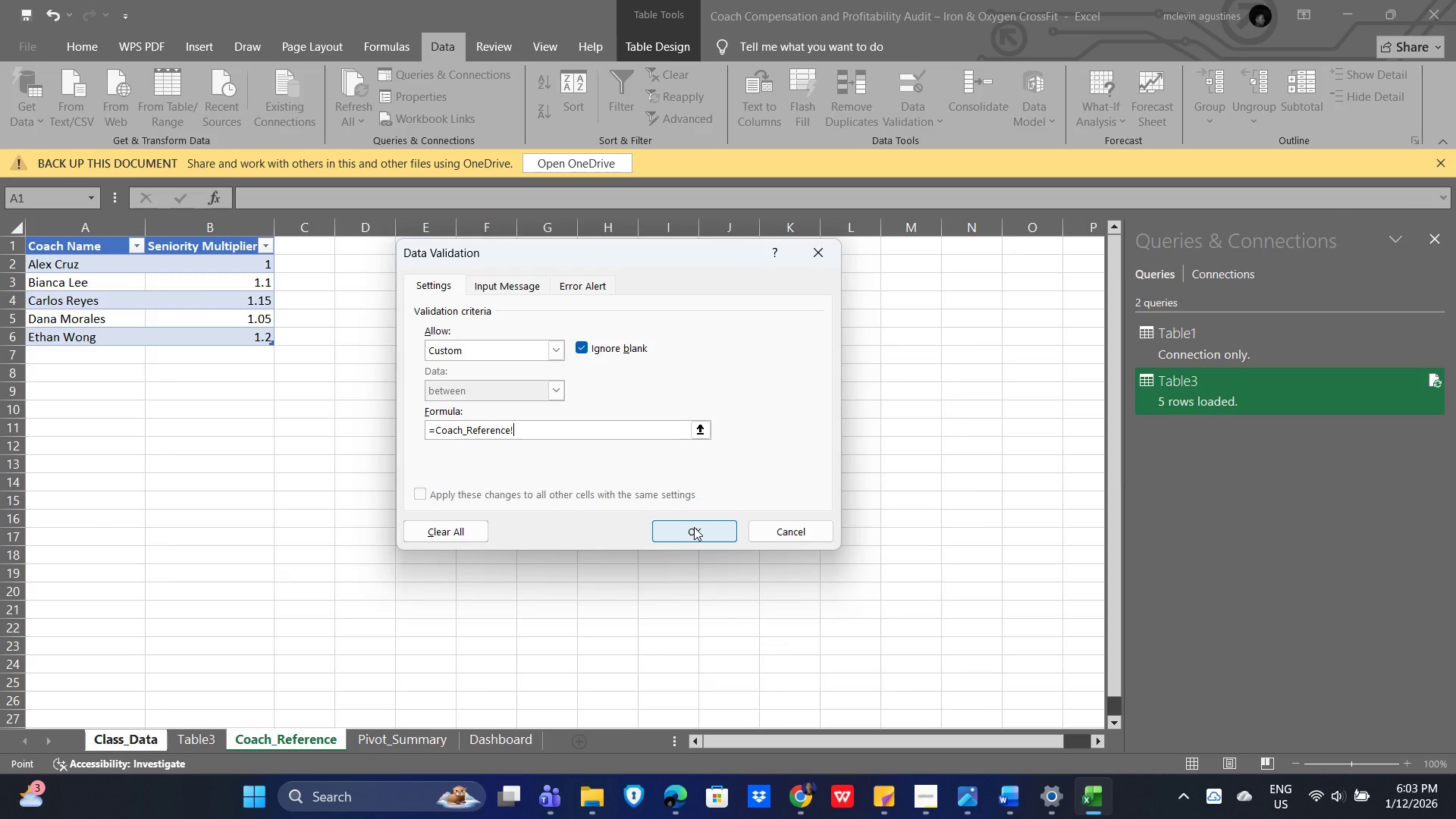 
wait(5.03)
 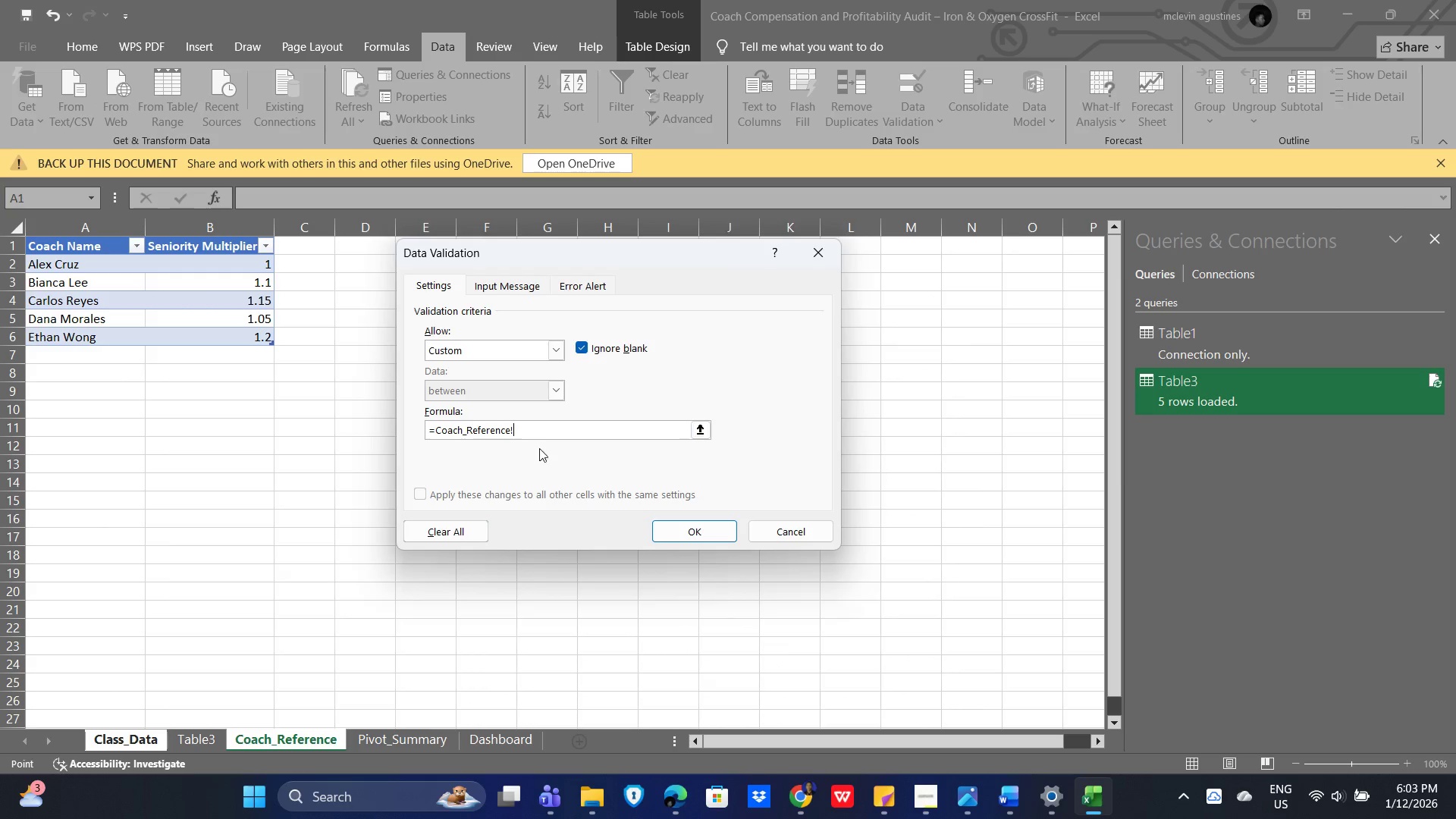 
left_click([694, 527])
 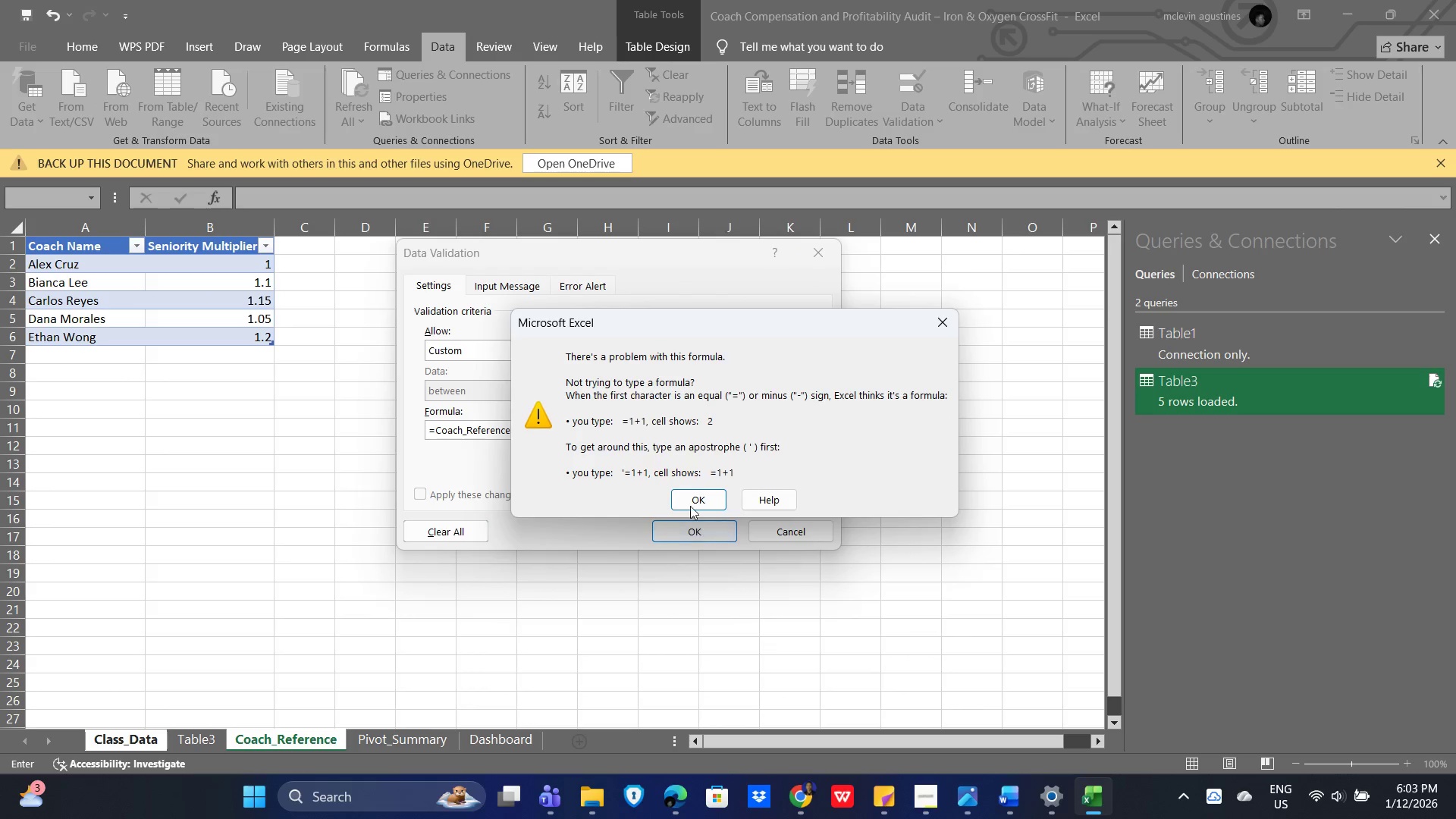 
left_click([692, 500])
 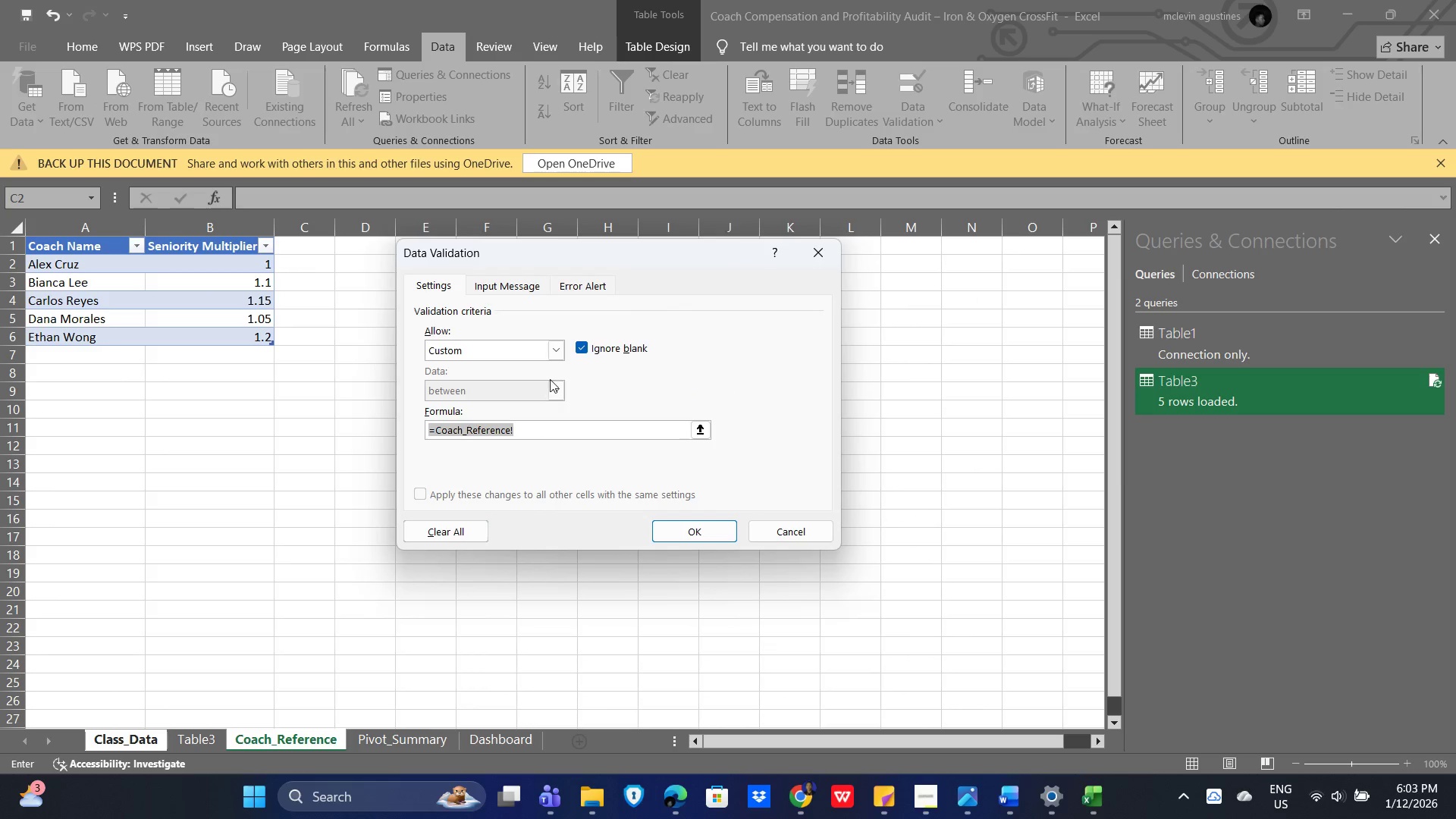 
left_click([556, 348])
 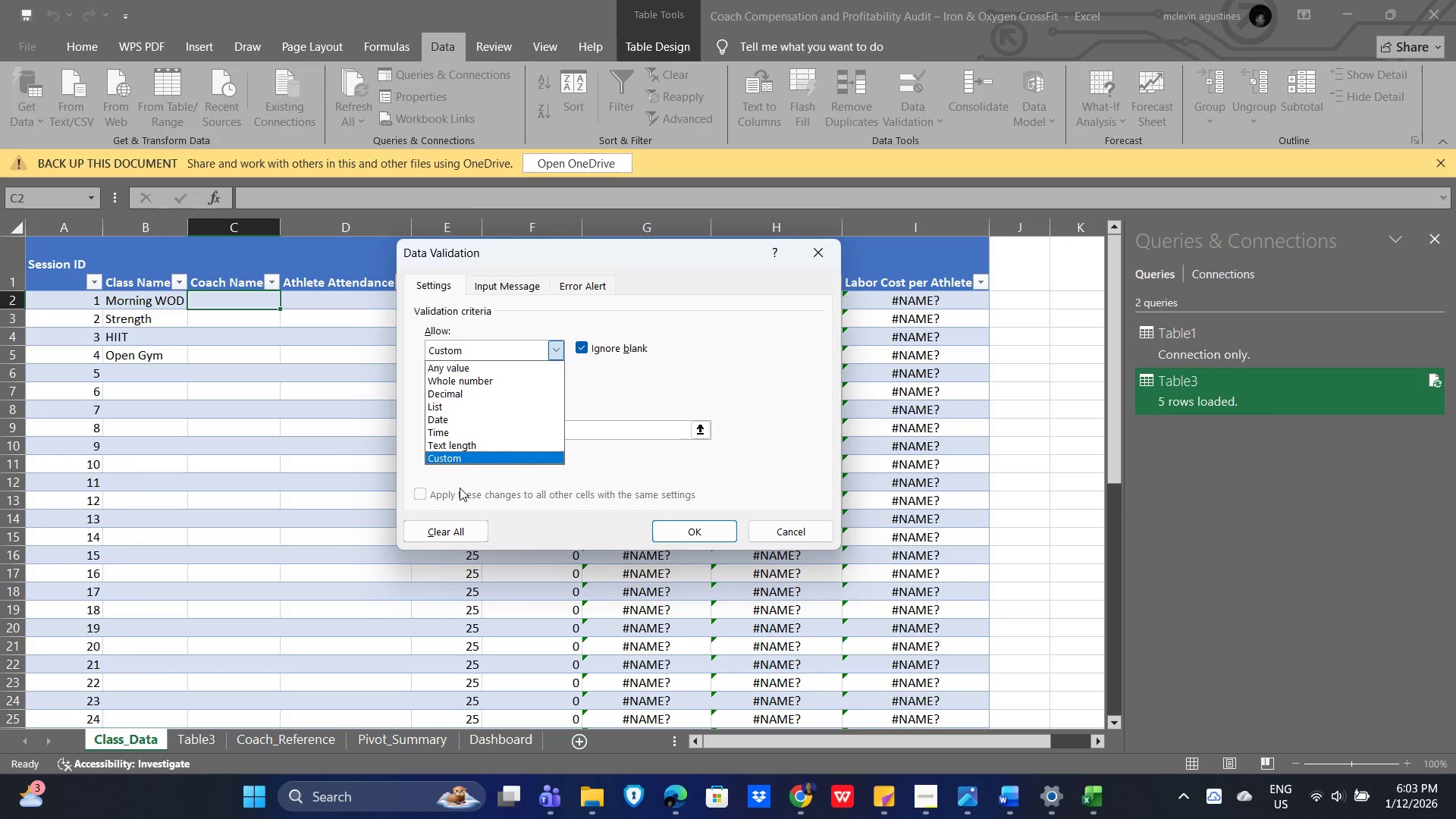 
left_click([453, 460])
 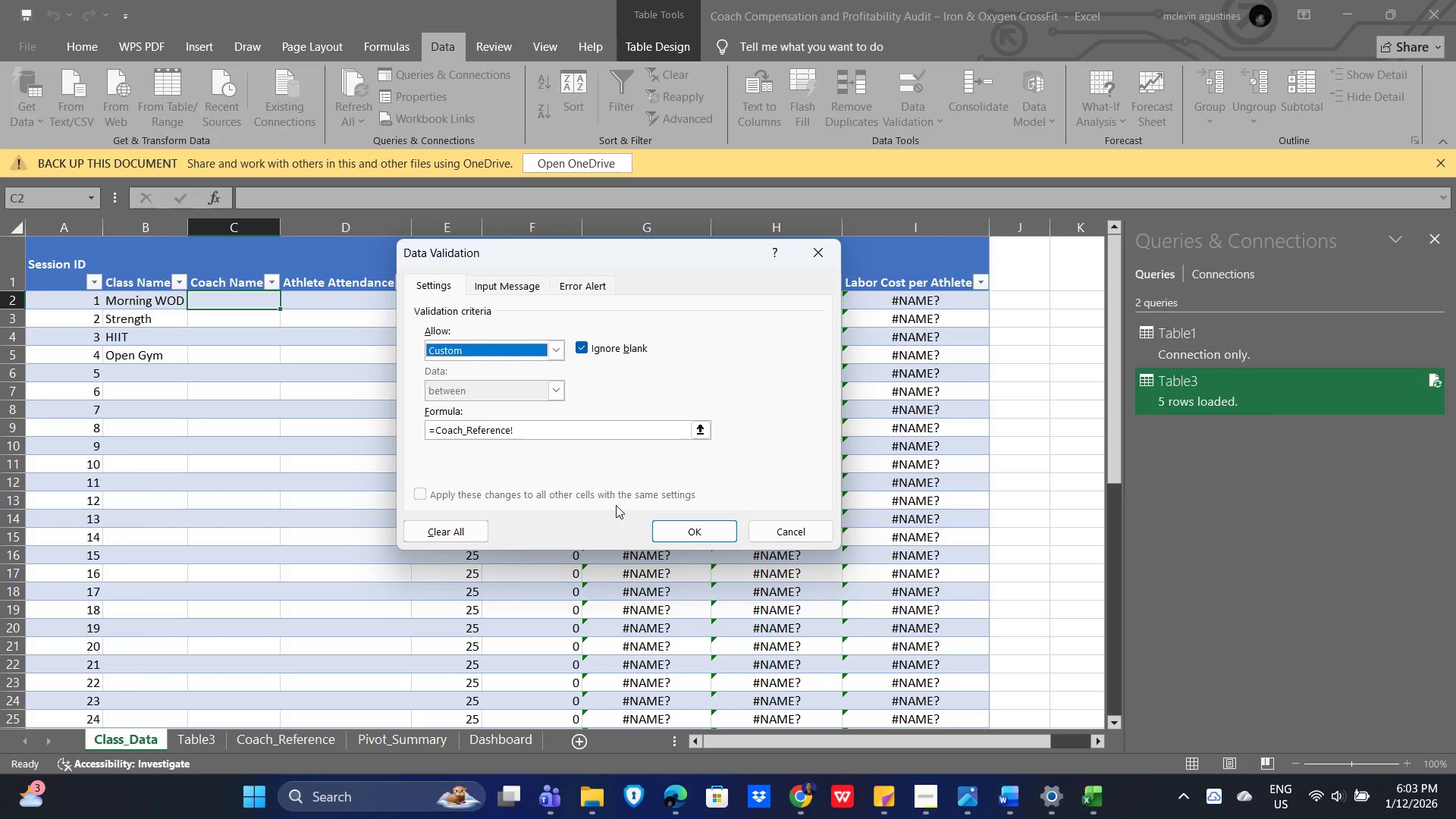 
left_click([693, 532])
 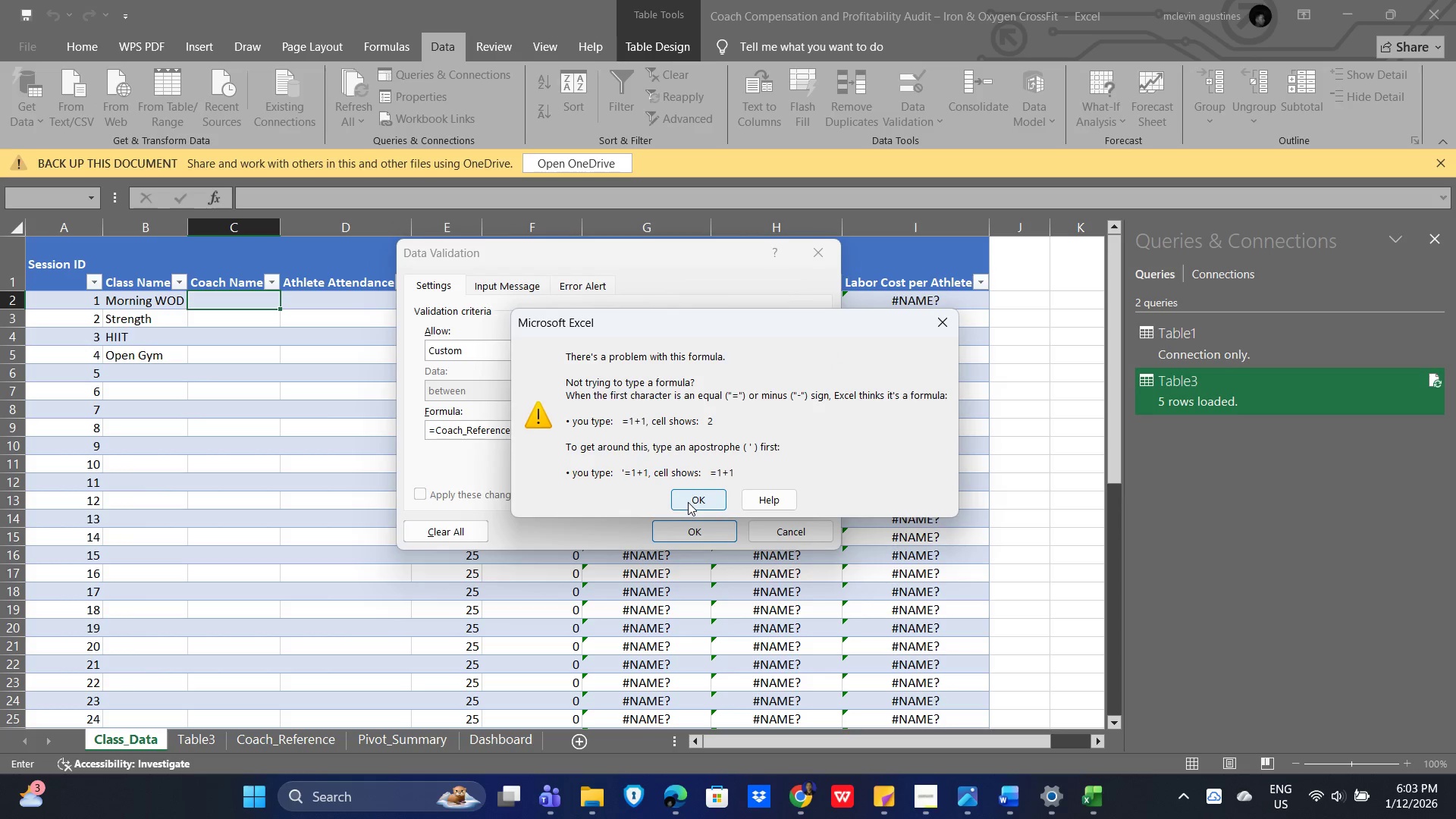 
left_click([688, 502])
 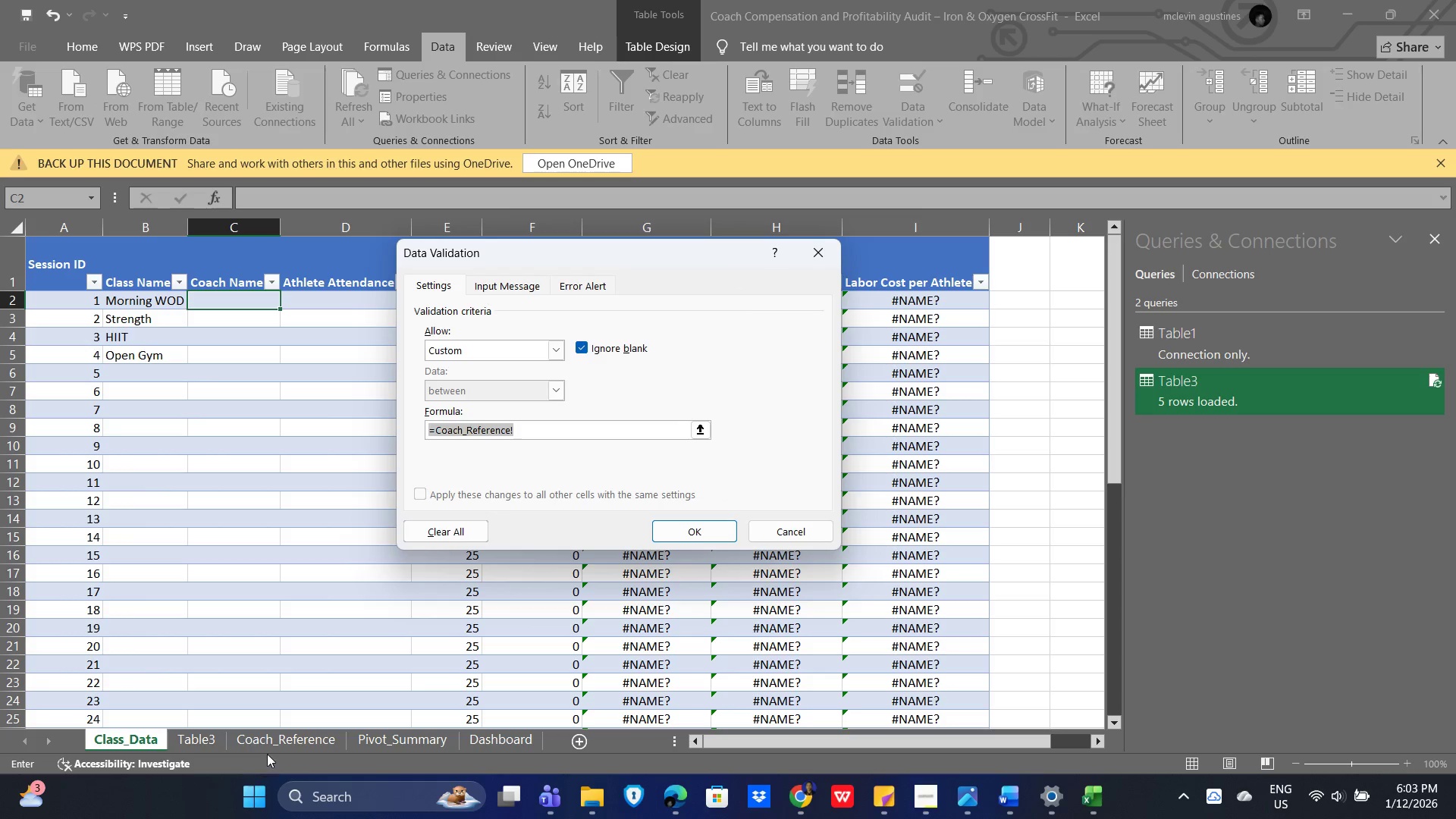 
left_click_drag(start_coordinate=[271, 743], to_coordinate=[276, 741])
 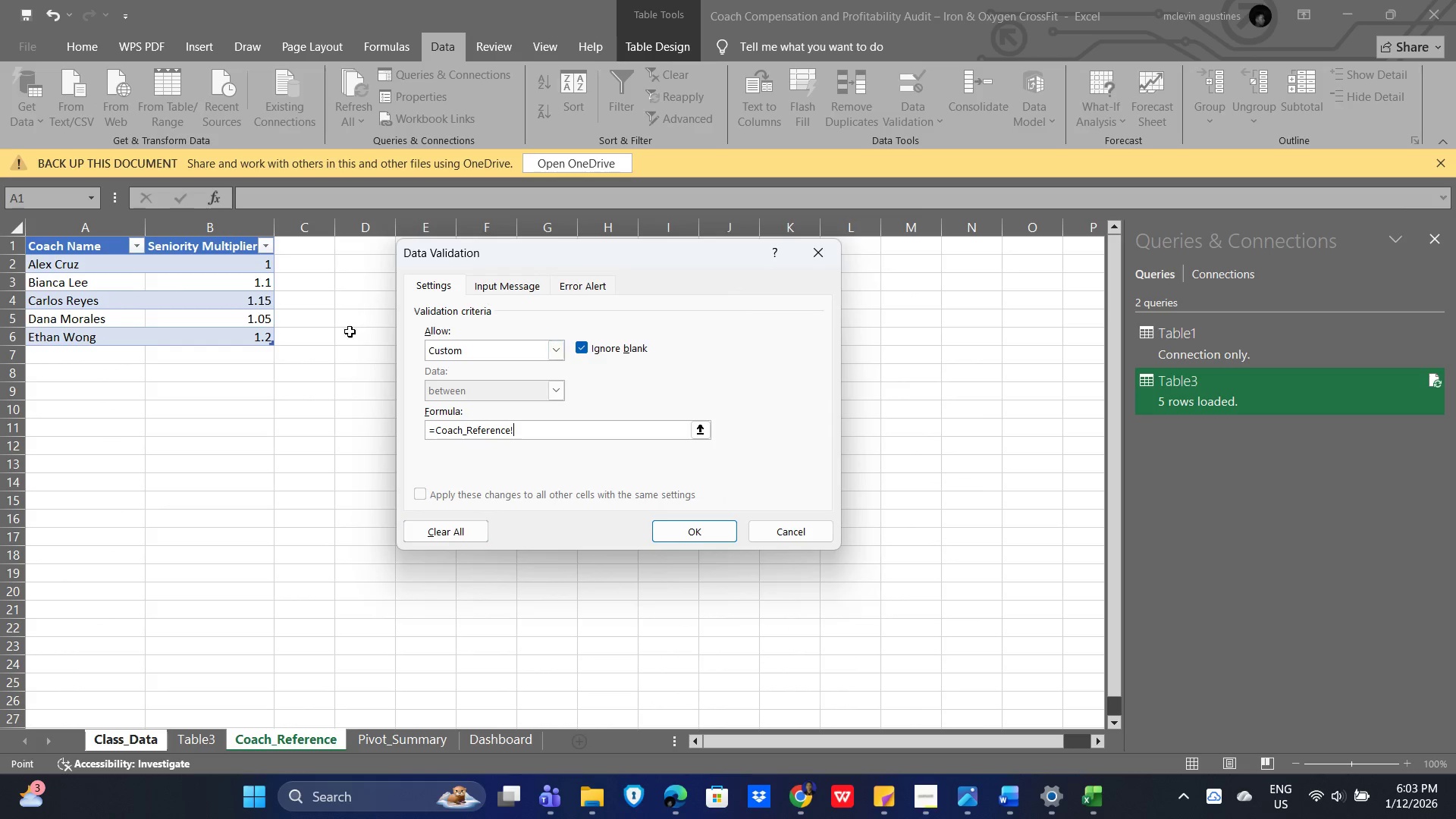 
left_click_drag(start_coordinate=[267, 337], to_coordinate=[29, 260])
 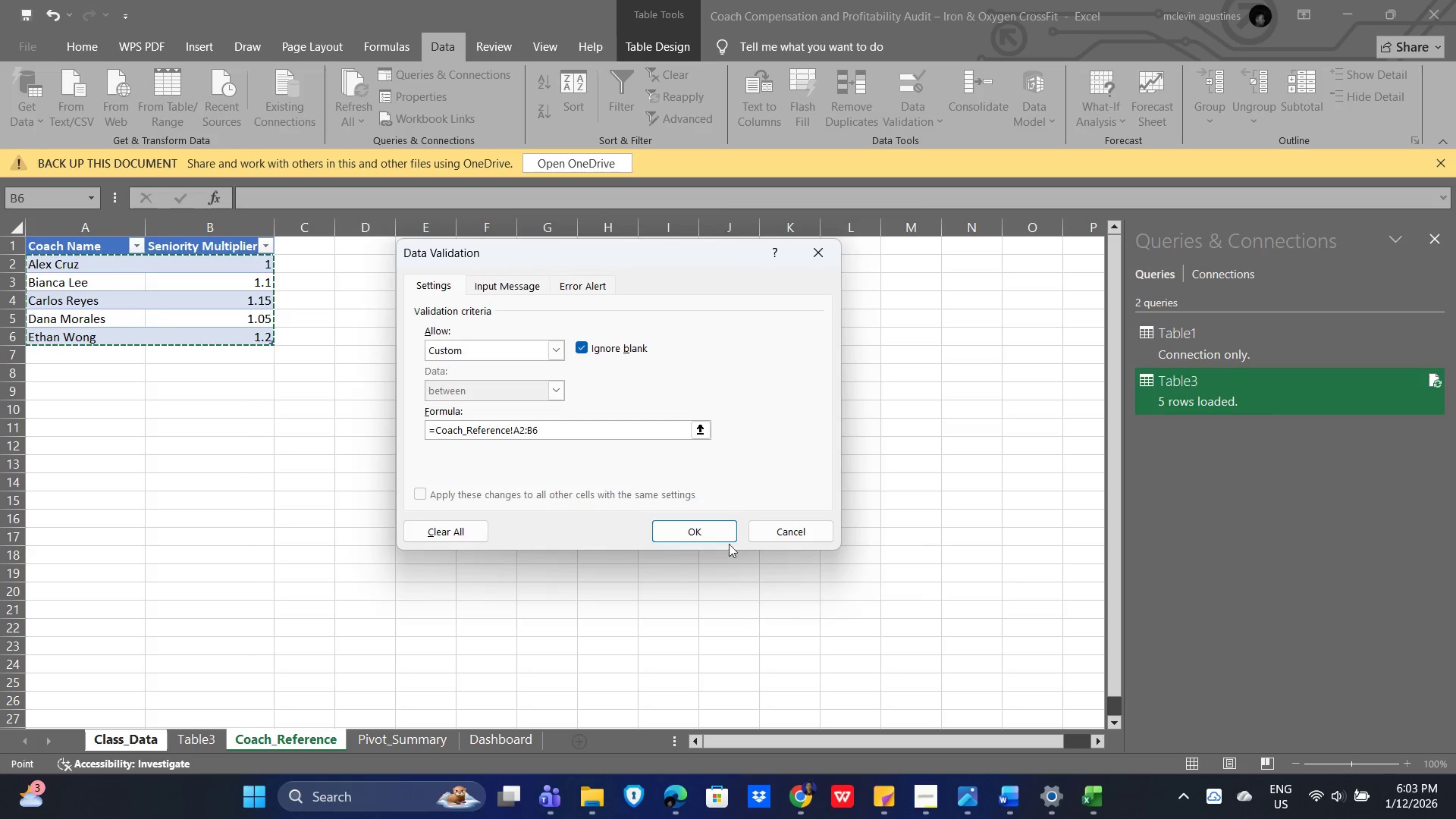 
left_click([706, 528])
 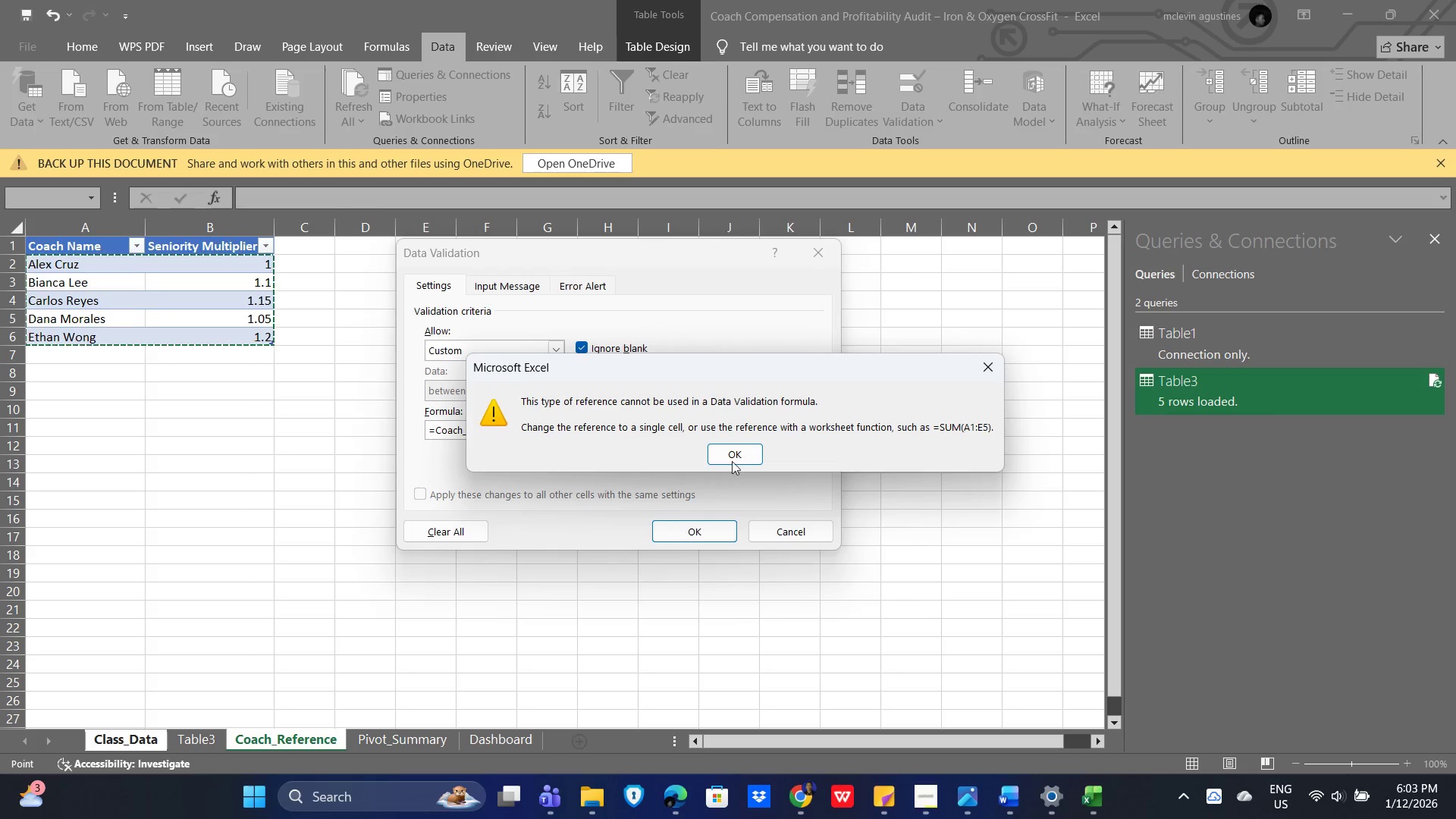 
left_click([741, 450])
 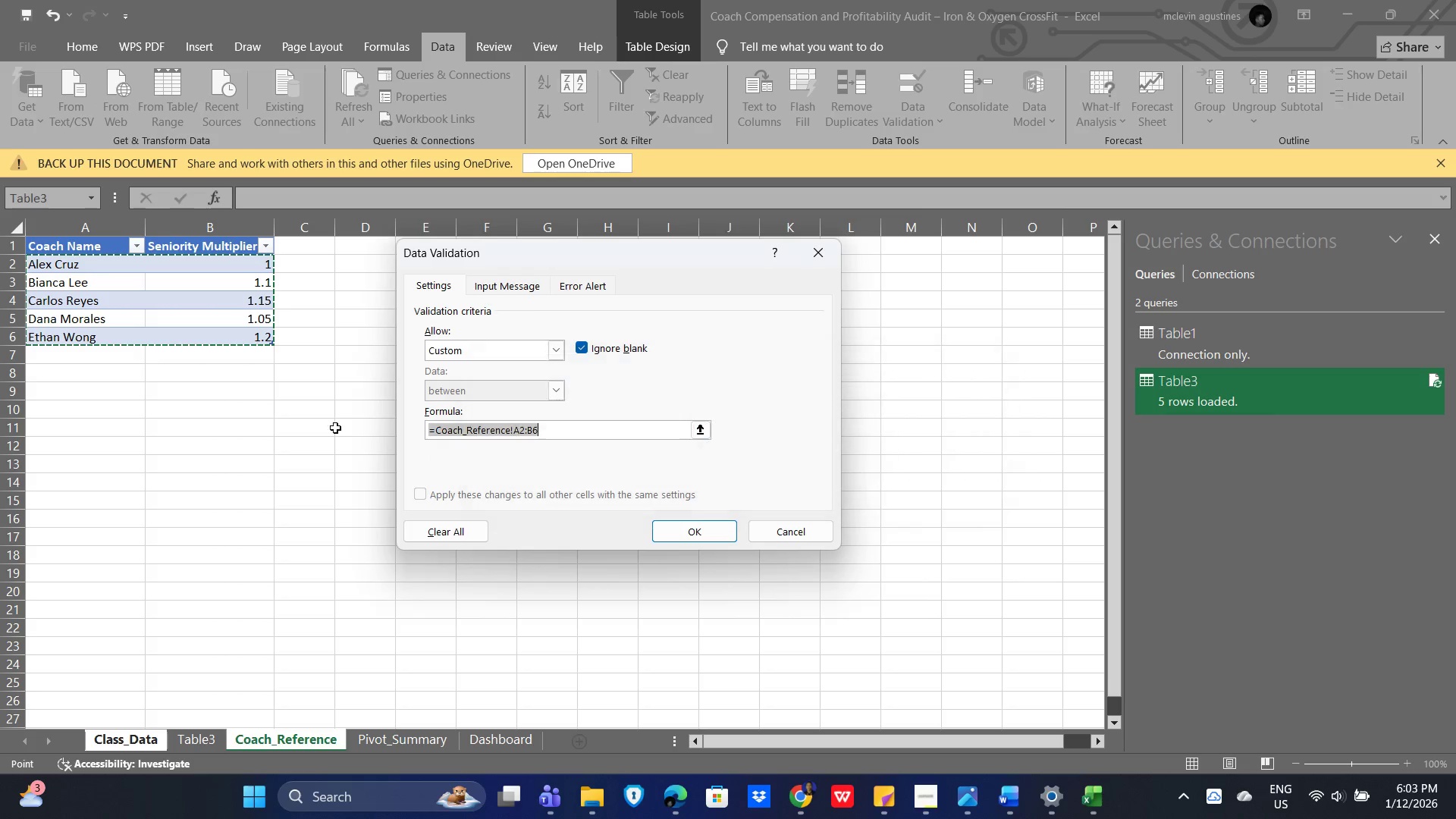 
left_click([218, 404])
 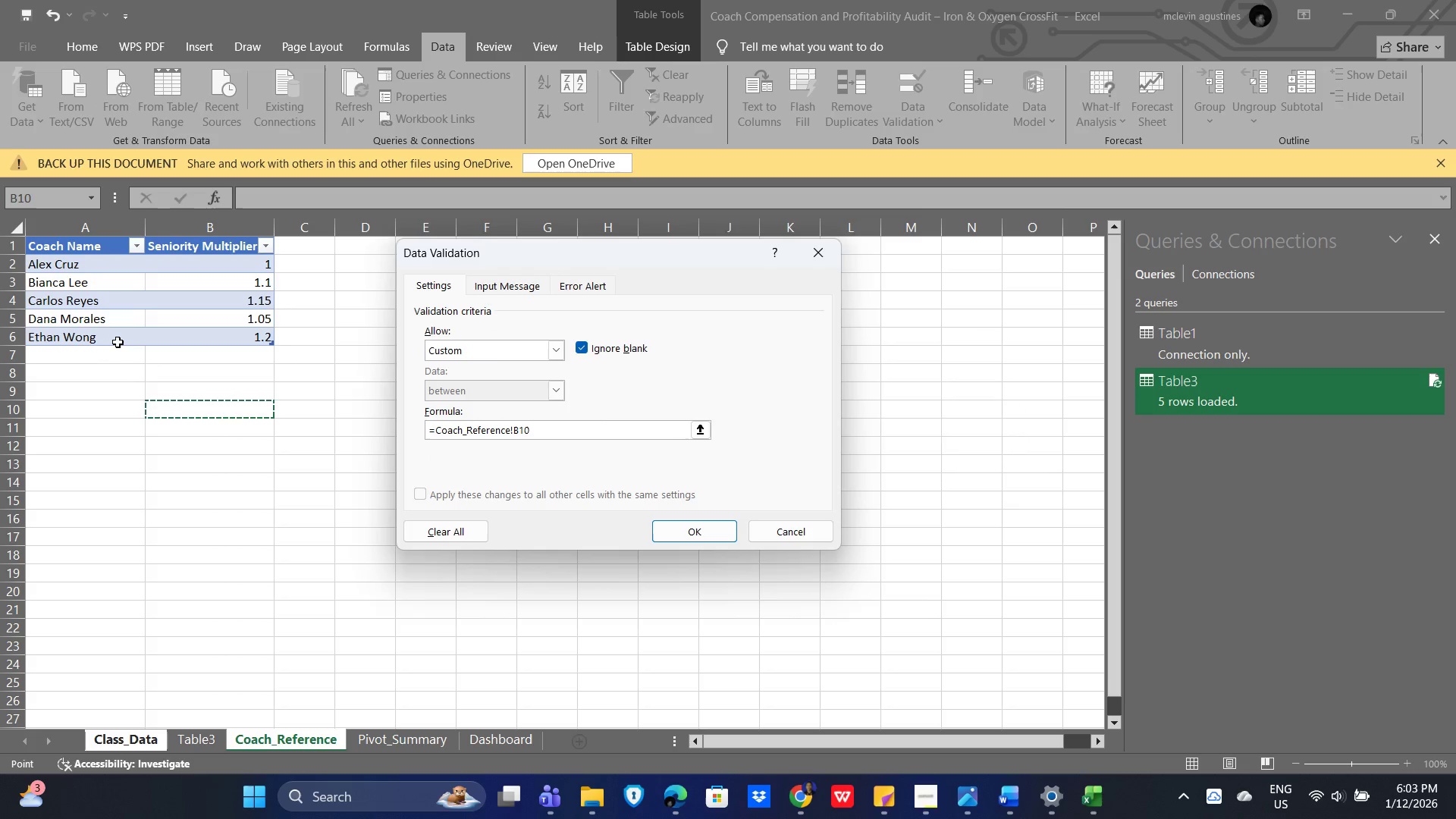 
left_click_drag(start_coordinate=[120, 340], to_coordinate=[43, 268])
 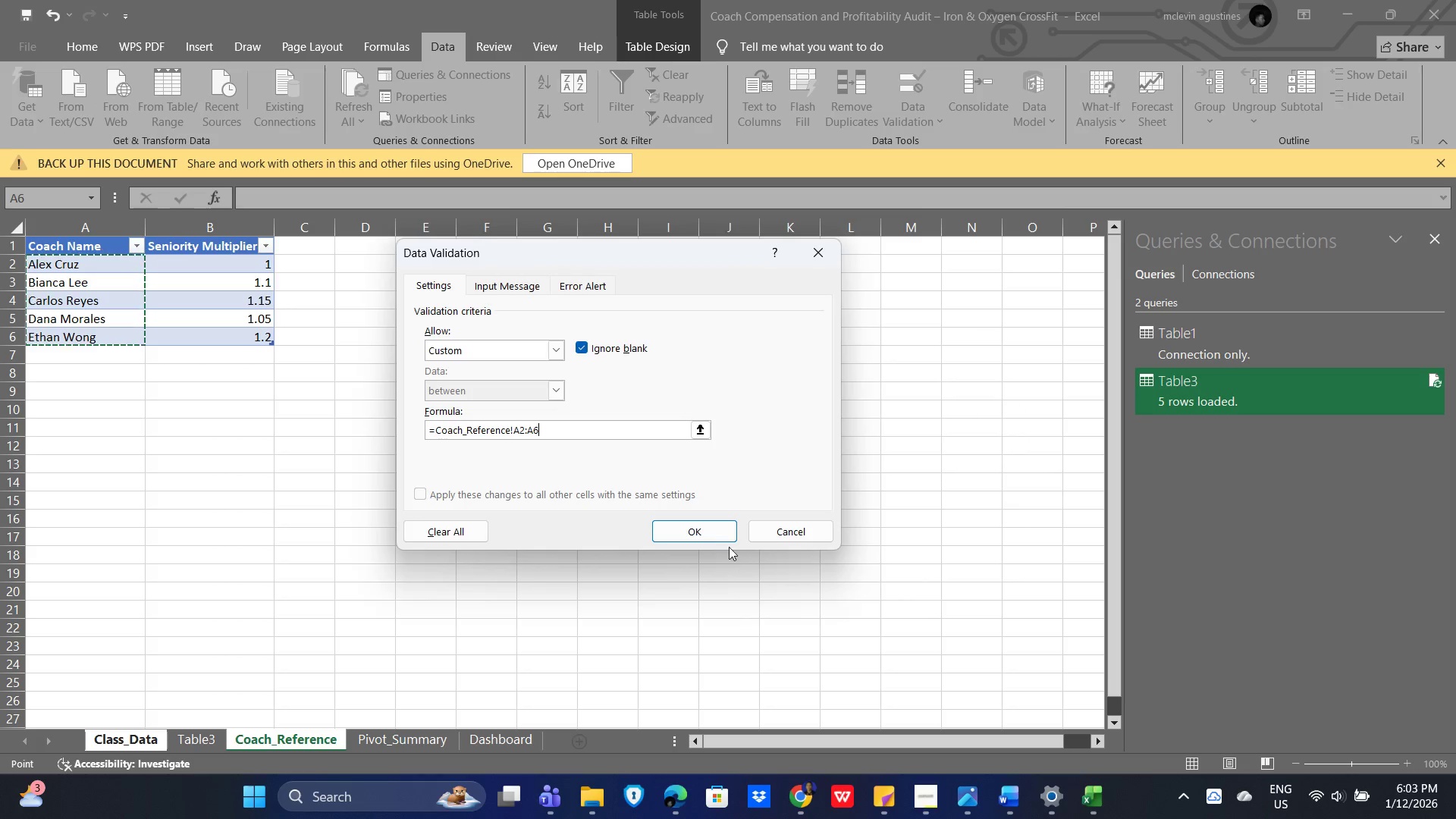 
left_click([711, 529])
 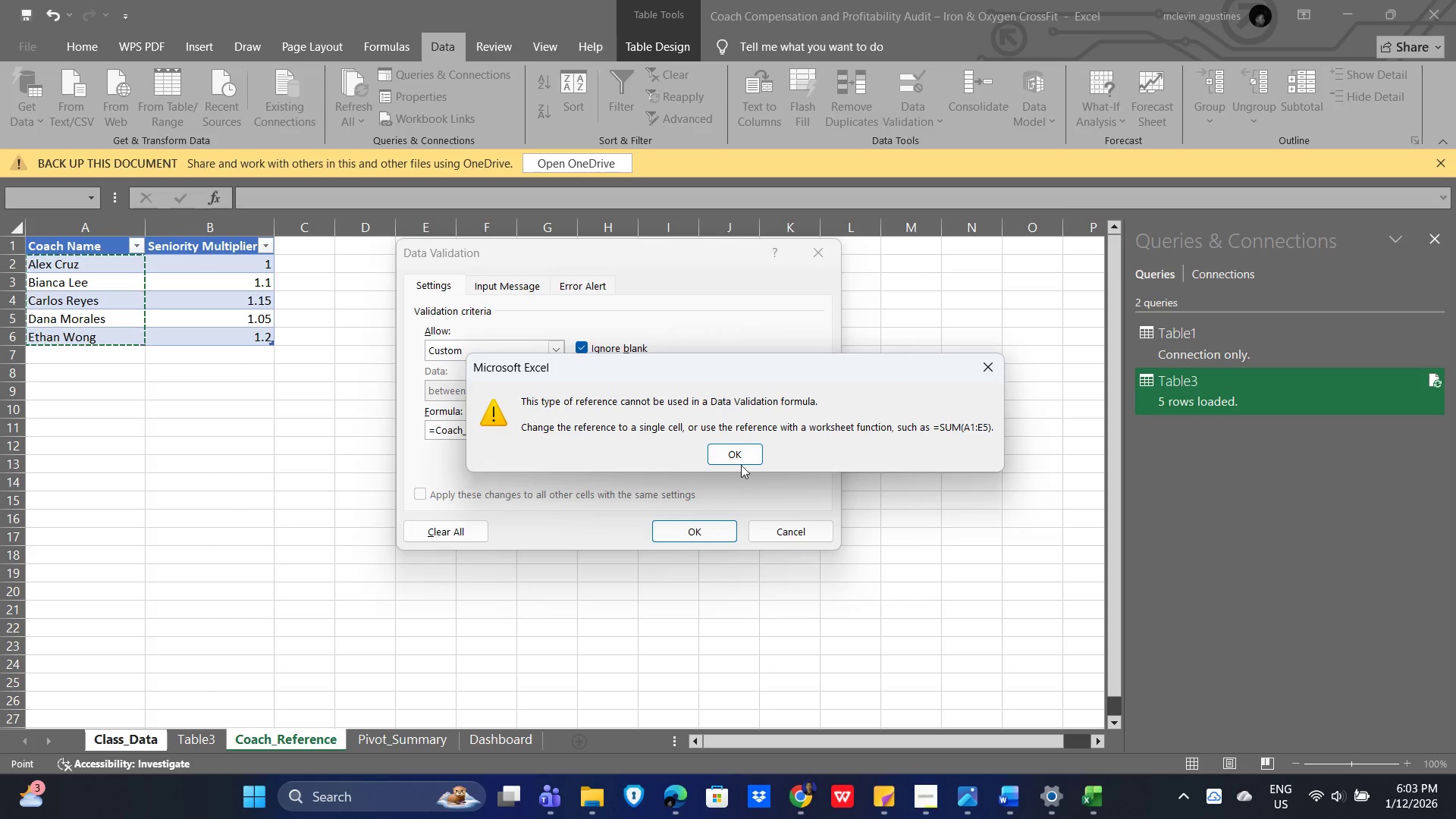 
left_click([734, 454])
 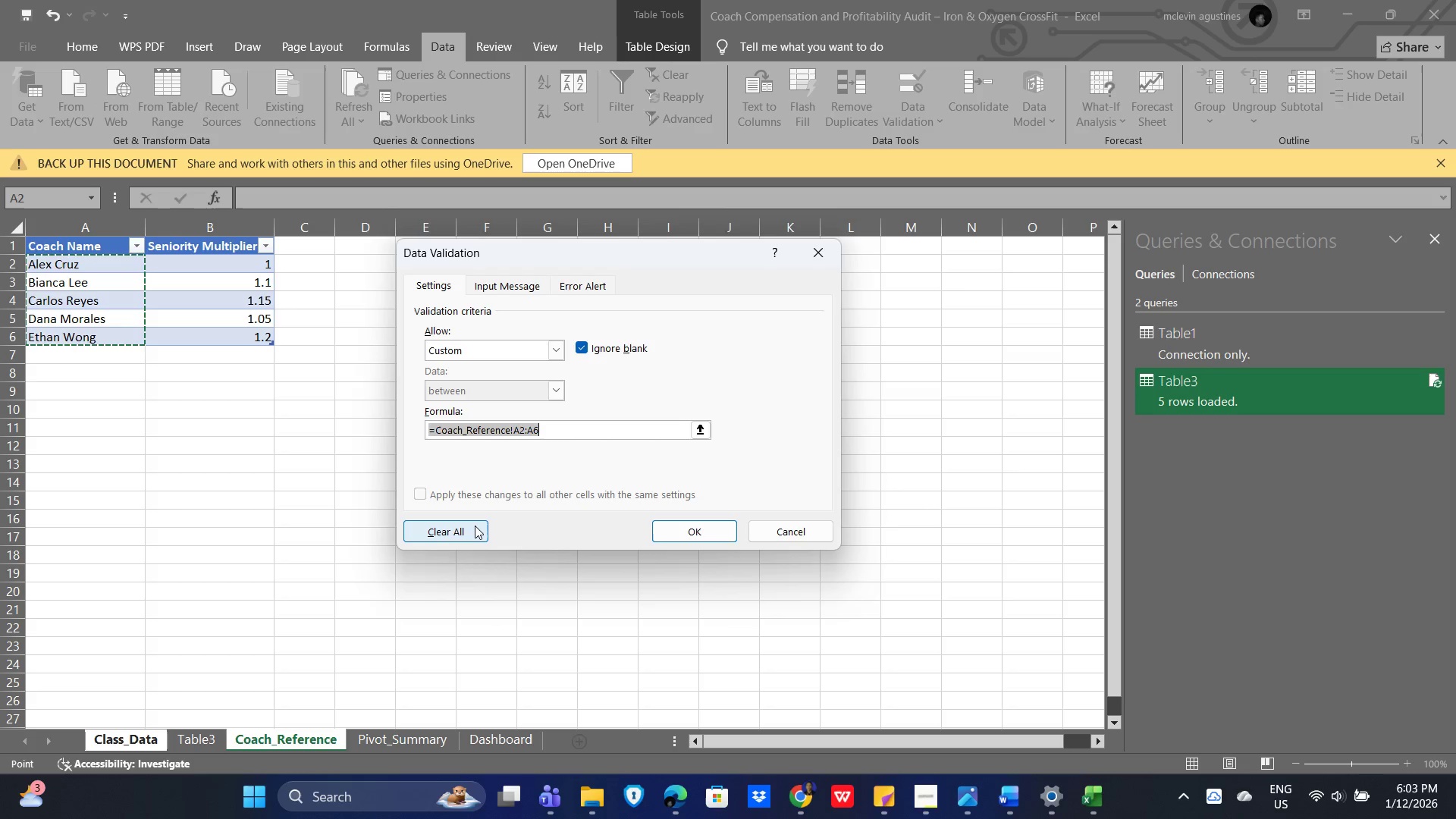 
wait(8.23)
 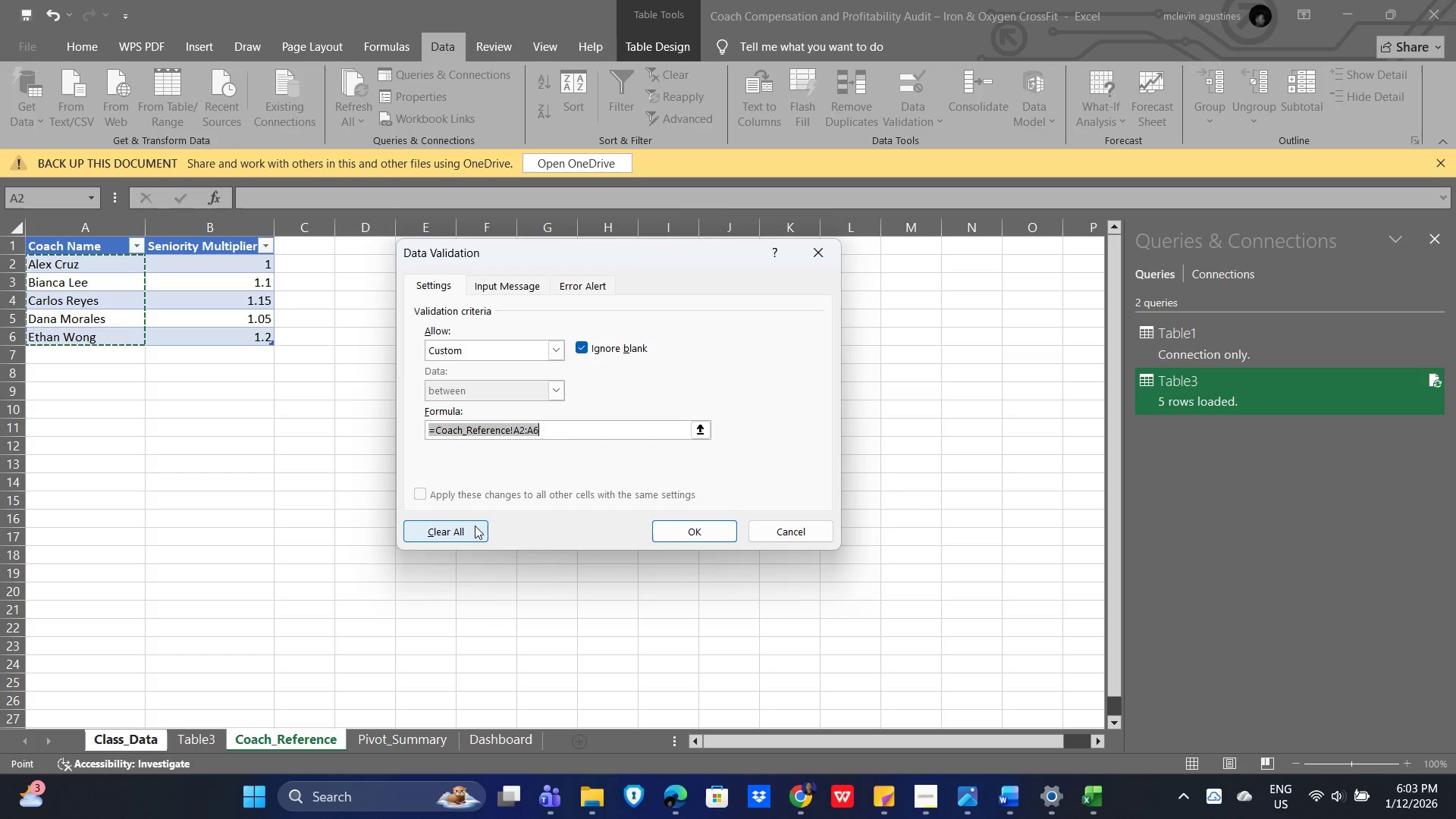 
left_click([698, 537])
 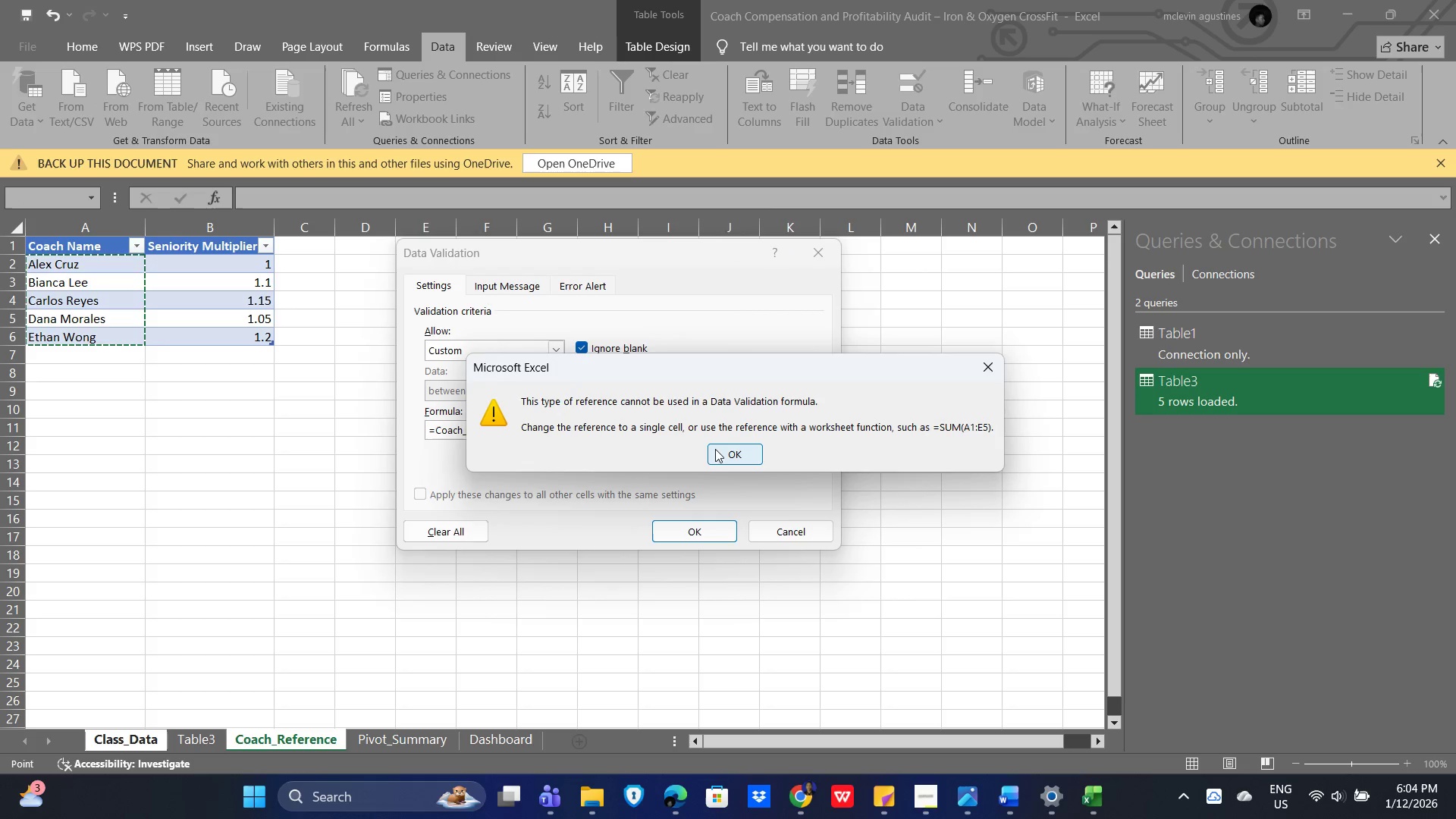 
left_click([745, 441])
 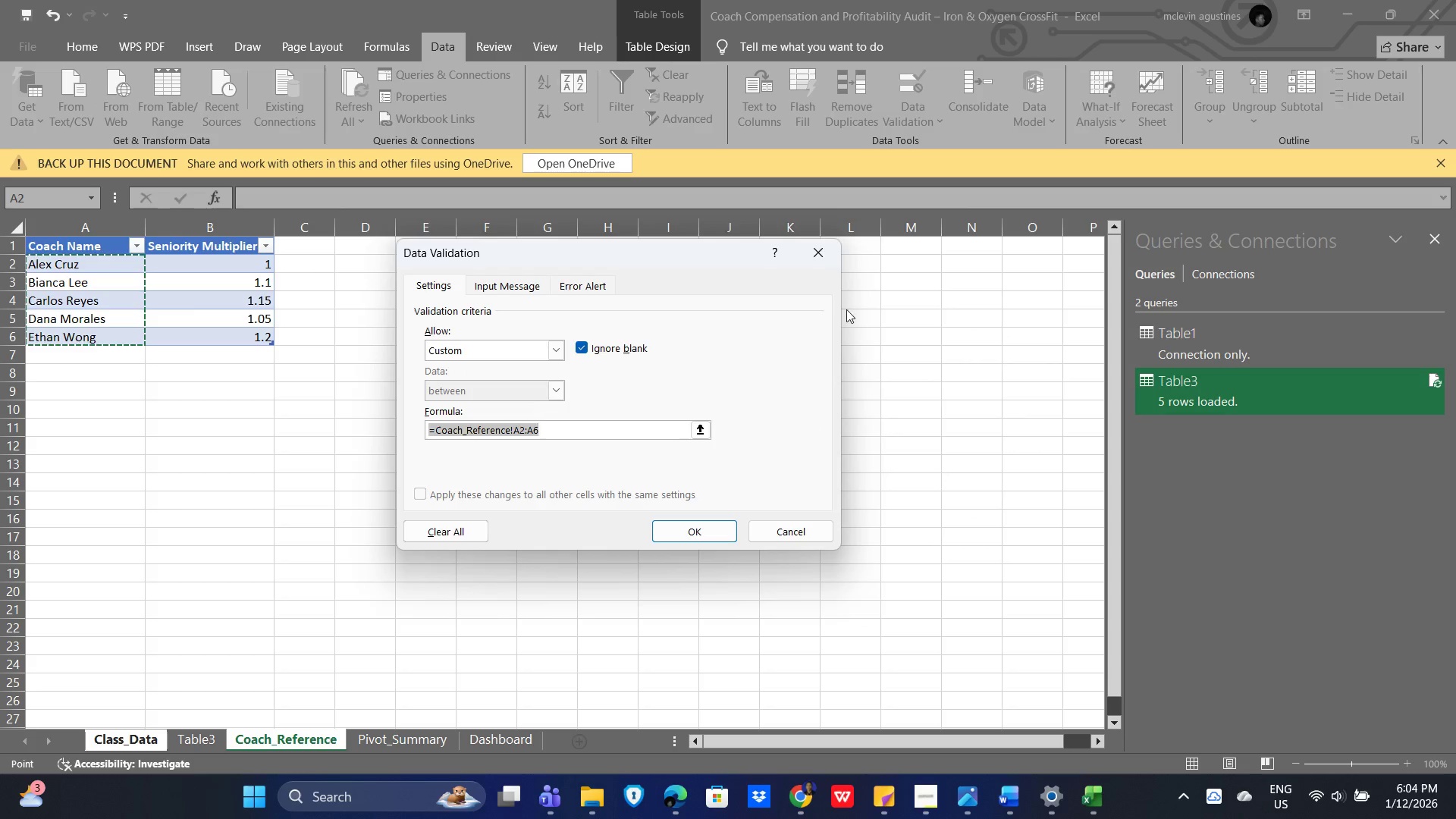 
left_click([839, 250])
 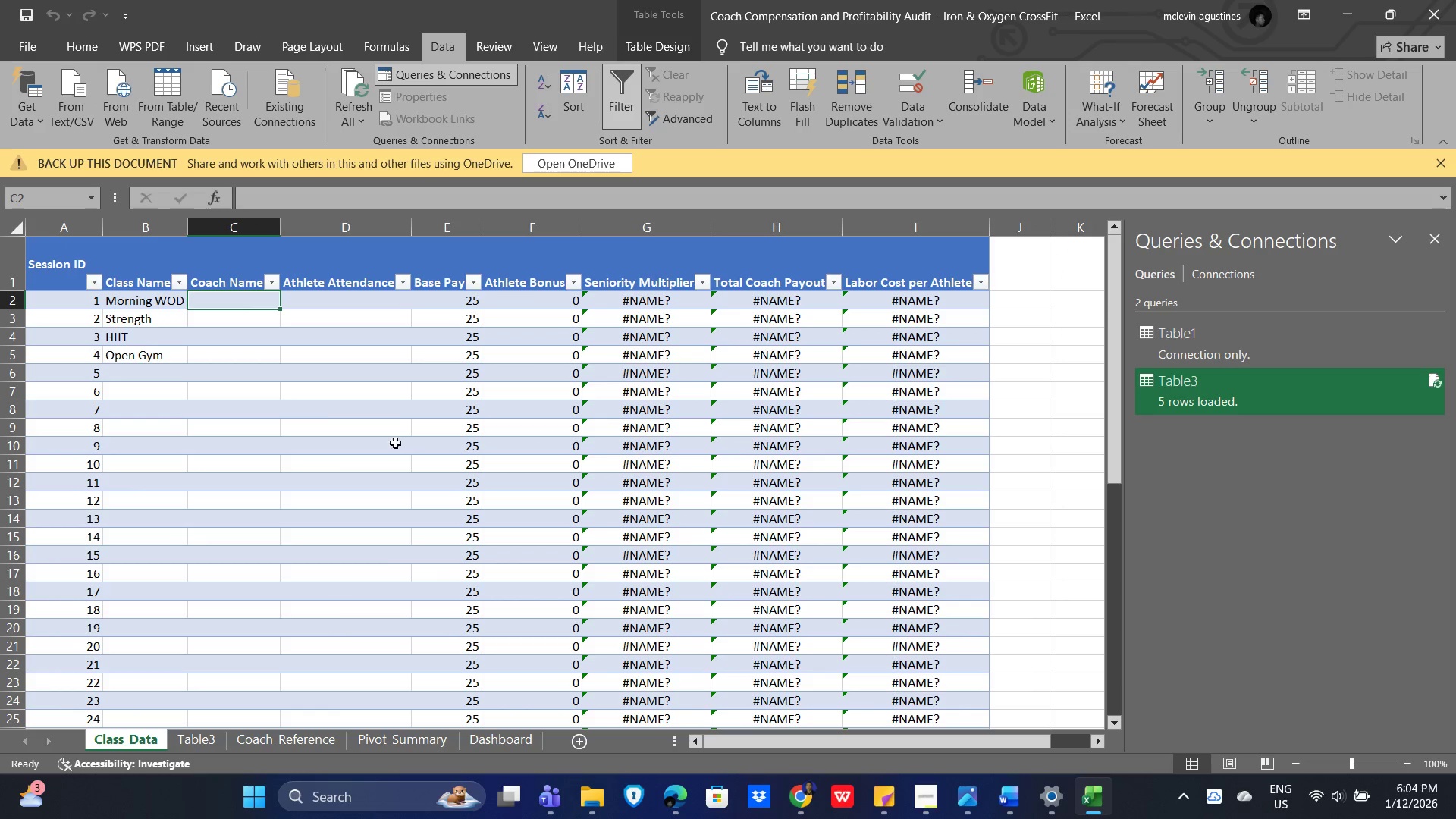 
left_click([280, 388])
 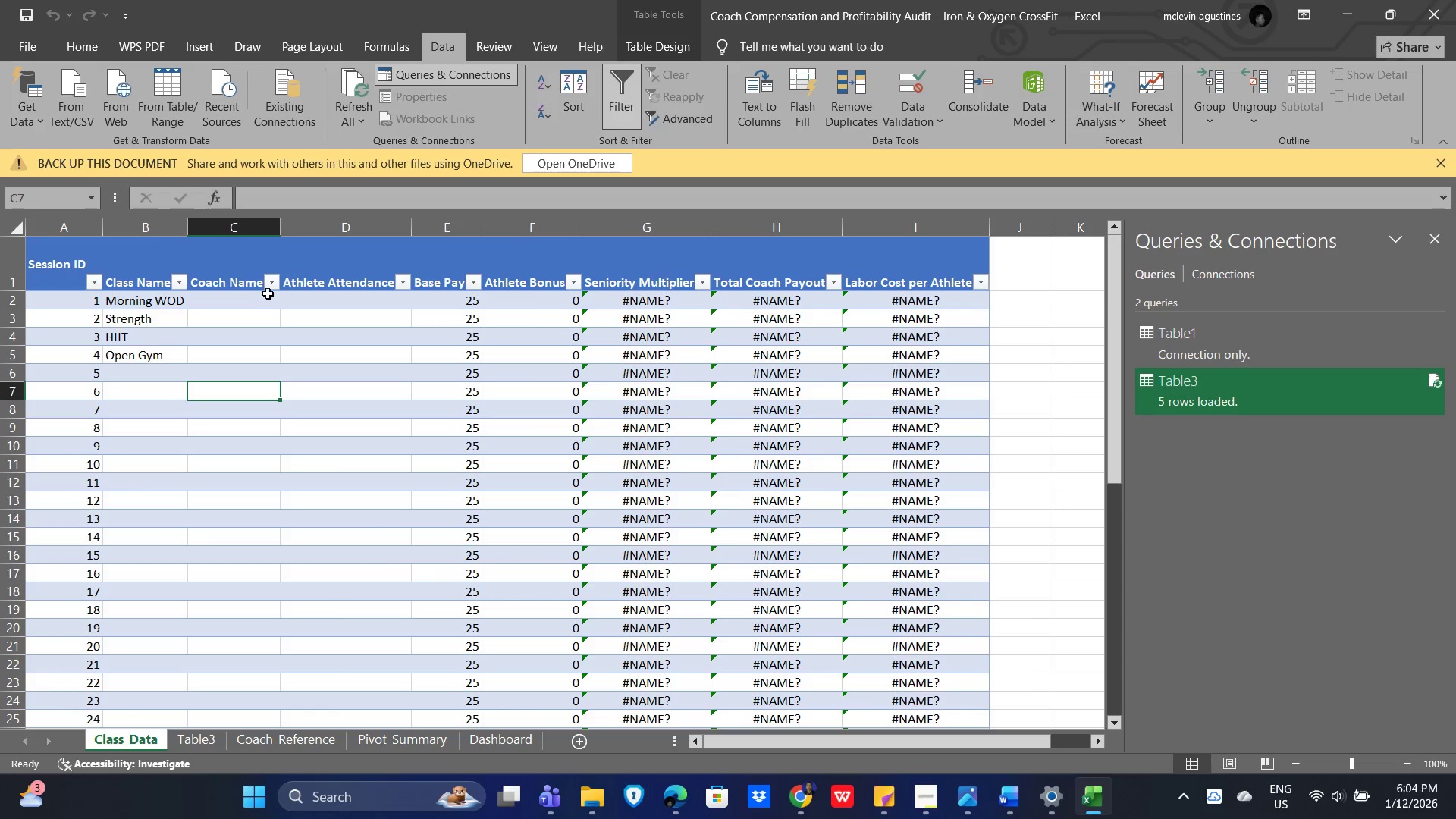 
left_click([275, 284])
 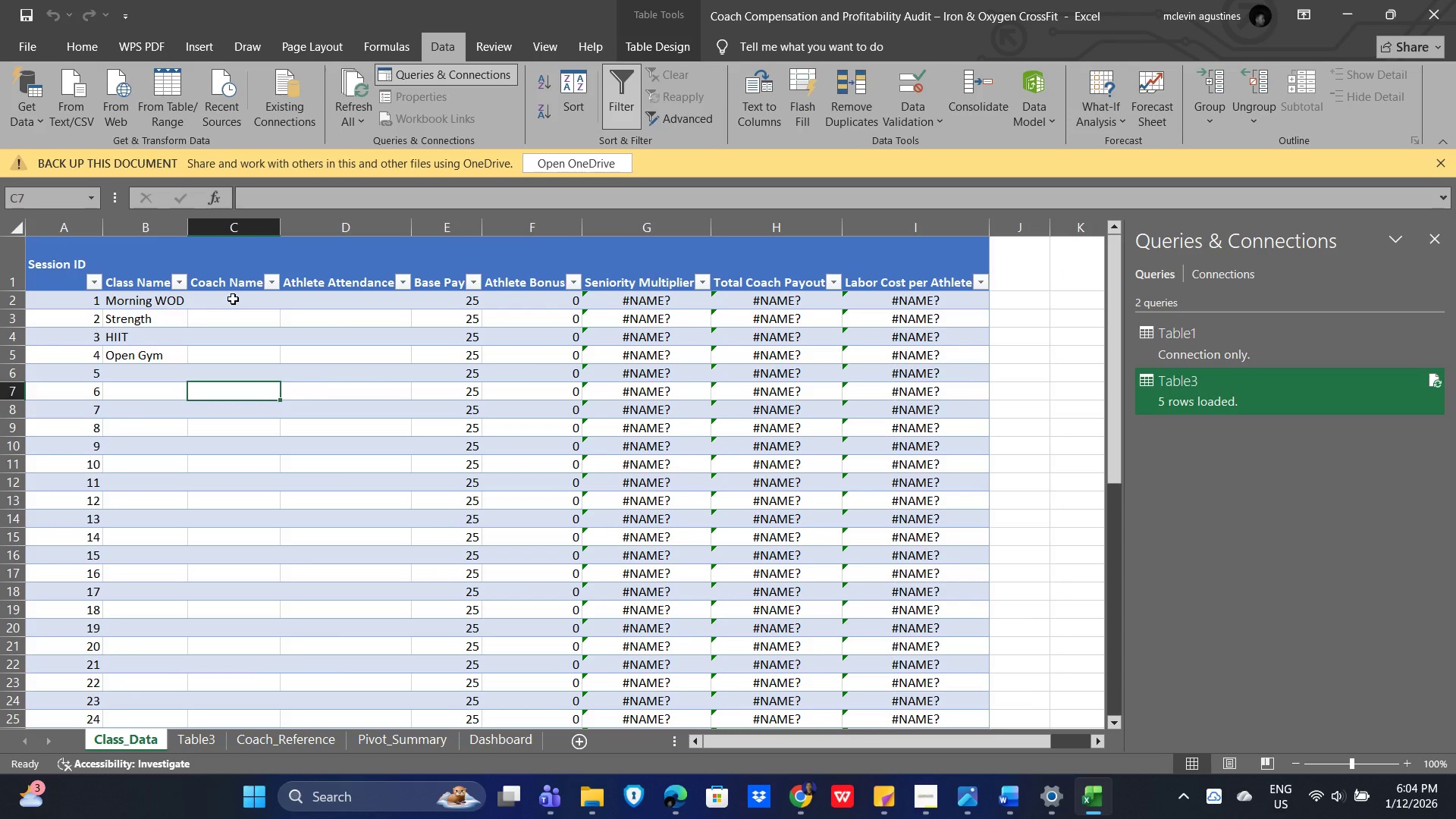 
double_click([222, 274])
 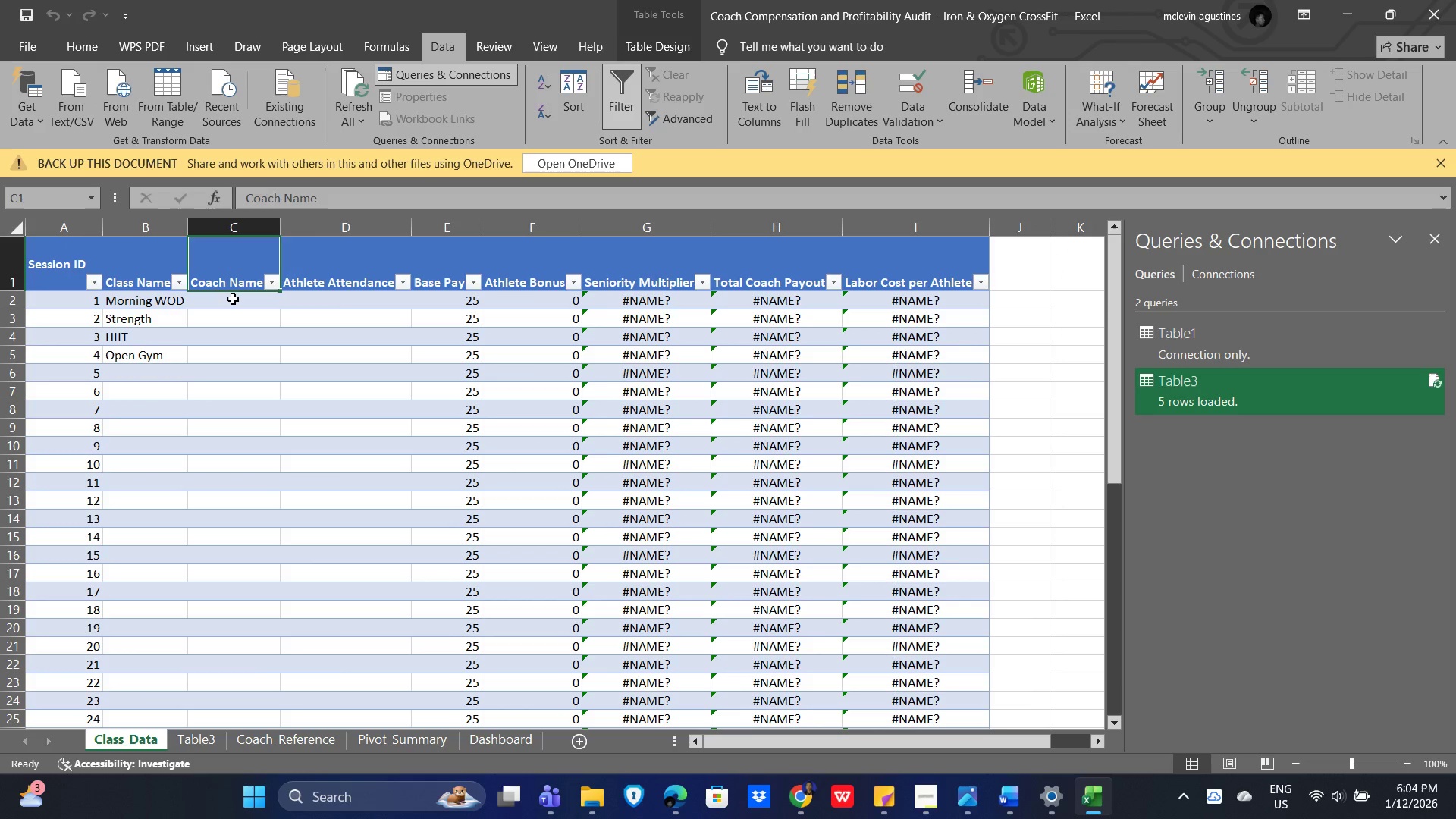 
left_click([233, 299])
 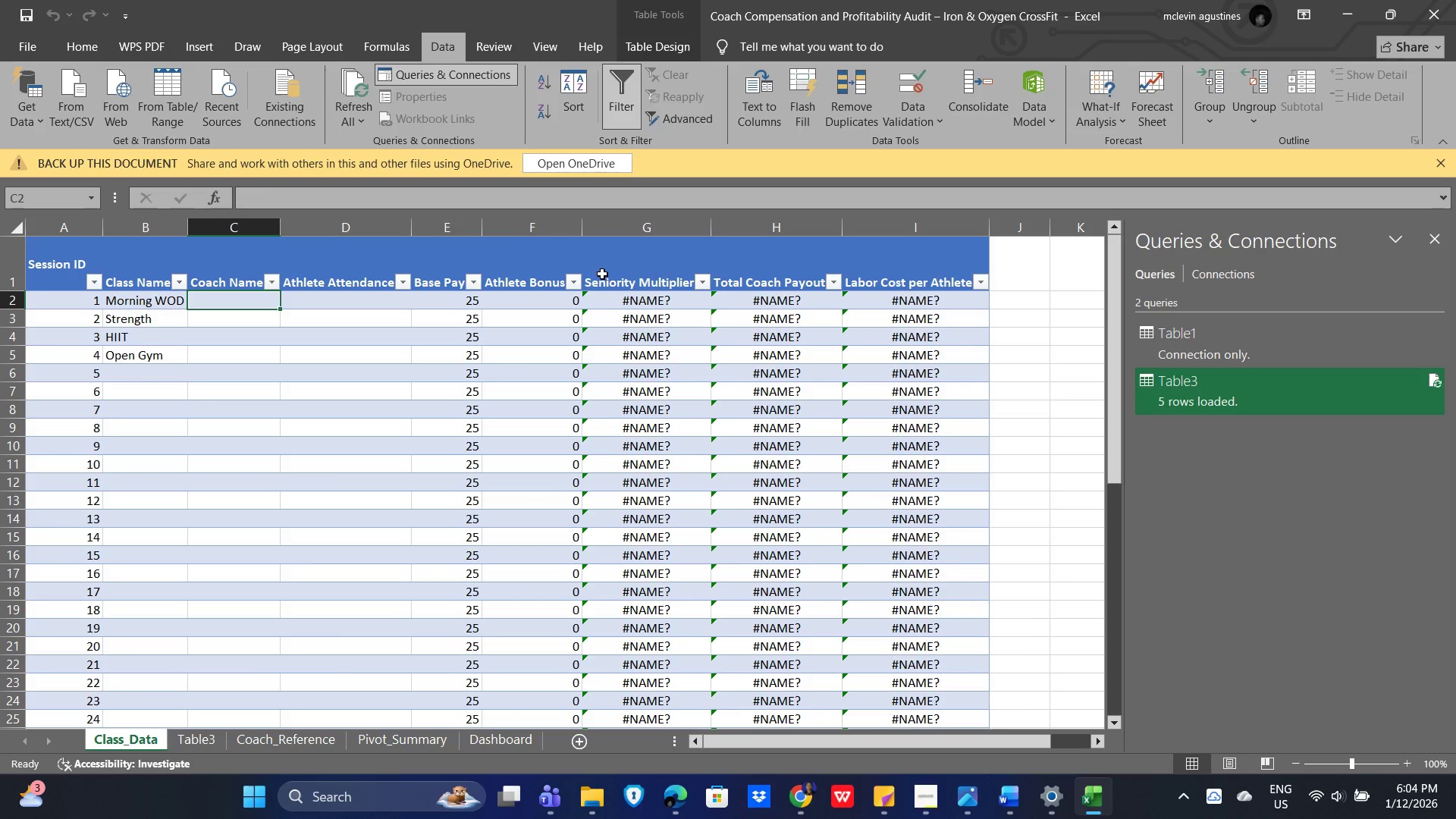 
key(Alt+Tab)
 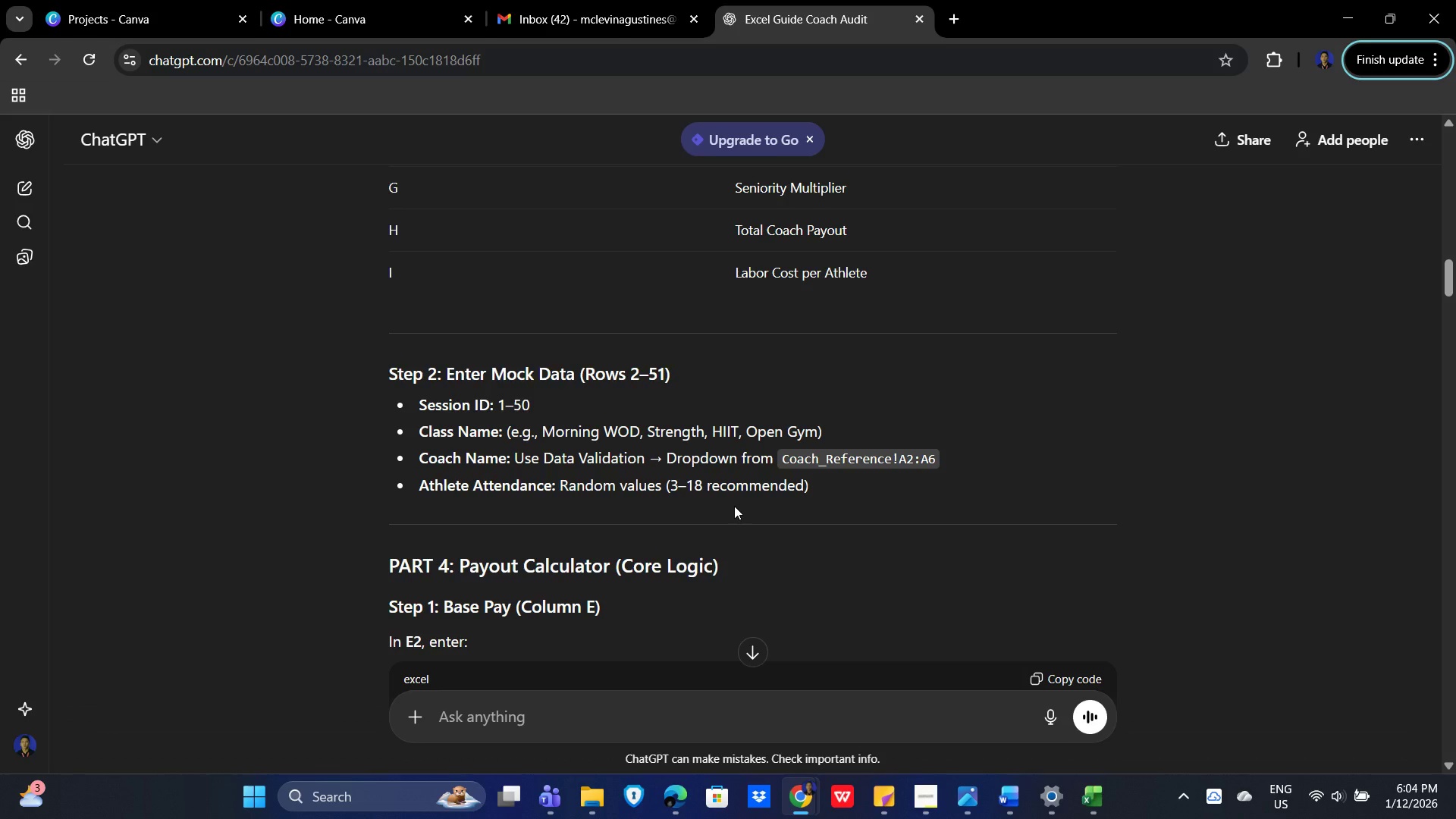 
wait(10.83)
 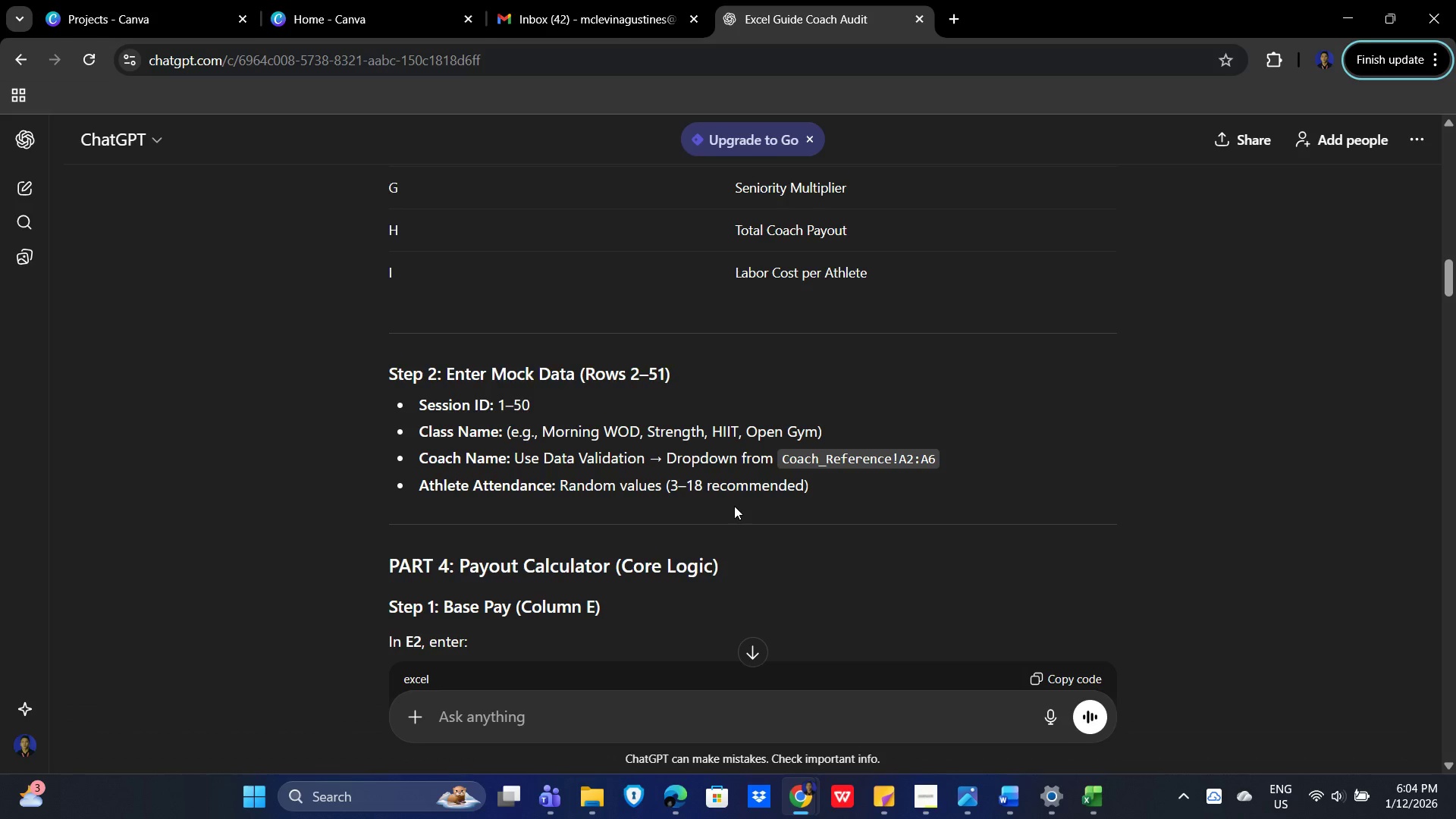 
key(Alt+Tab)
 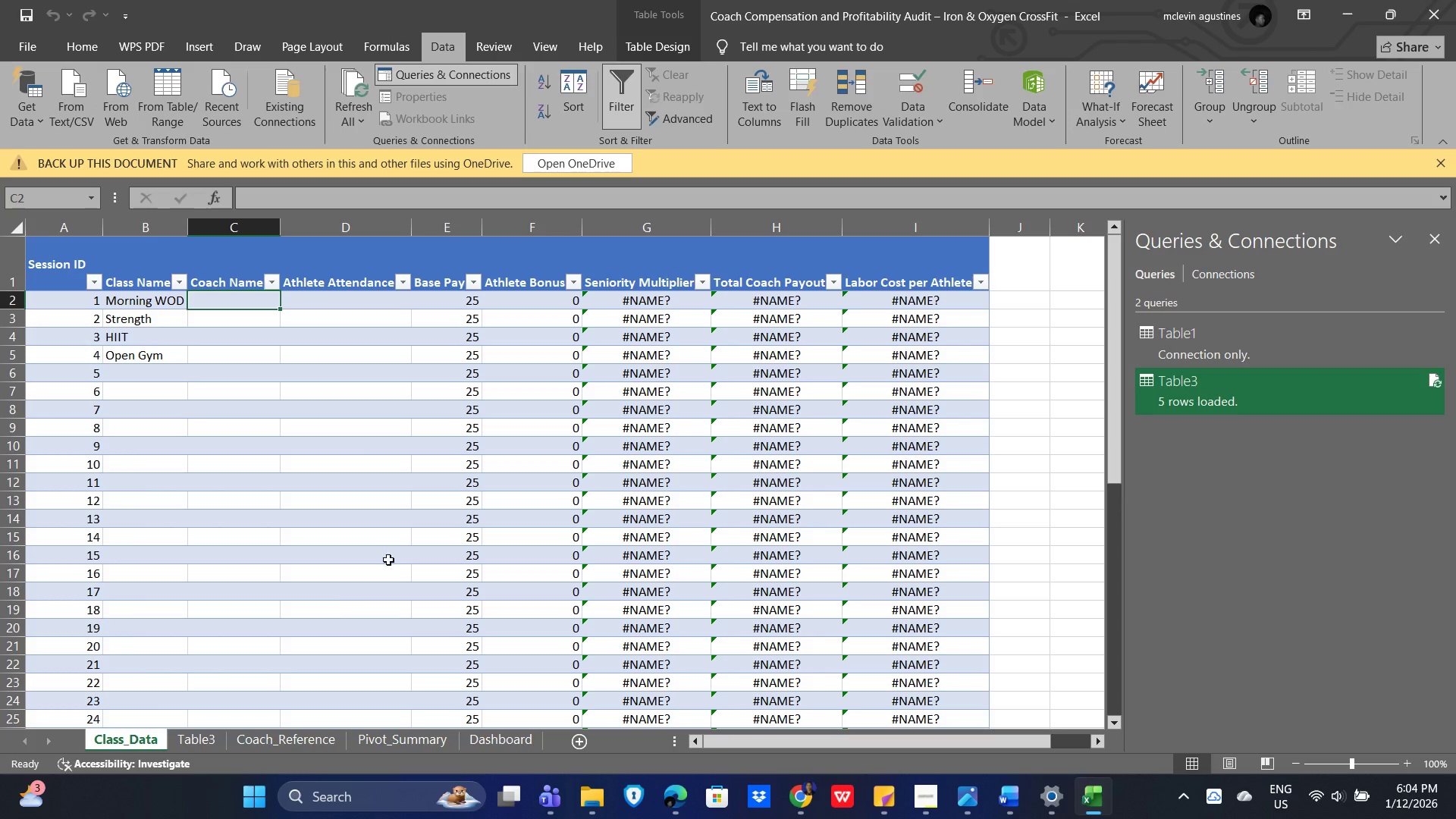 
key(Alt+AltLeft)
 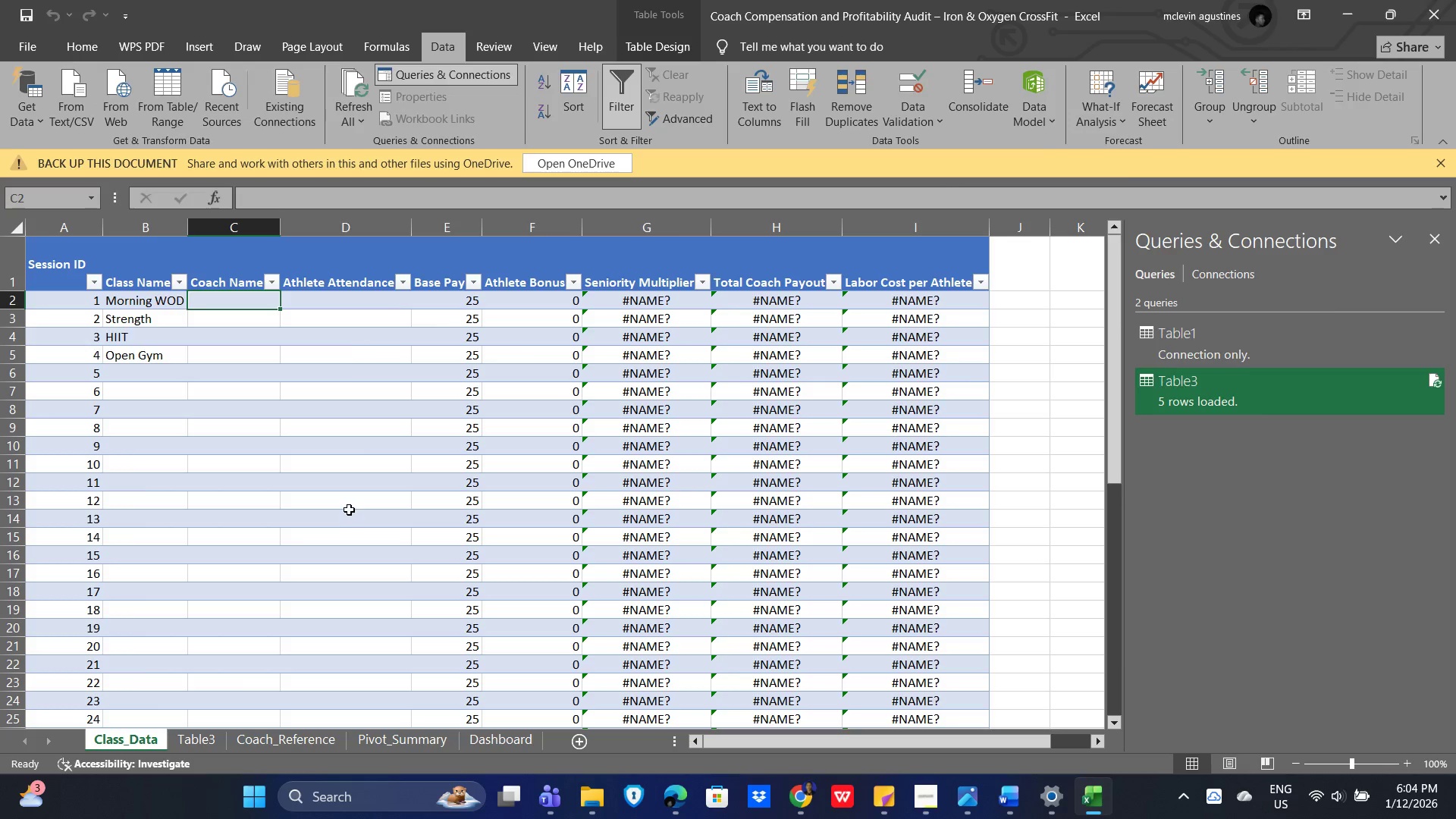 
key(Alt+Tab)
 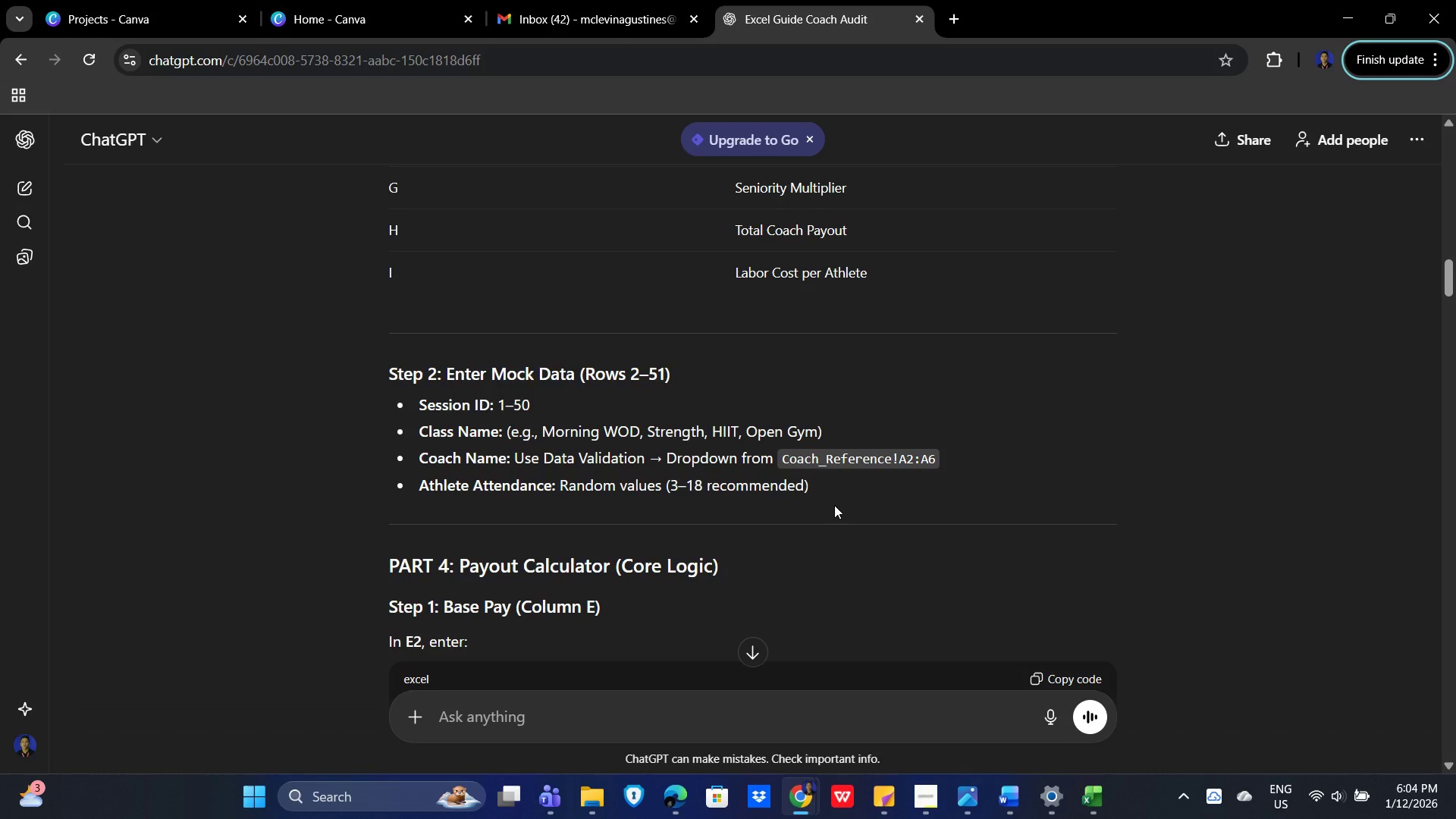 
scroll: coordinate [838, 505], scroll_direction: up, amount: 6.0
 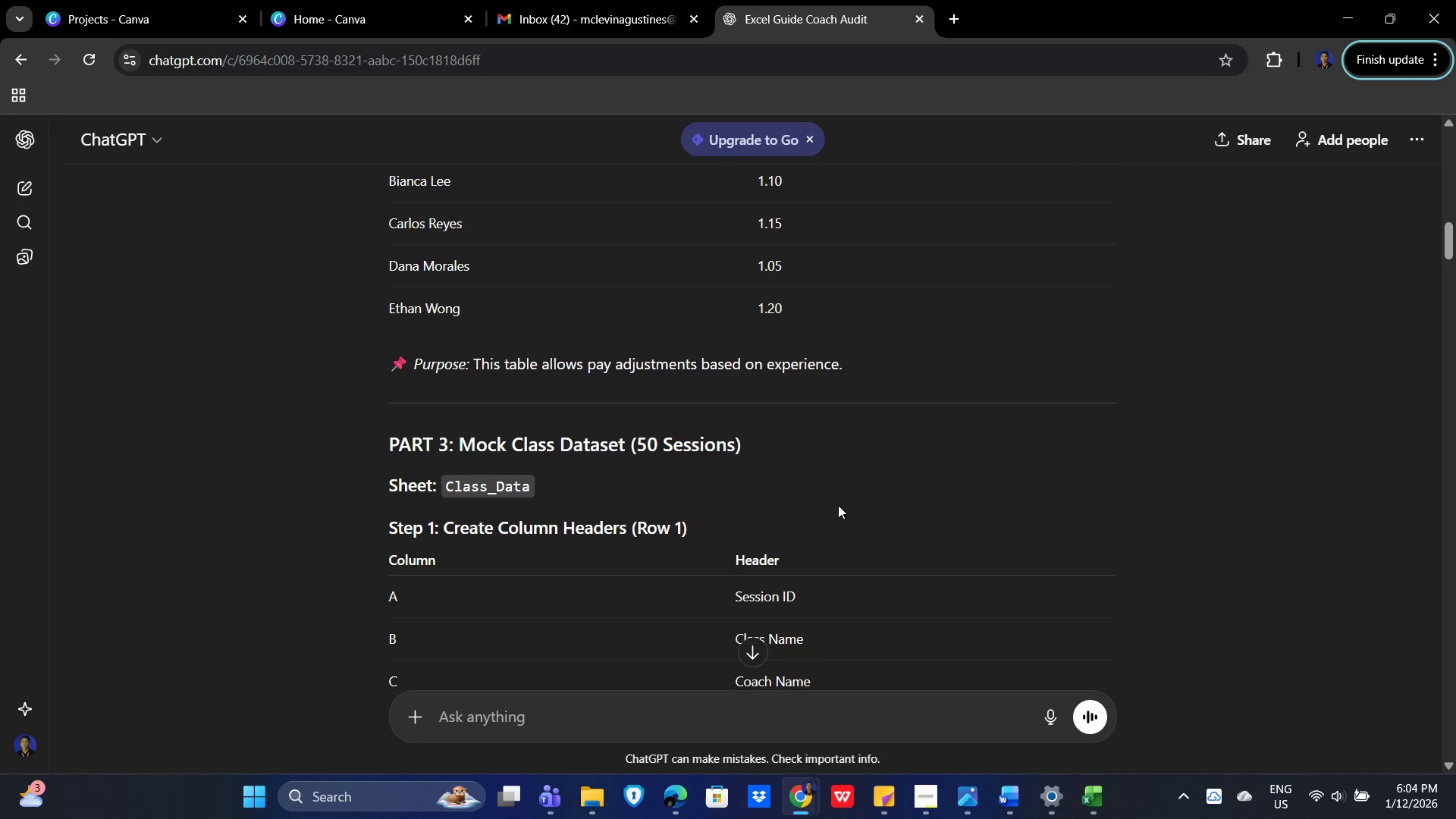 
scroll: coordinate [838, 505], scroll_direction: down, amount: 4.0
 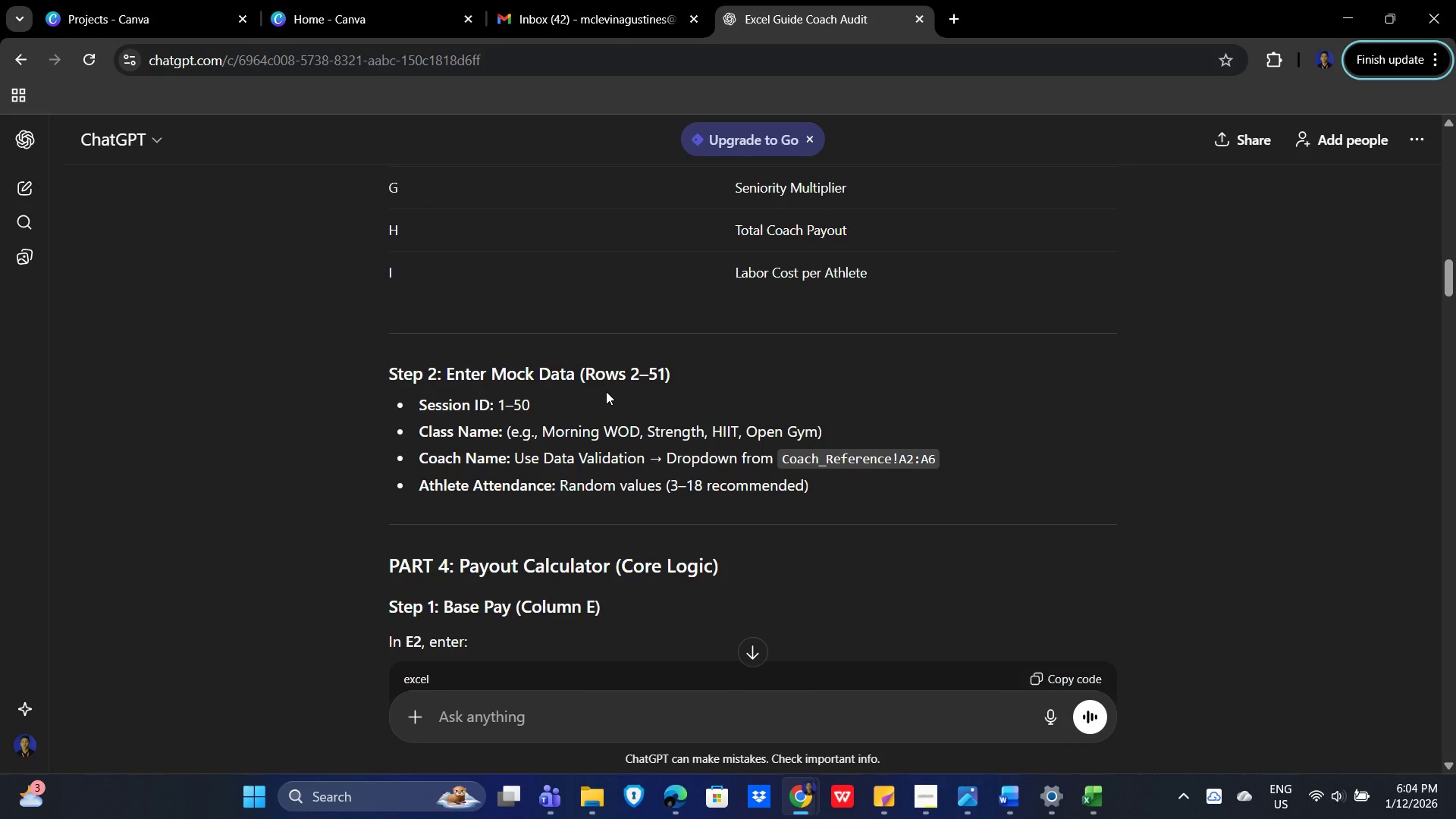 
scroll: coordinate [657, 423], scroll_direction: up, amount: 6.0
 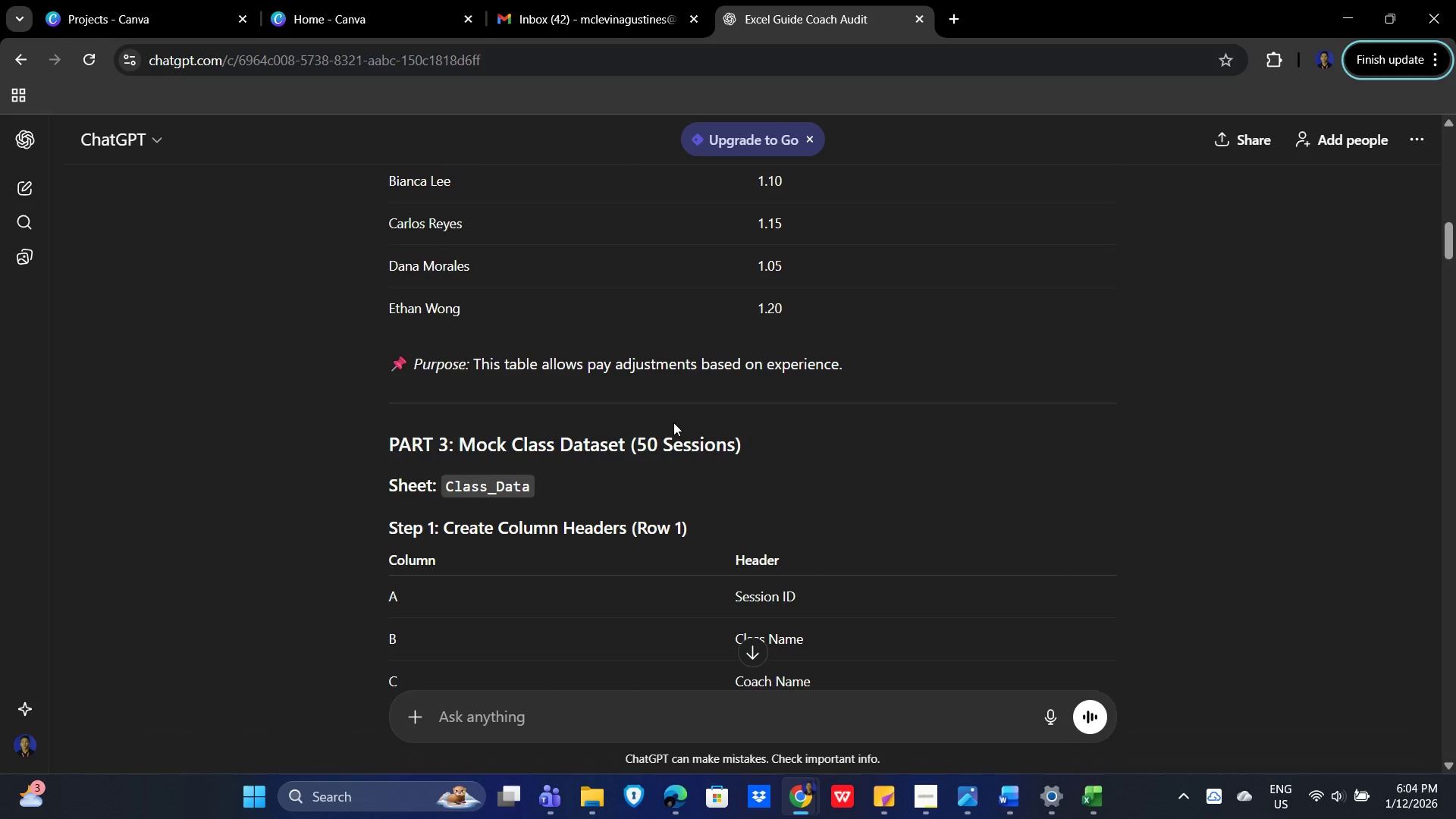 
scroll: coordinate [673, 422], scroll_direction: down, amount: 4.0
 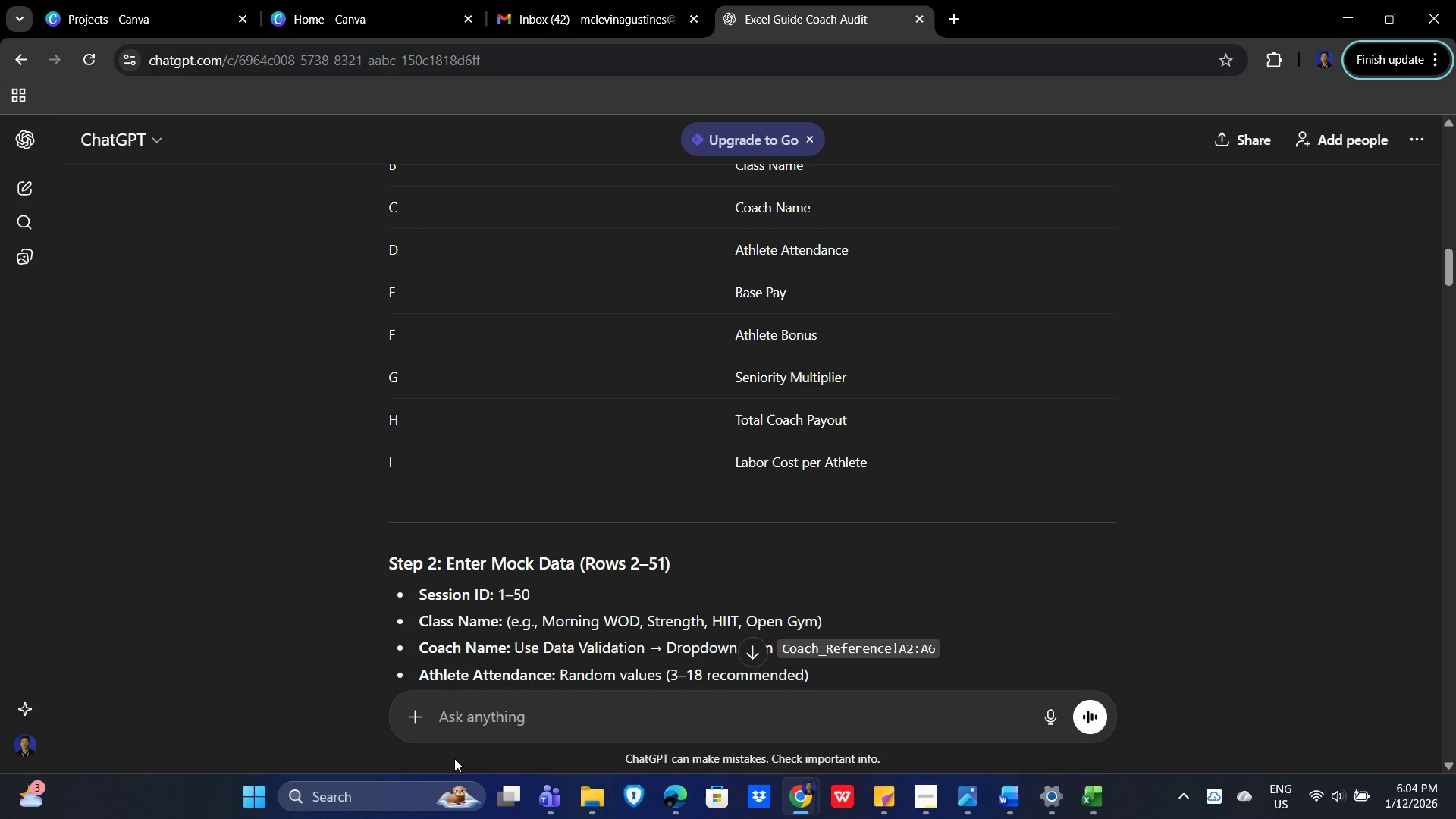 
left_click([494, 707])
 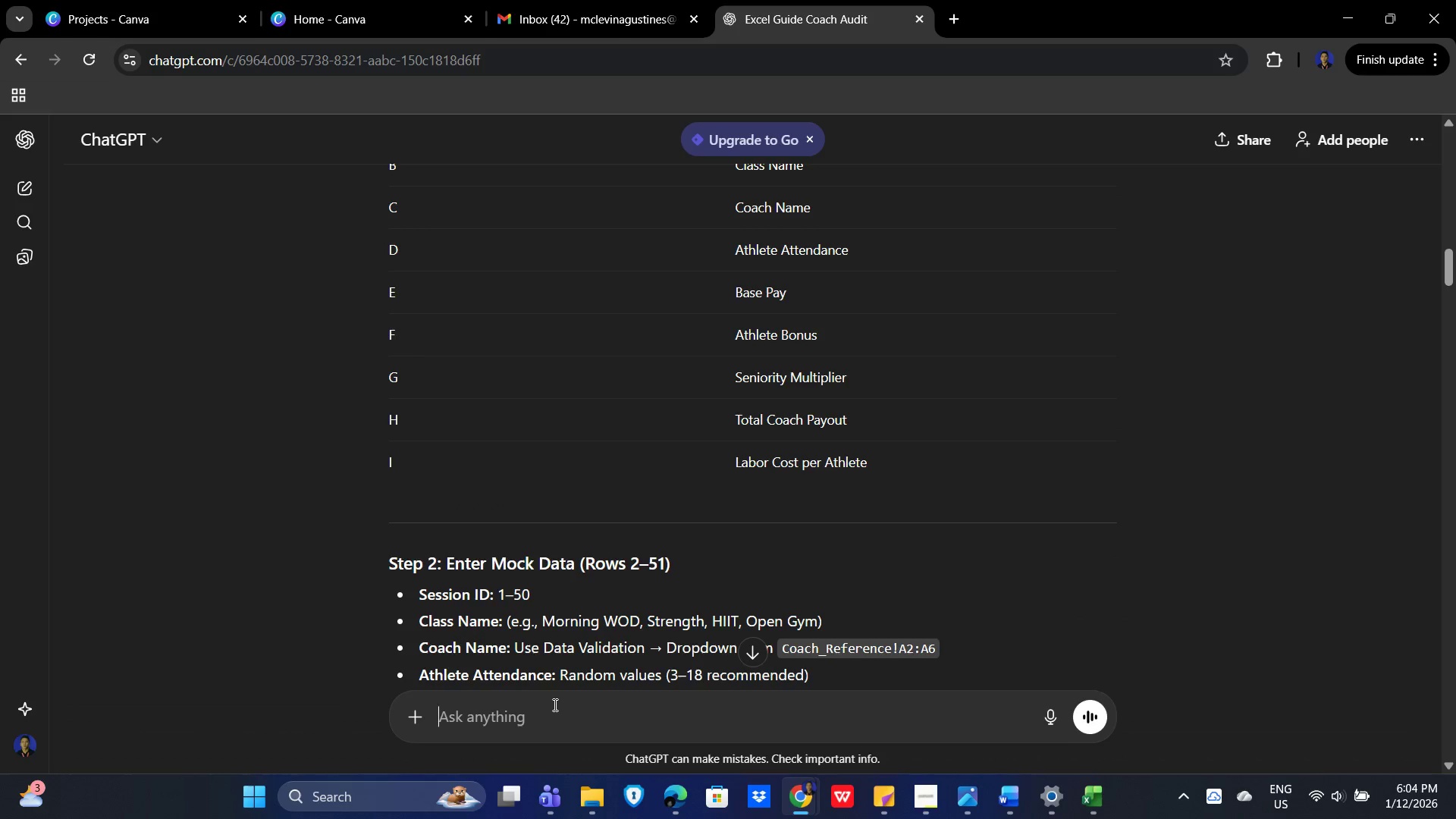 
type(part 3 step 2)
 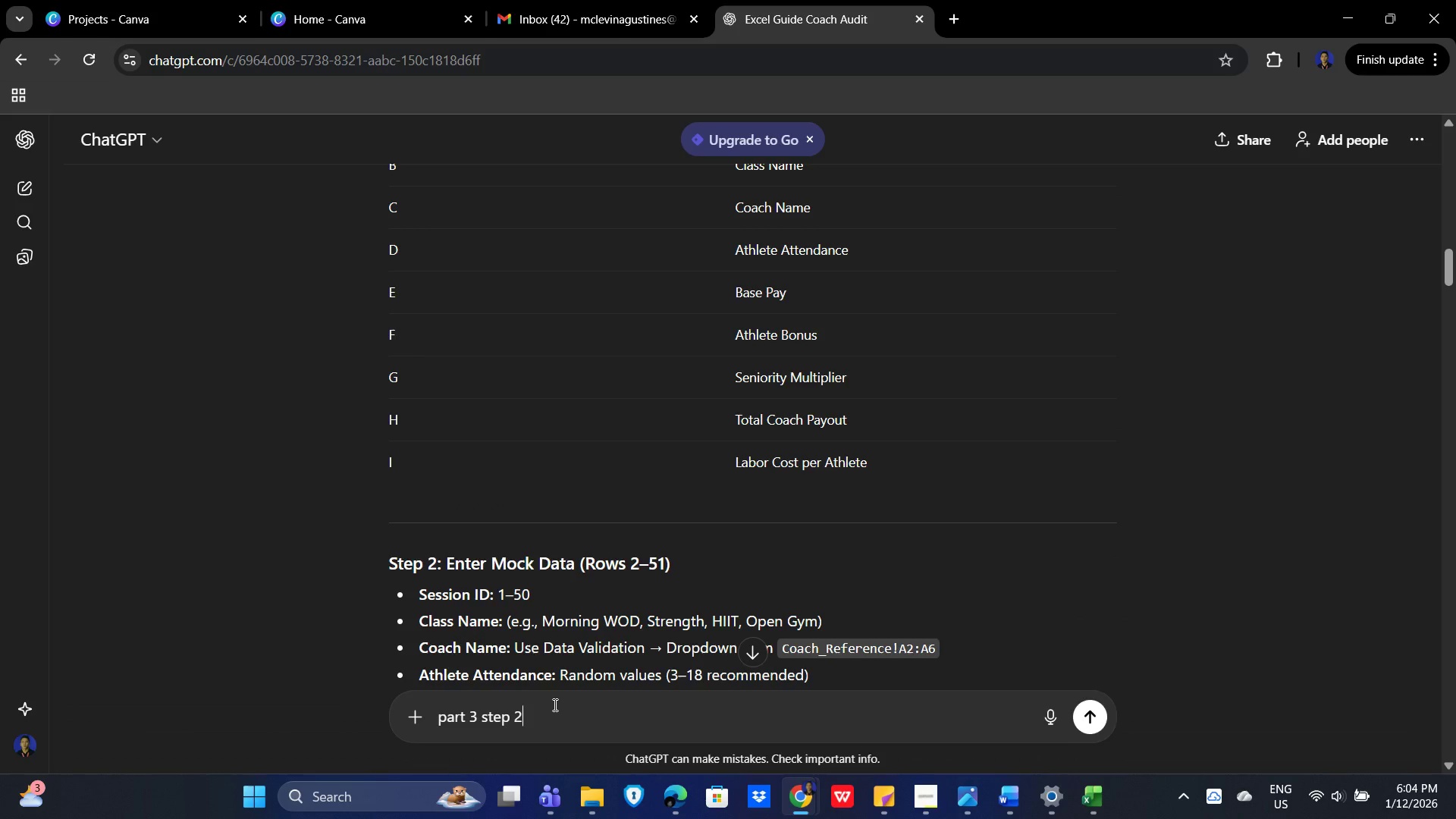 
key(Enter)
 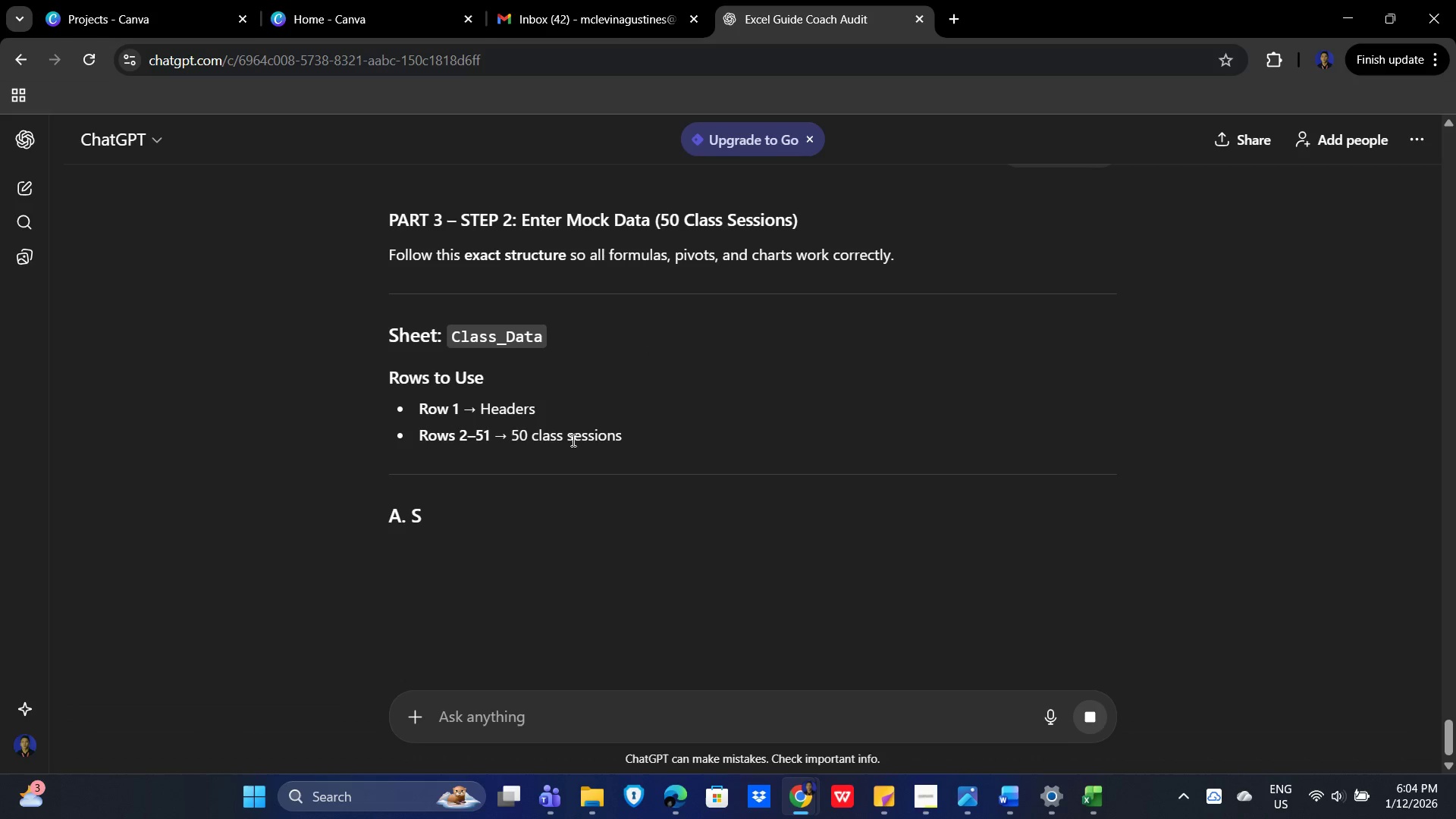 
wait(6.74)
 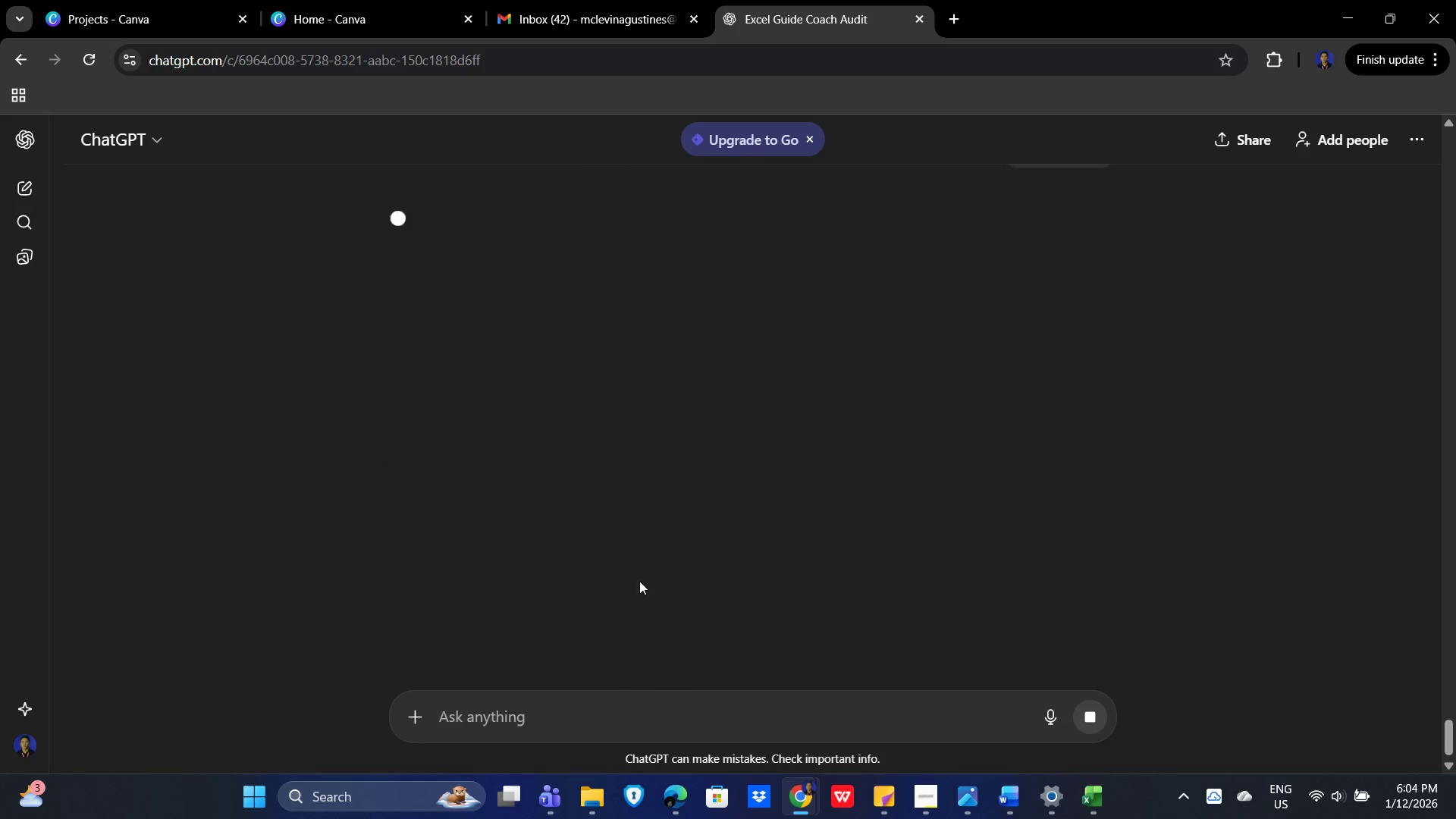 
scroll: coordinate [717, 444], scroll_direction: down, amount: 2.0
 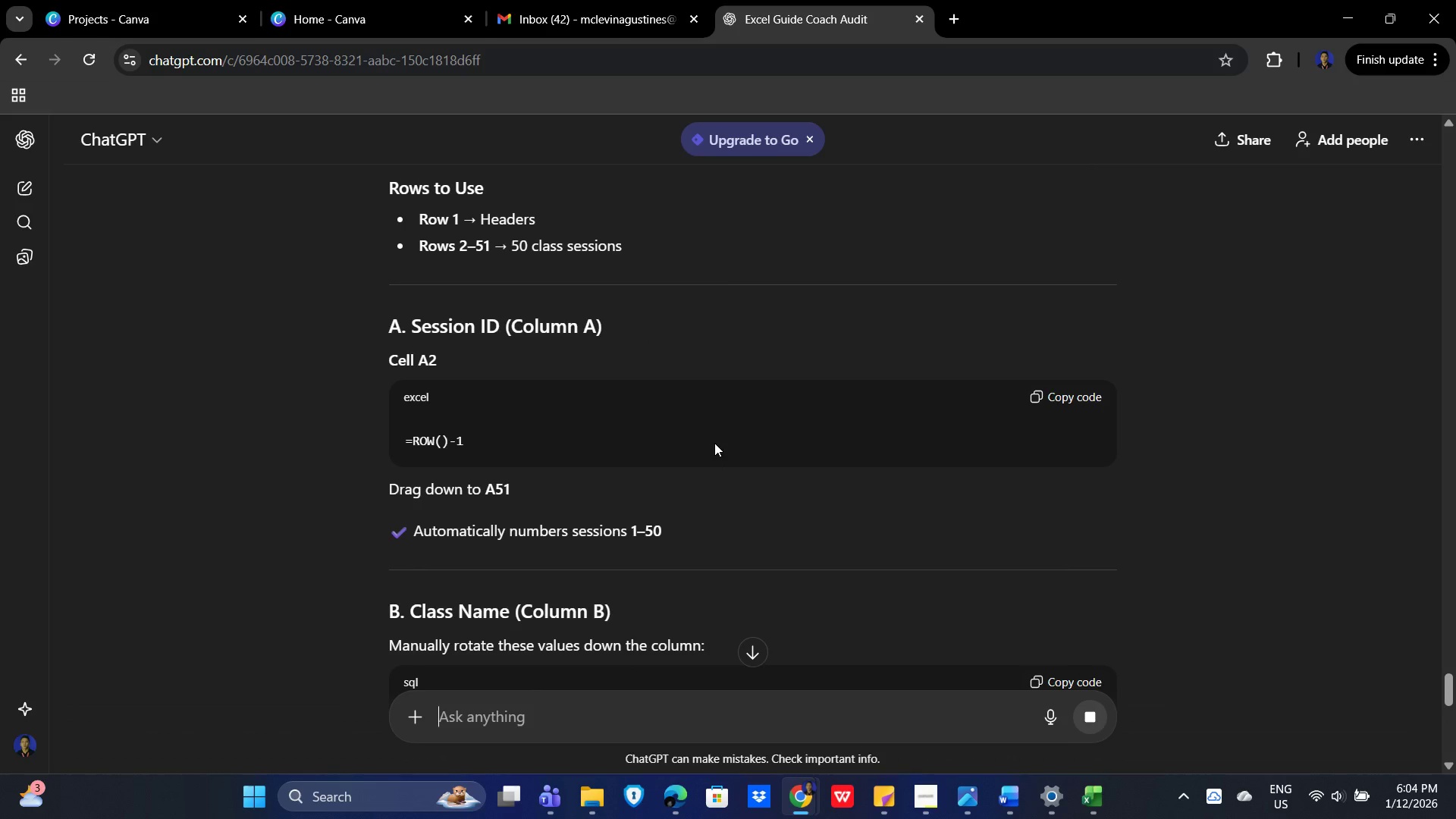 
key(Alt+Tab)
 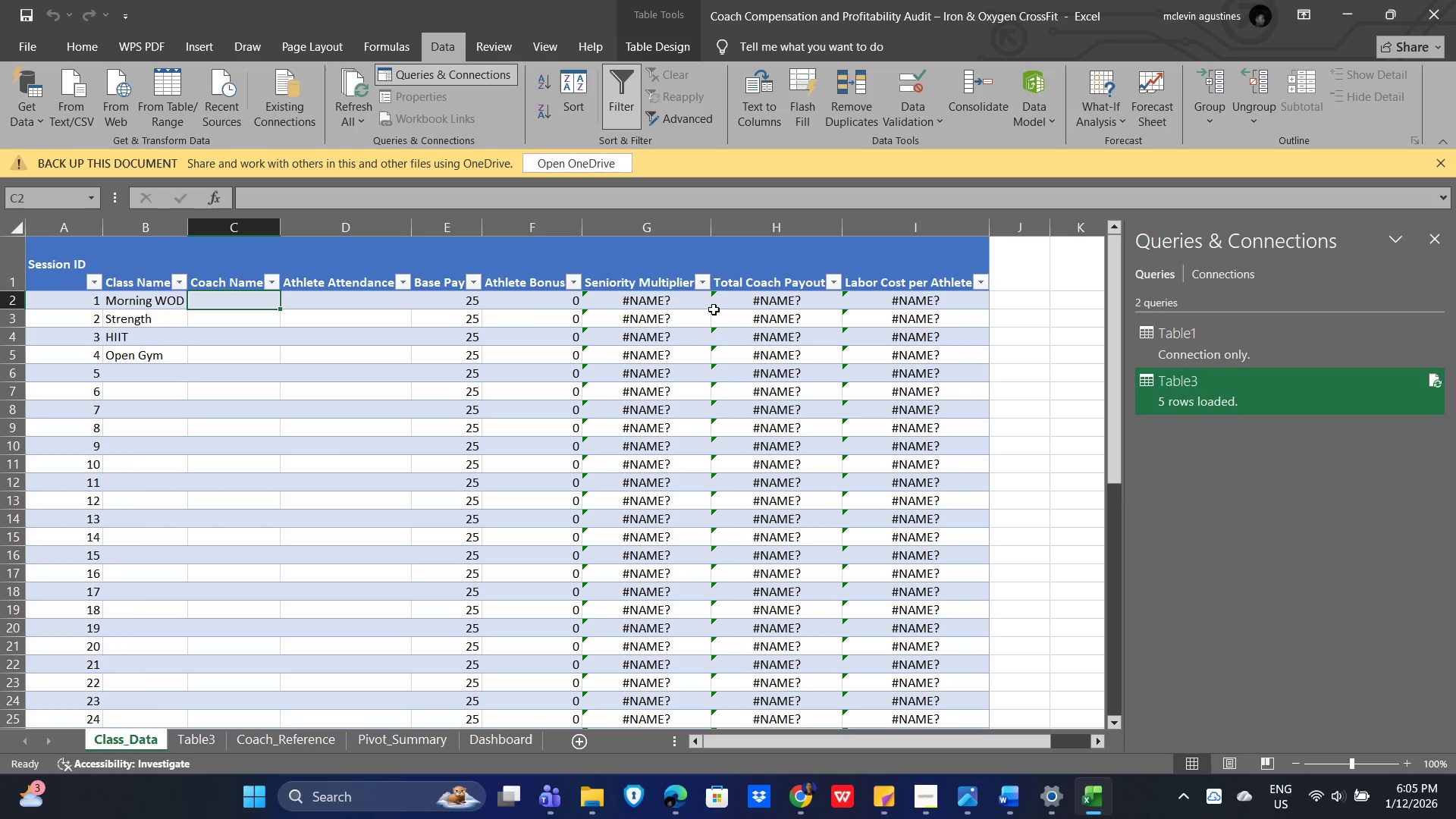 
key(Alt+Tab)
 